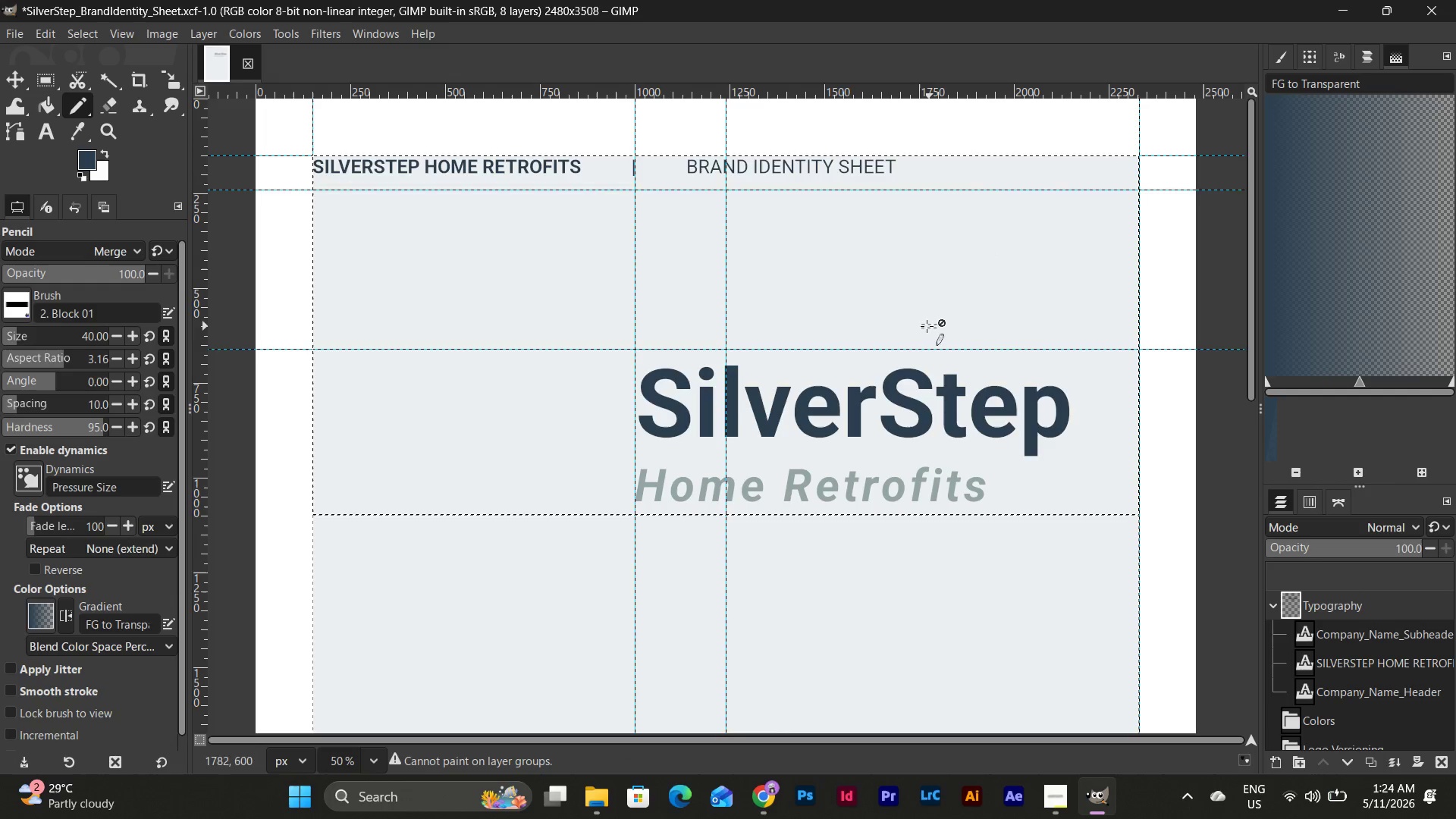 
scroll: coordinate [926, 326], scroll_direction: down, amount: 5.0
 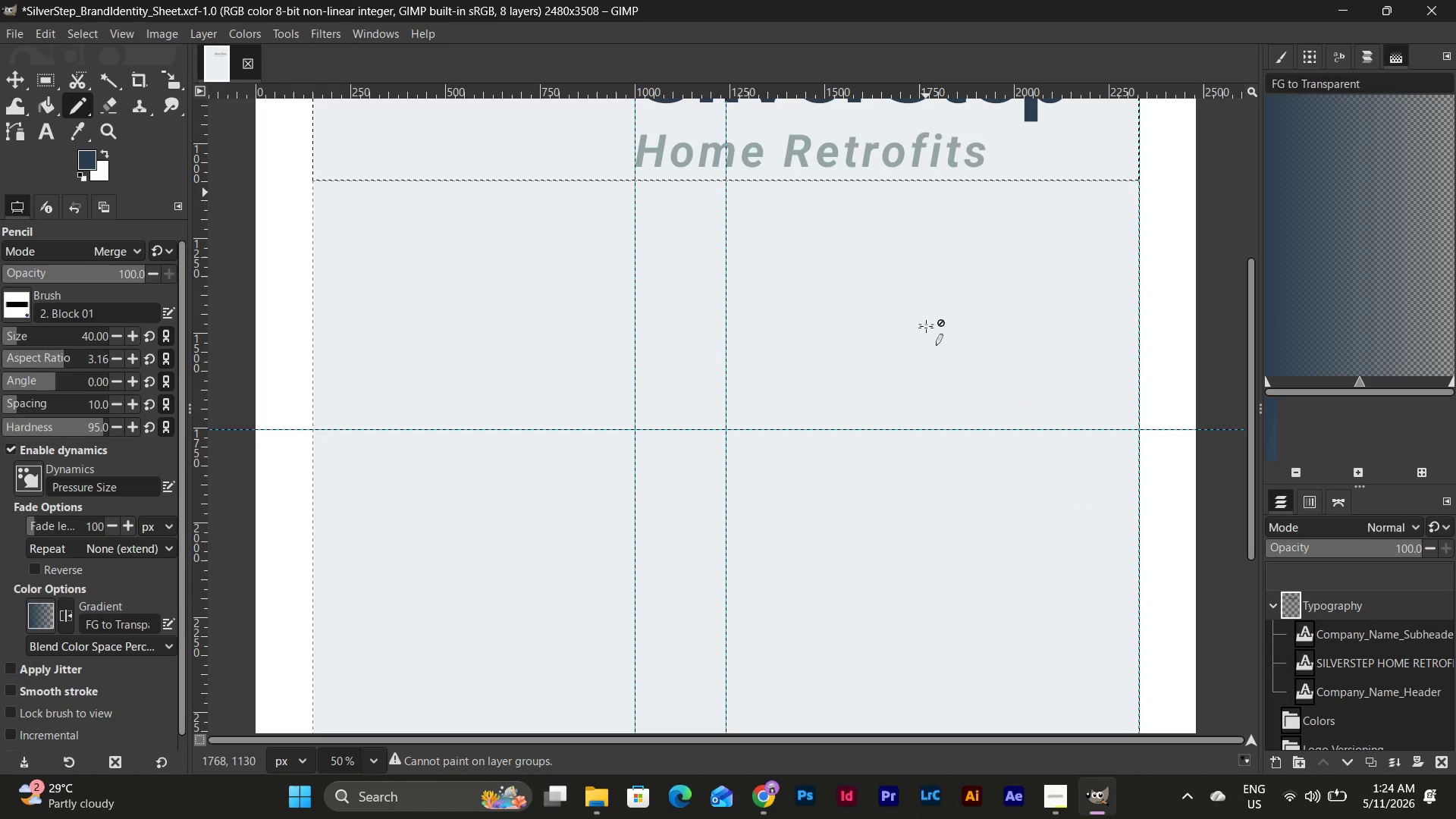 
scroll: coordinate [926, 326], scroll_direction: up, amount: 12.0
 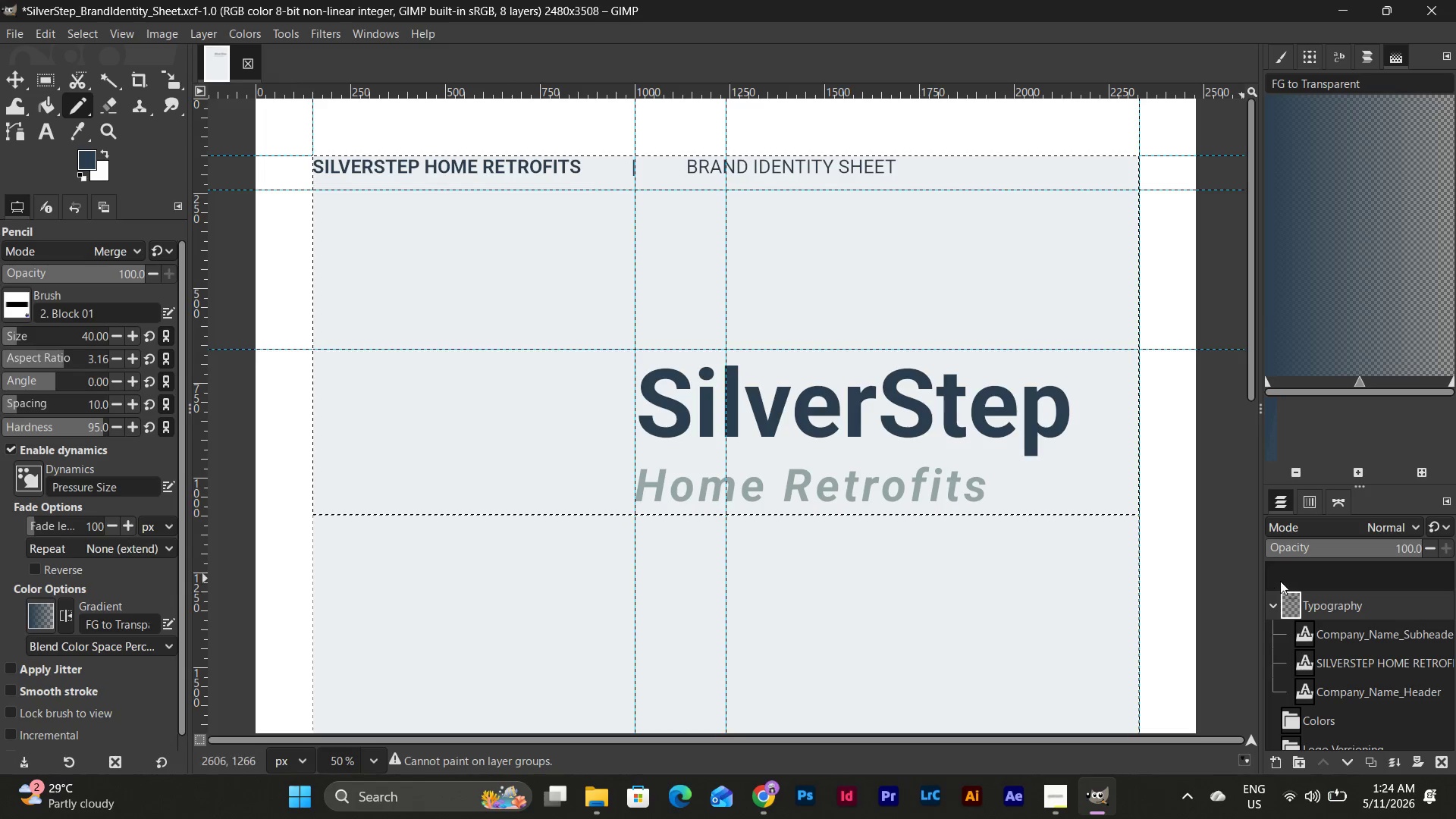 
wait(5.14)
 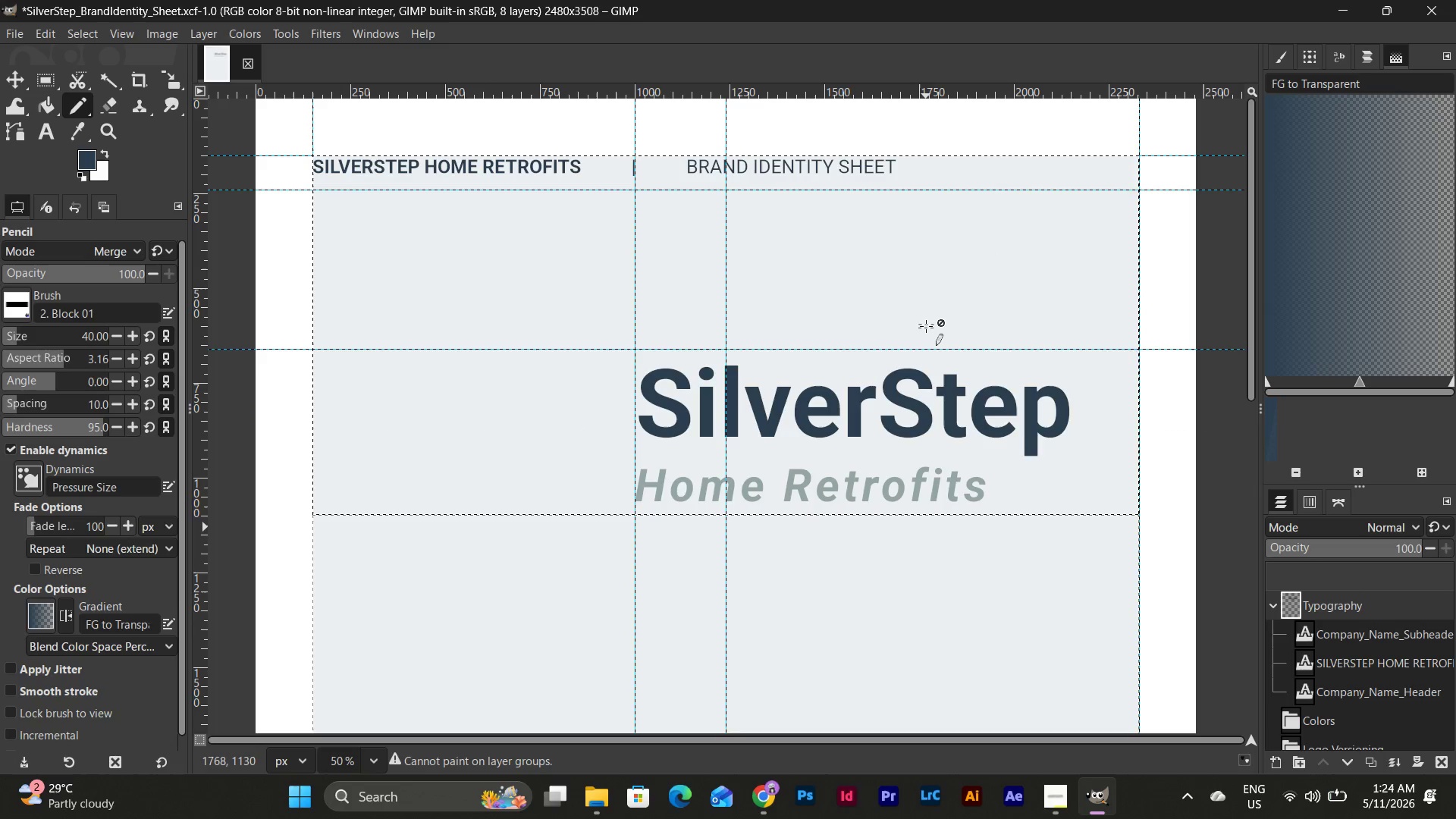 
scroll: coordinate [1335, 673], scroll_direction: up, amount: 5.0
 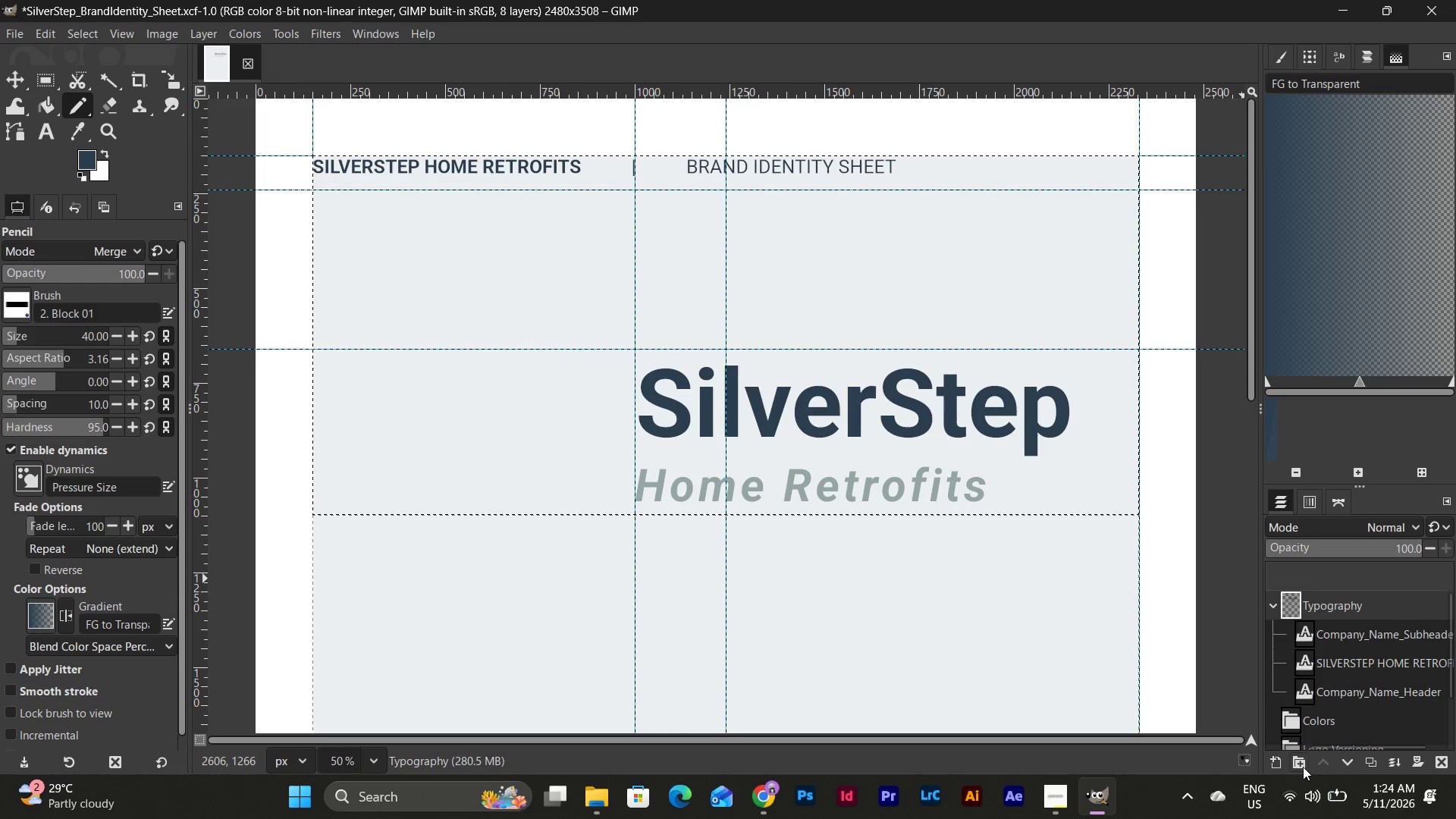 
left_click([1275, 762])
 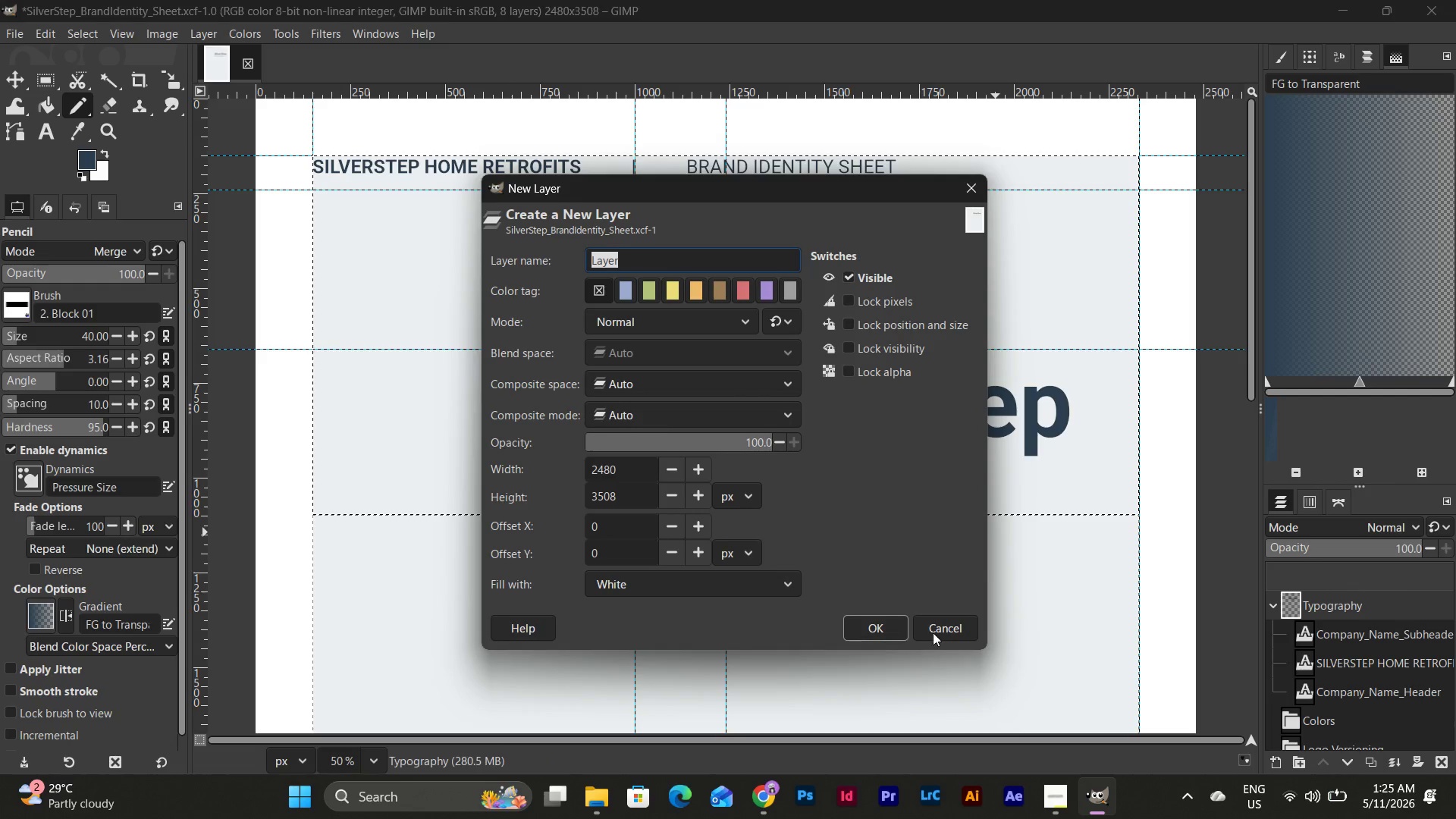 
left_click([855, 632])
 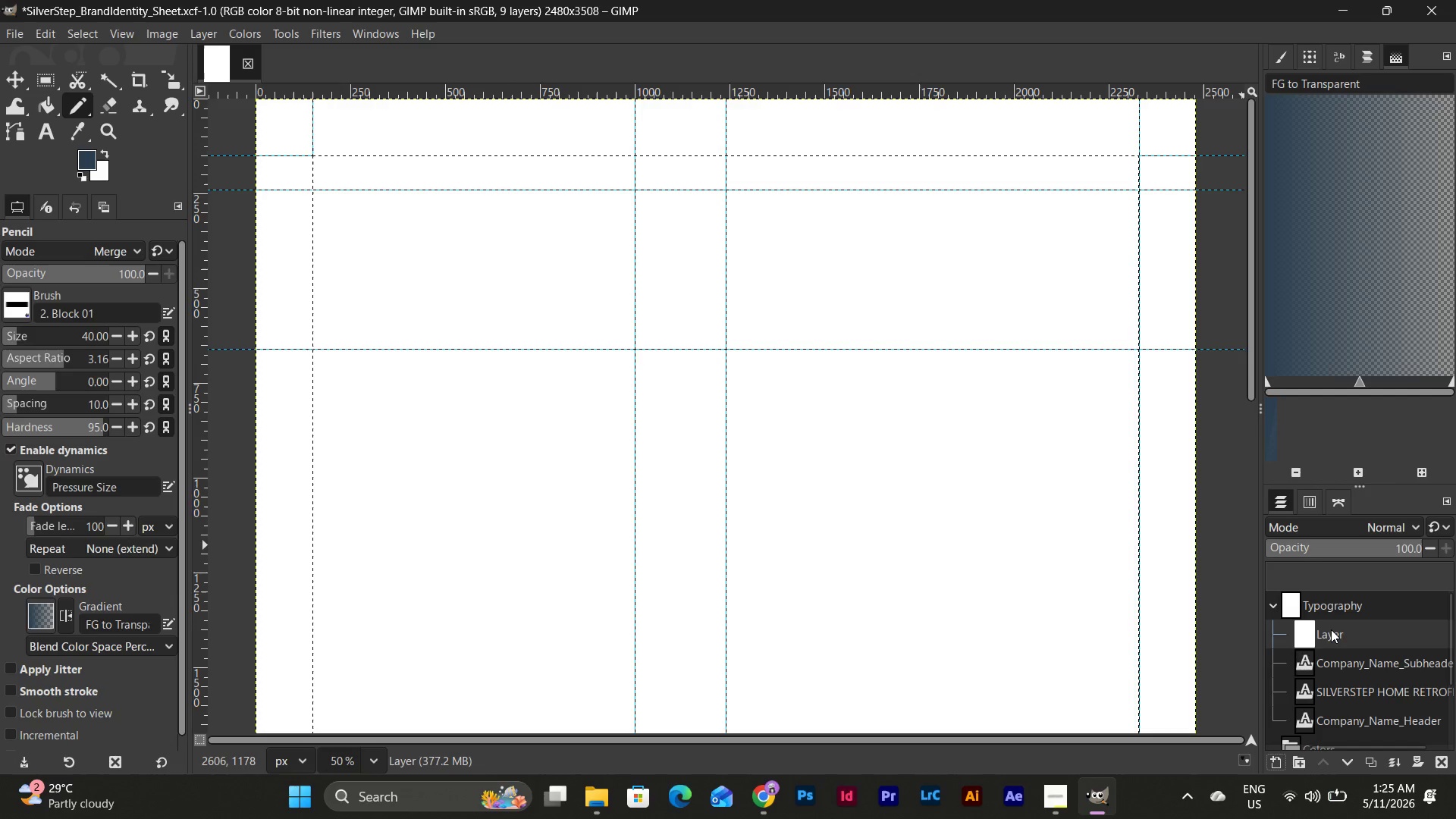 
key(Control+Z)
 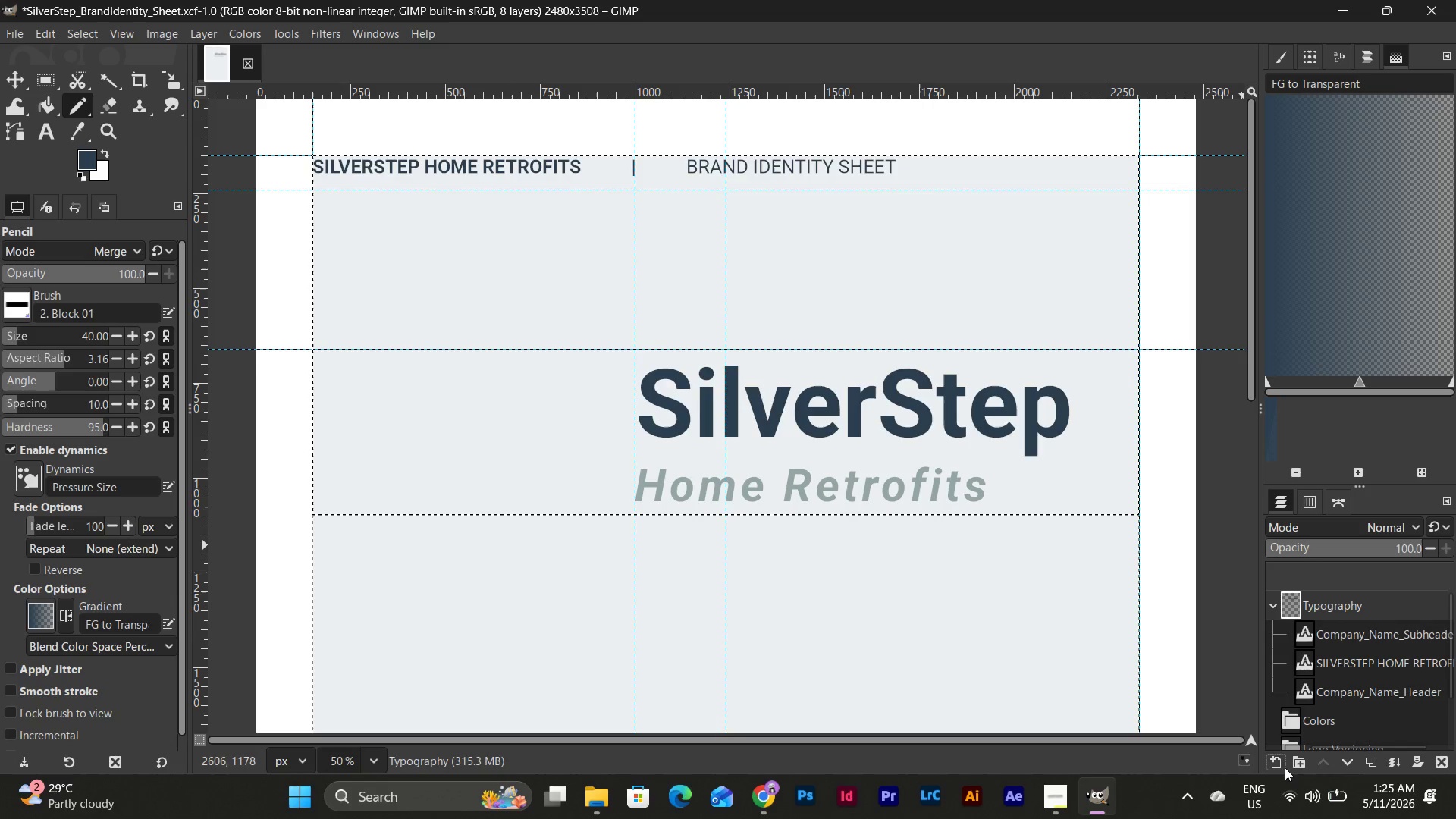 
left_click([1275, 769])
 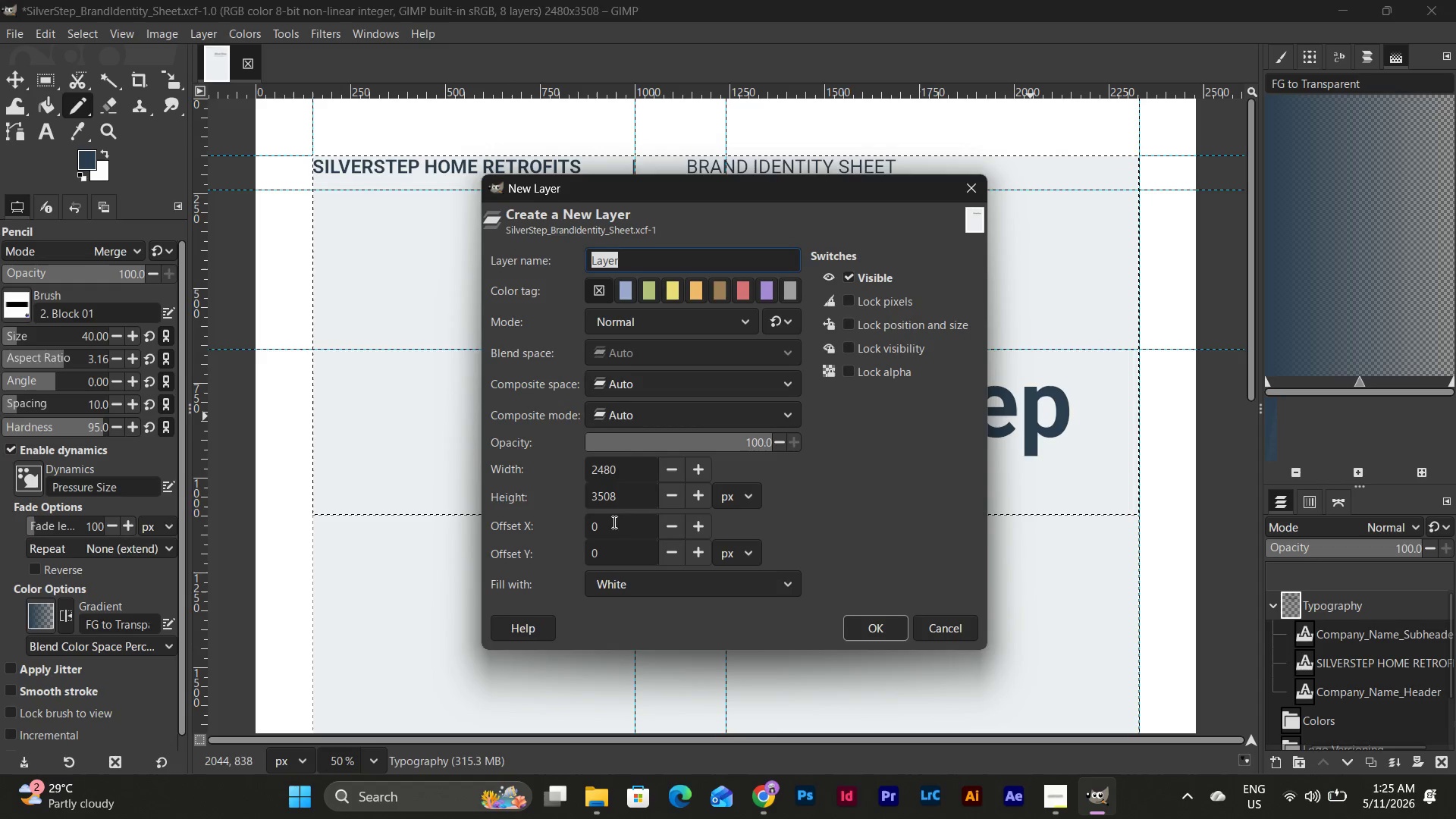 
left_click([695, 592])
 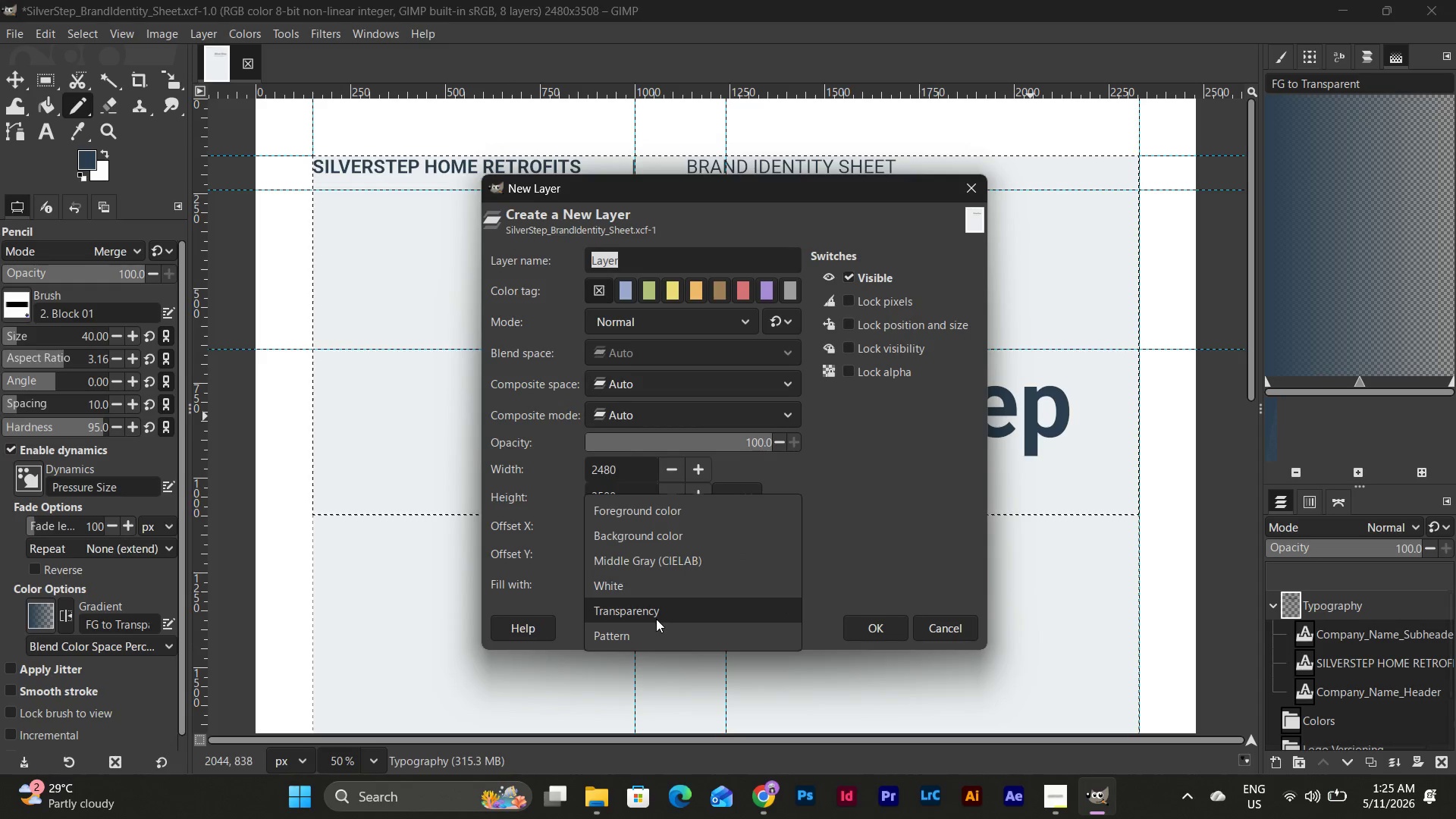 
left_click([699, 621])
 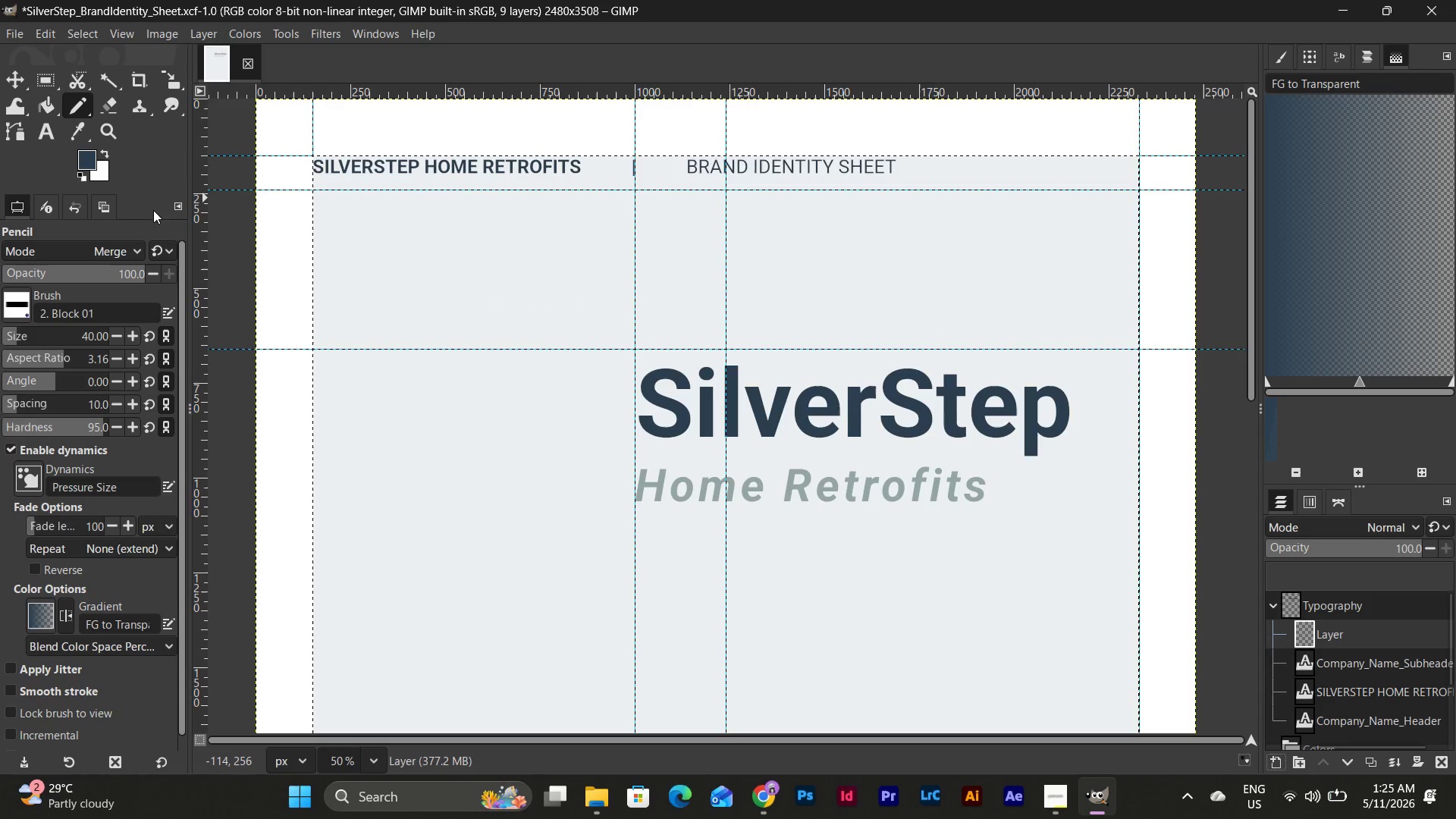 
left_click([1355, 634])
 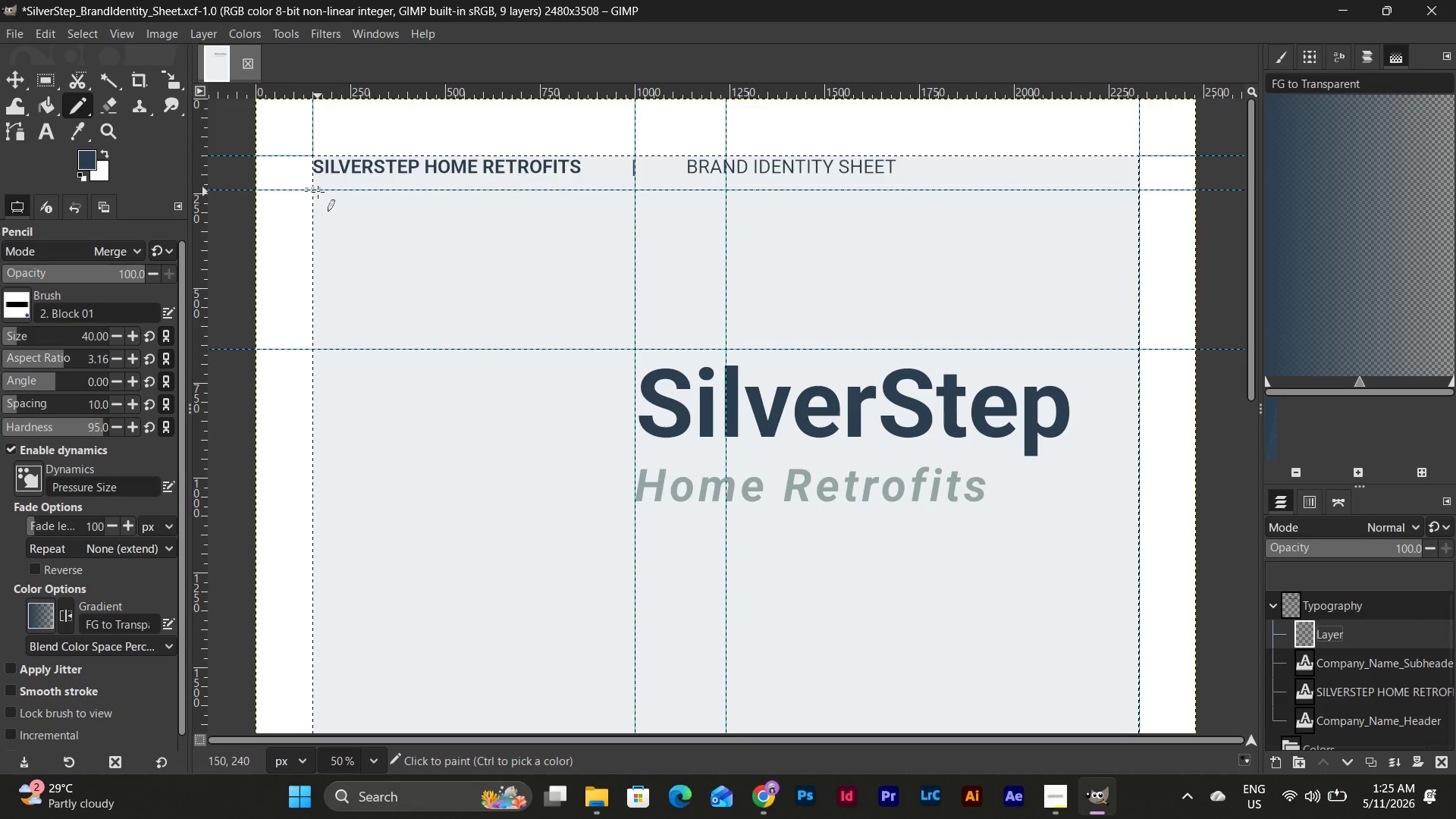 
left_click_drag(start_coordinate=[313, 190], to_coordinate=[536, 202])
 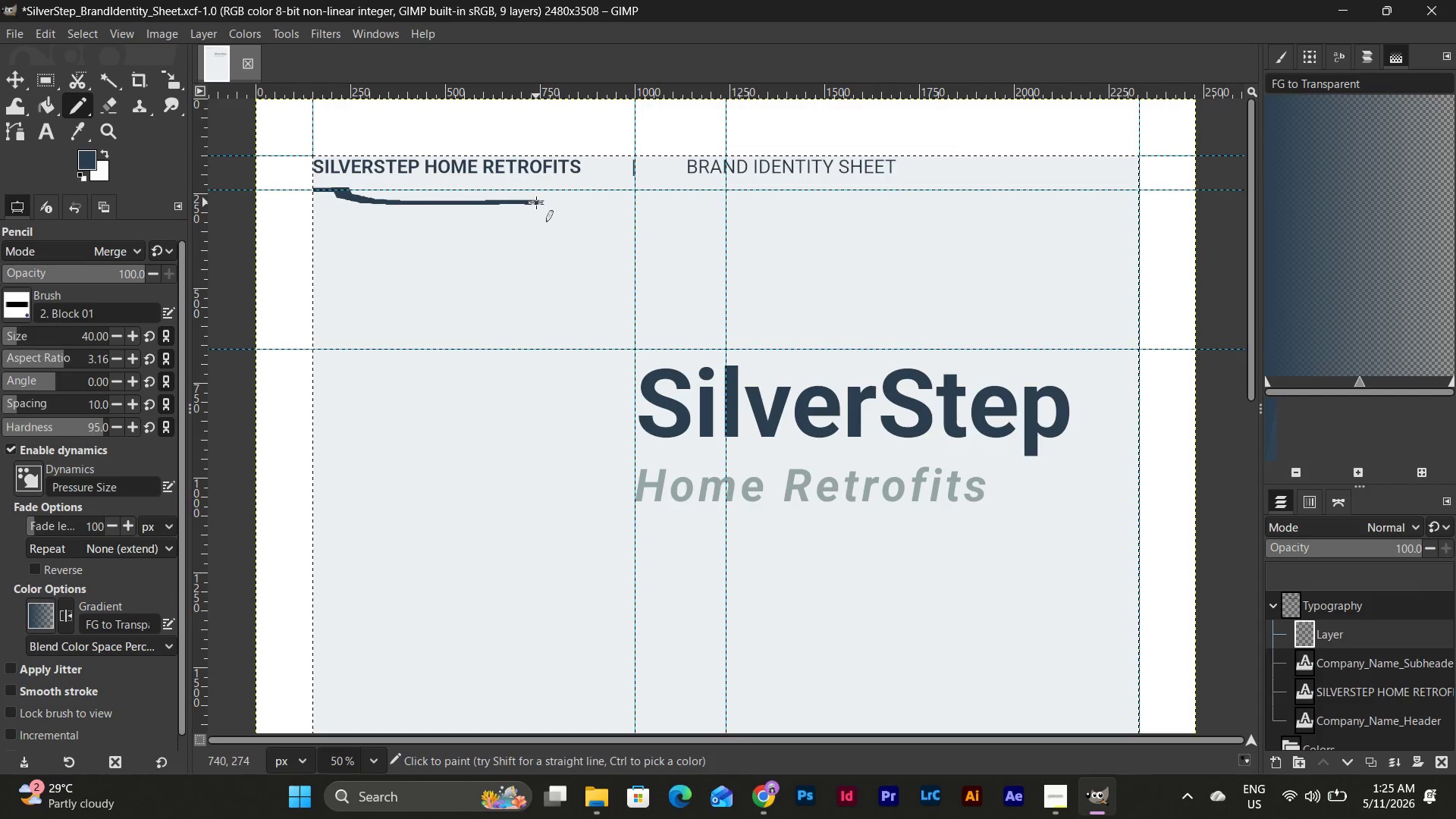 
key(Control+Z)
 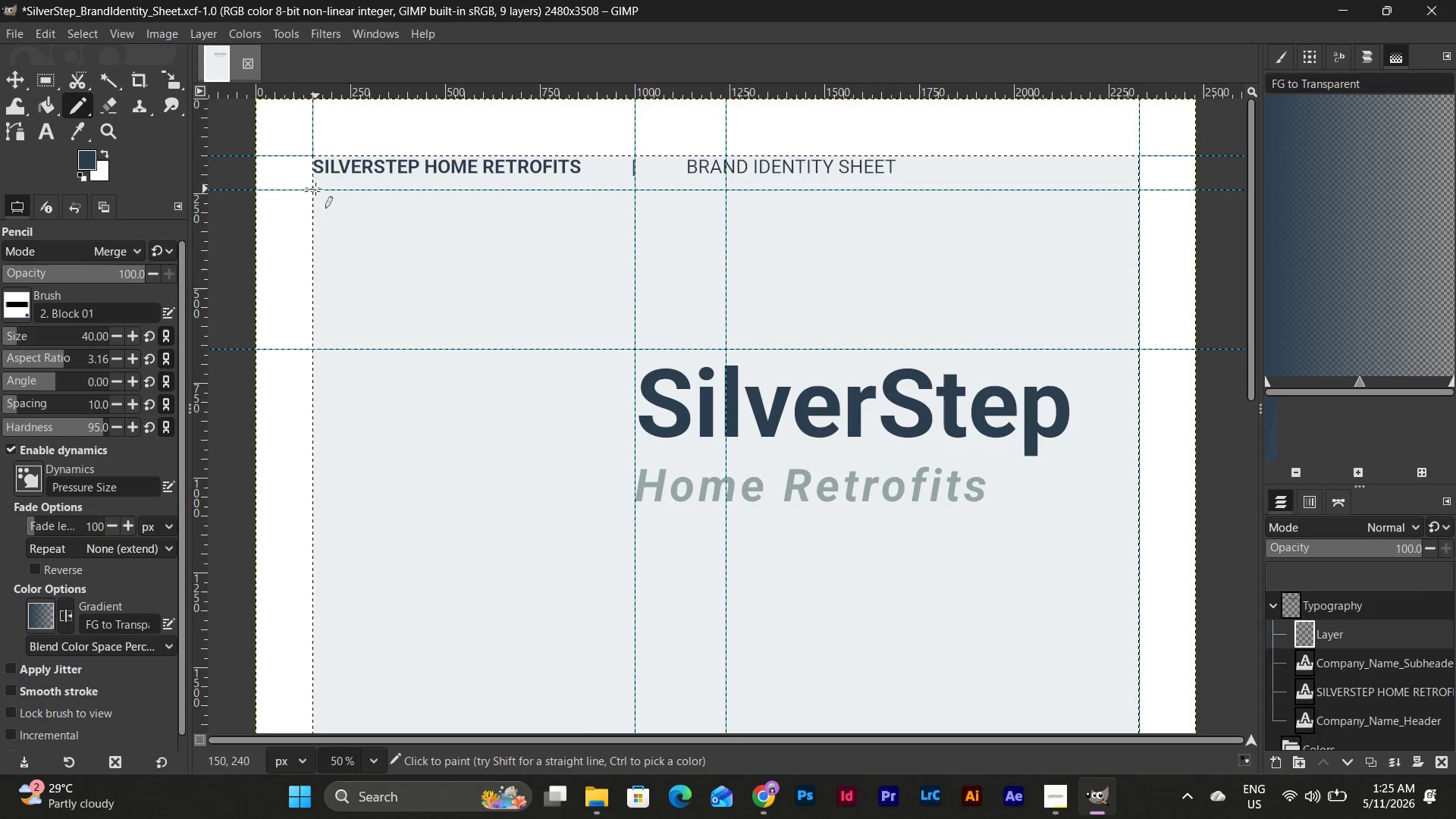 
left_click_drag(start_coordinate=[315, 189], to_coordinate=[832, 198])
 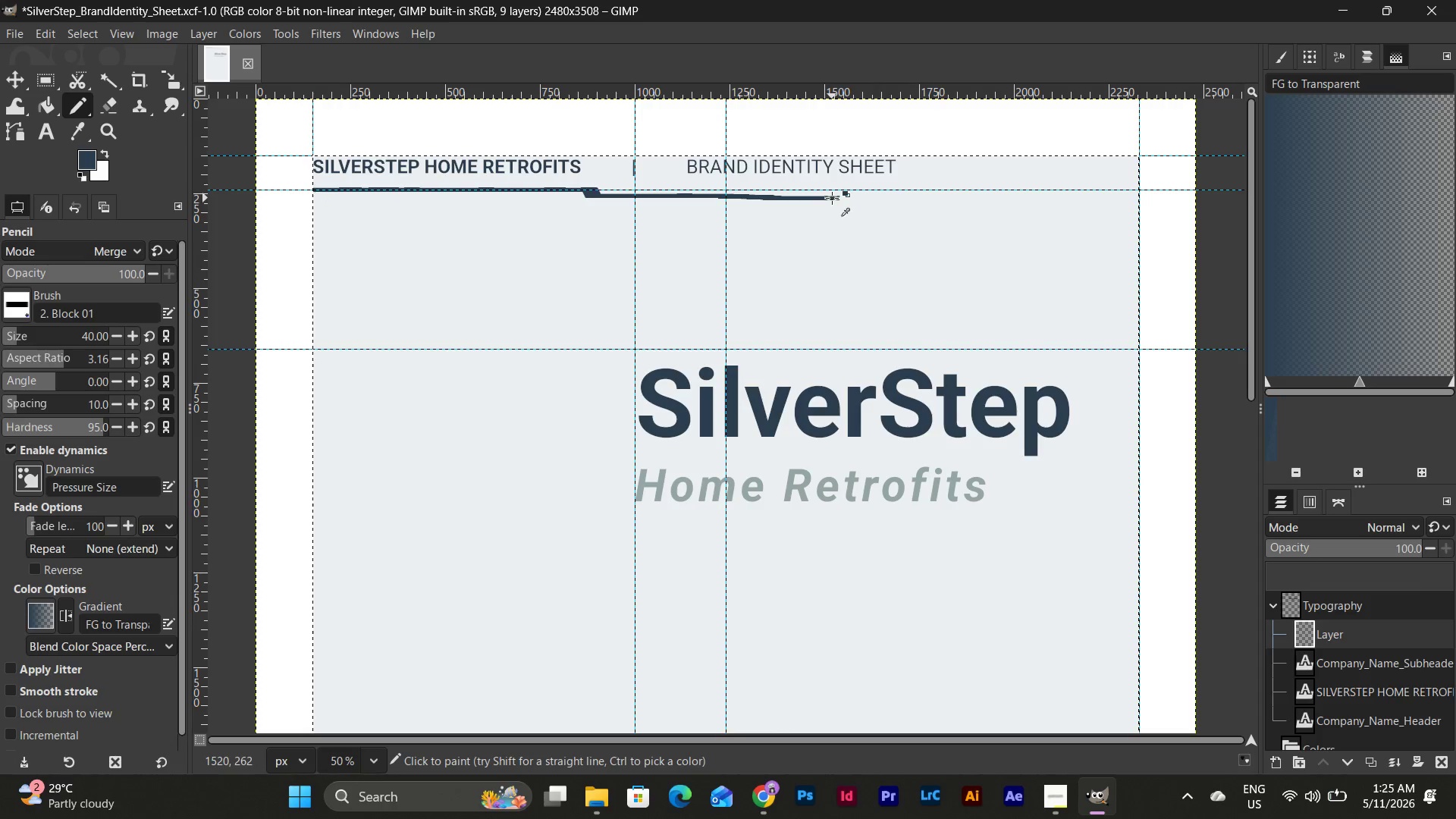 
hold_key(key=ShiftLeft, duration=1.28)
 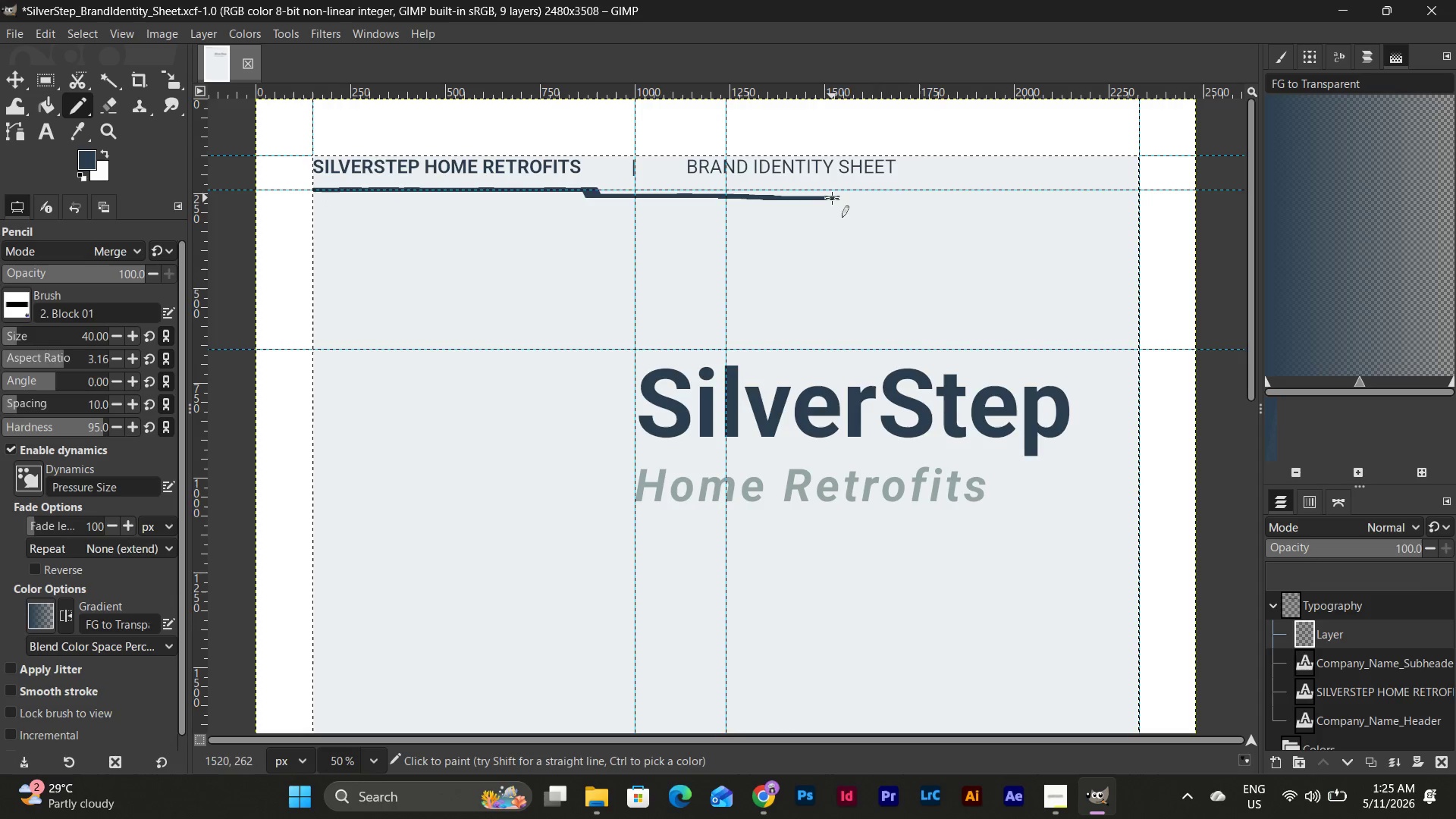 
key(Control+Z)
 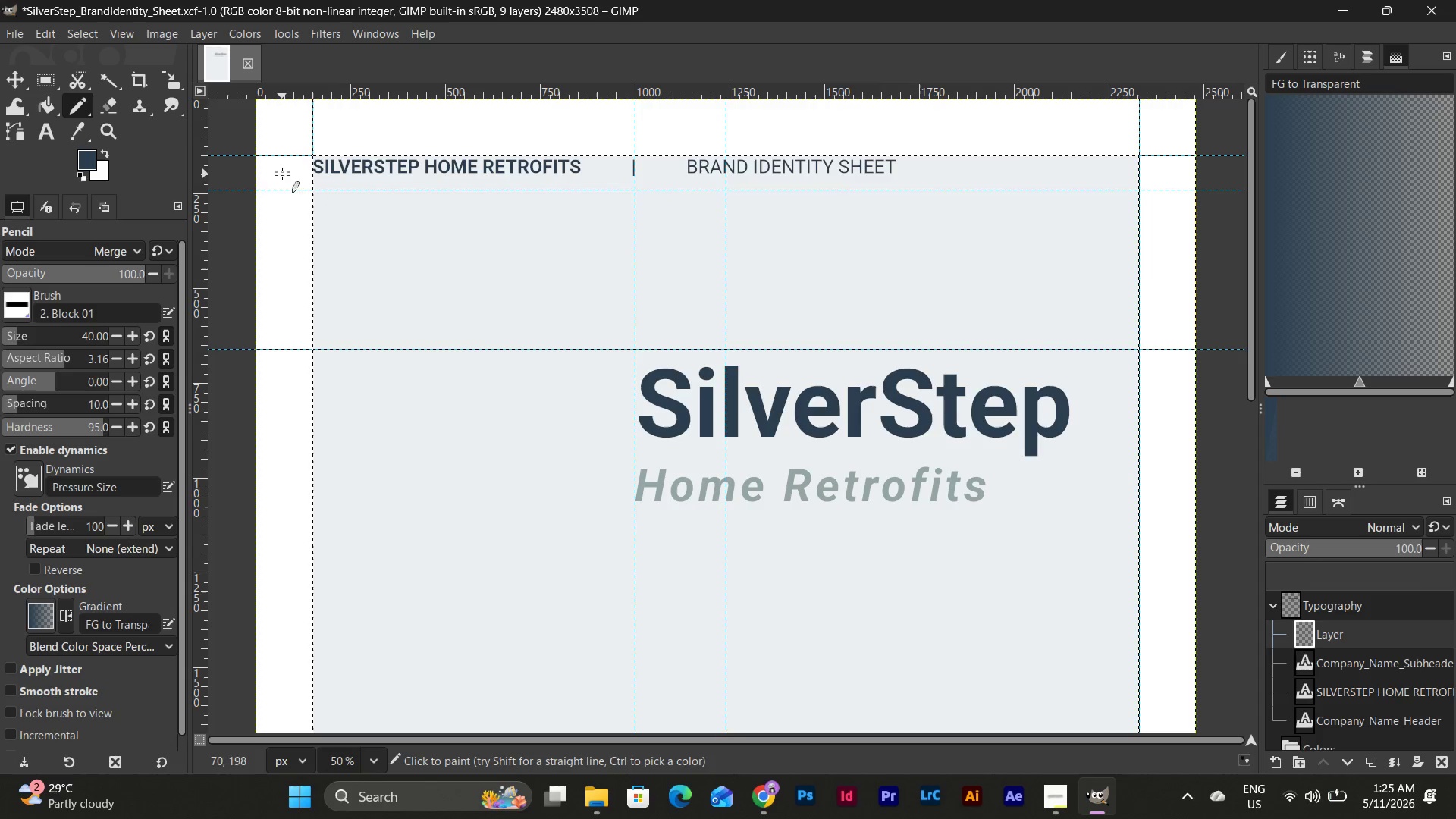 
hold_key(key=ShiftLeft, duration=5.14)
 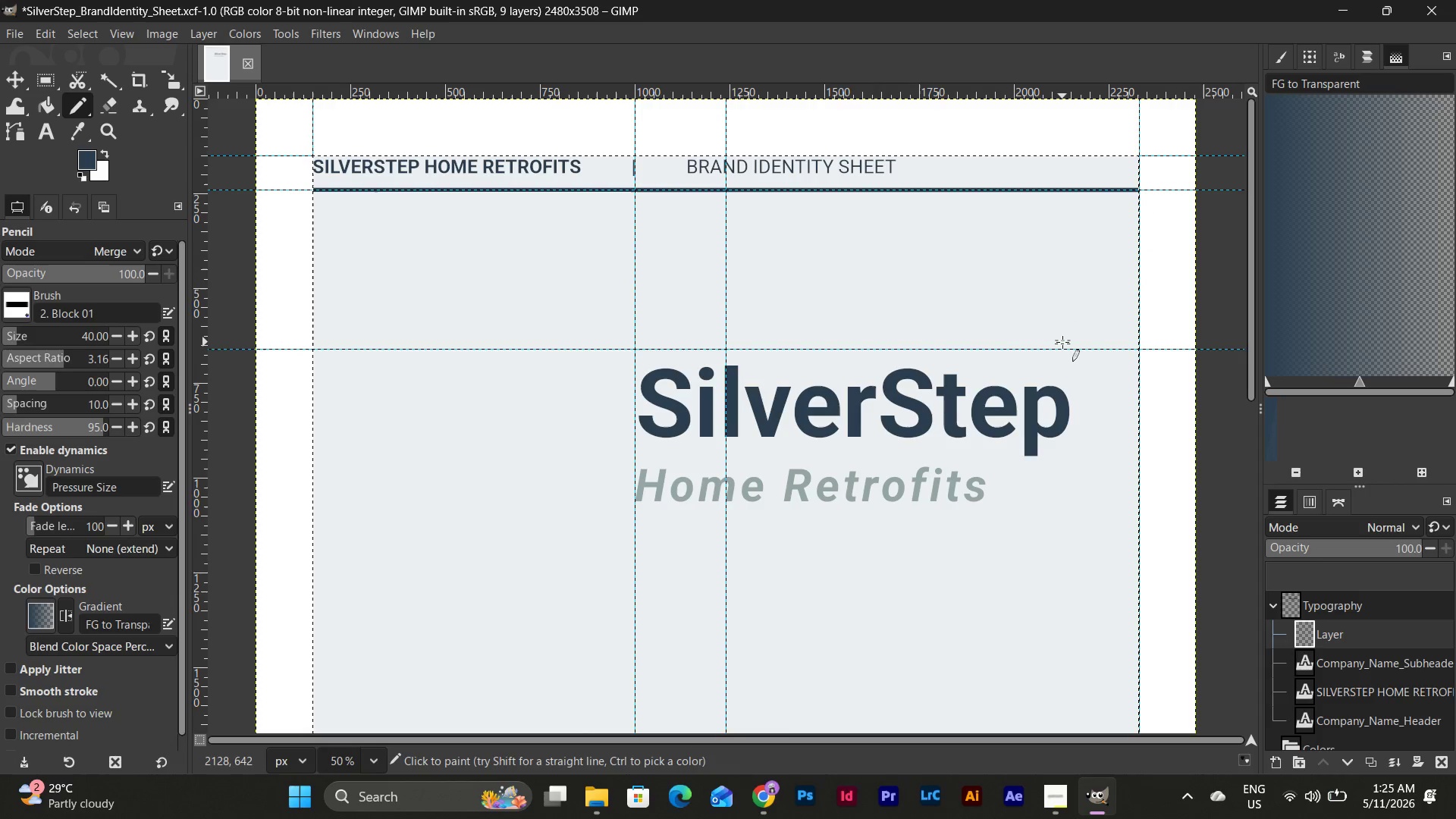 
key(Control+Shift+ControlLeft)
 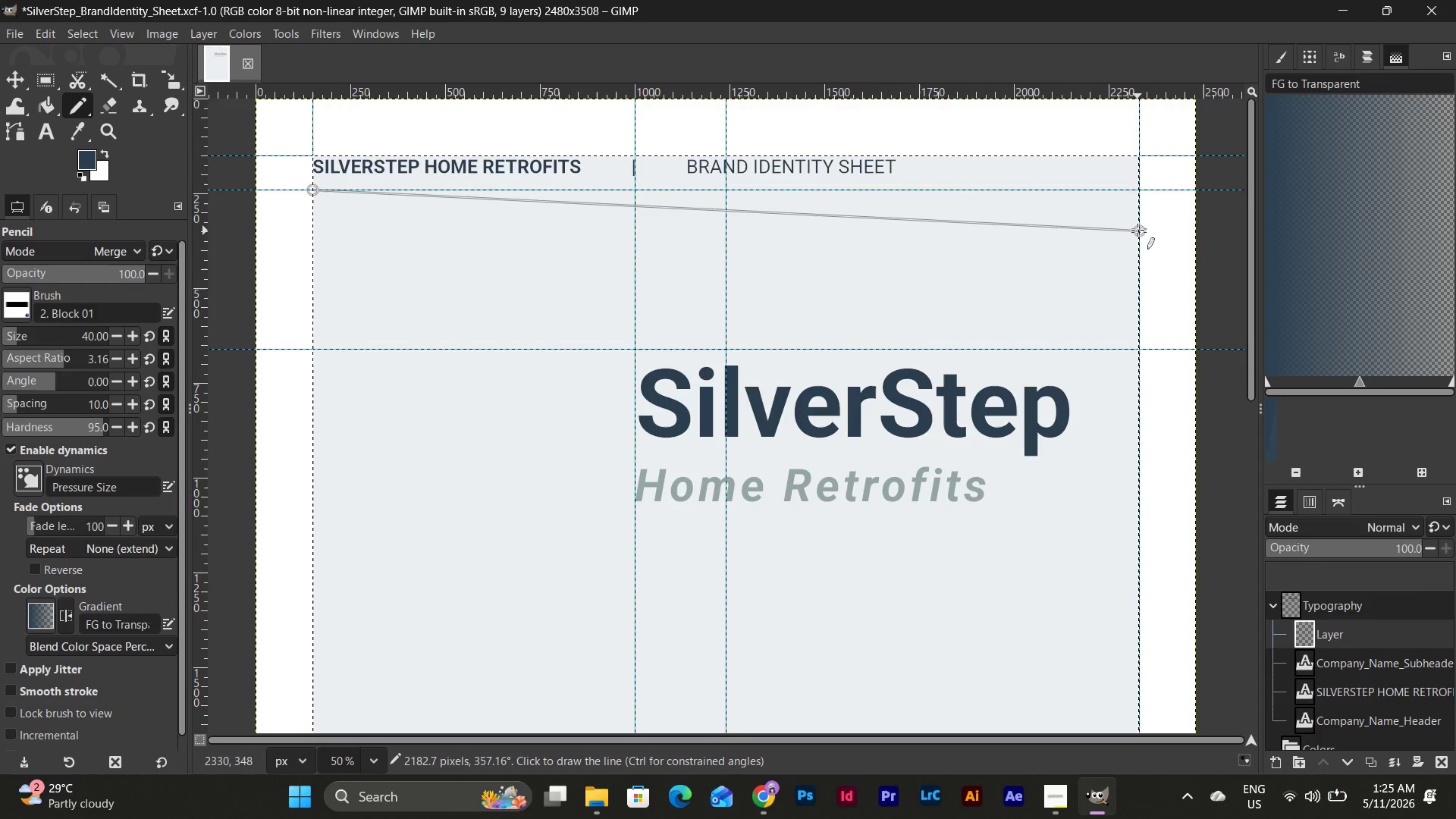 
hold_key(key=ControlLeft, duration=2.12)
left_click([1143, 193])
 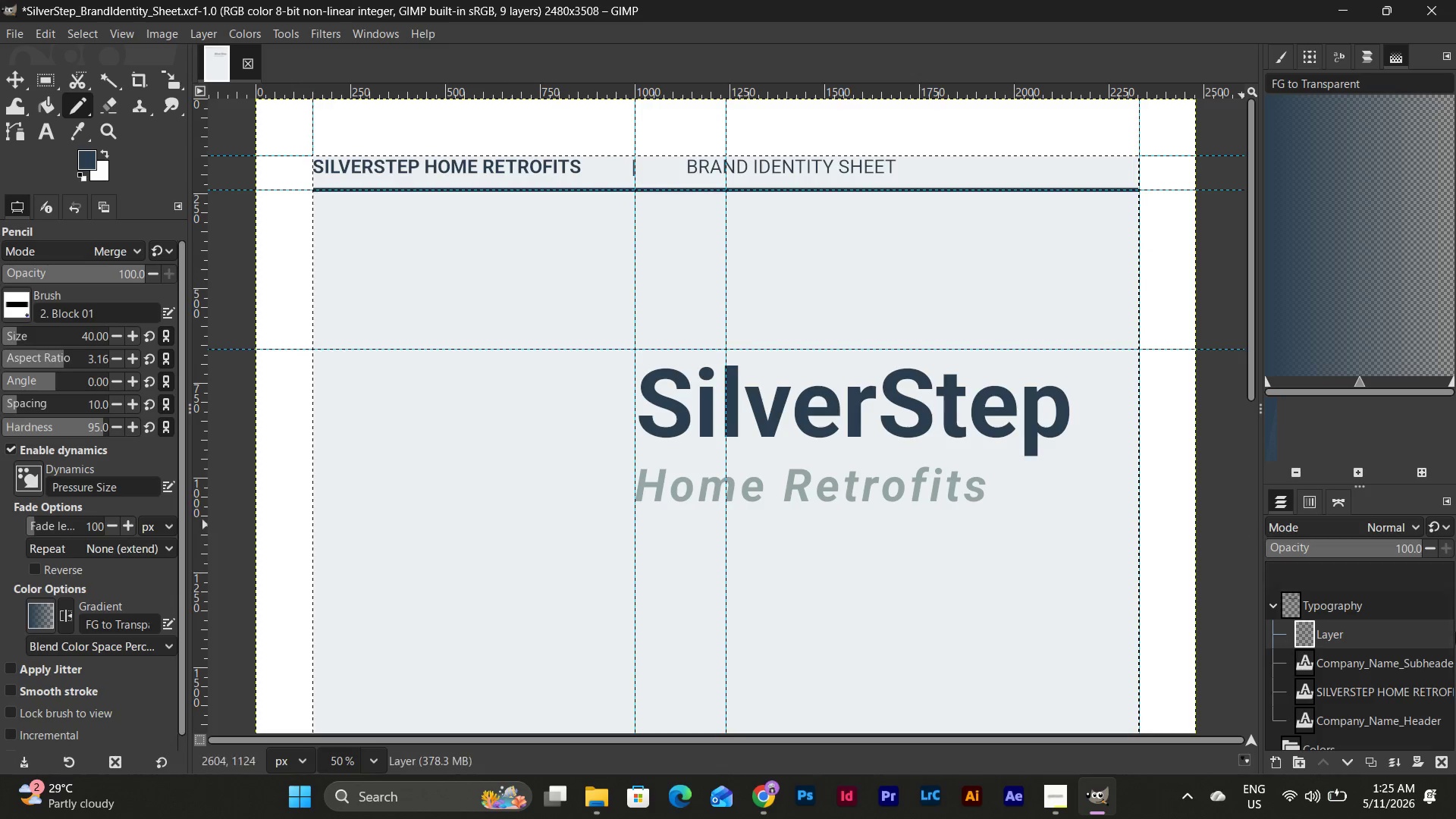 
double_click([1353, 630])
 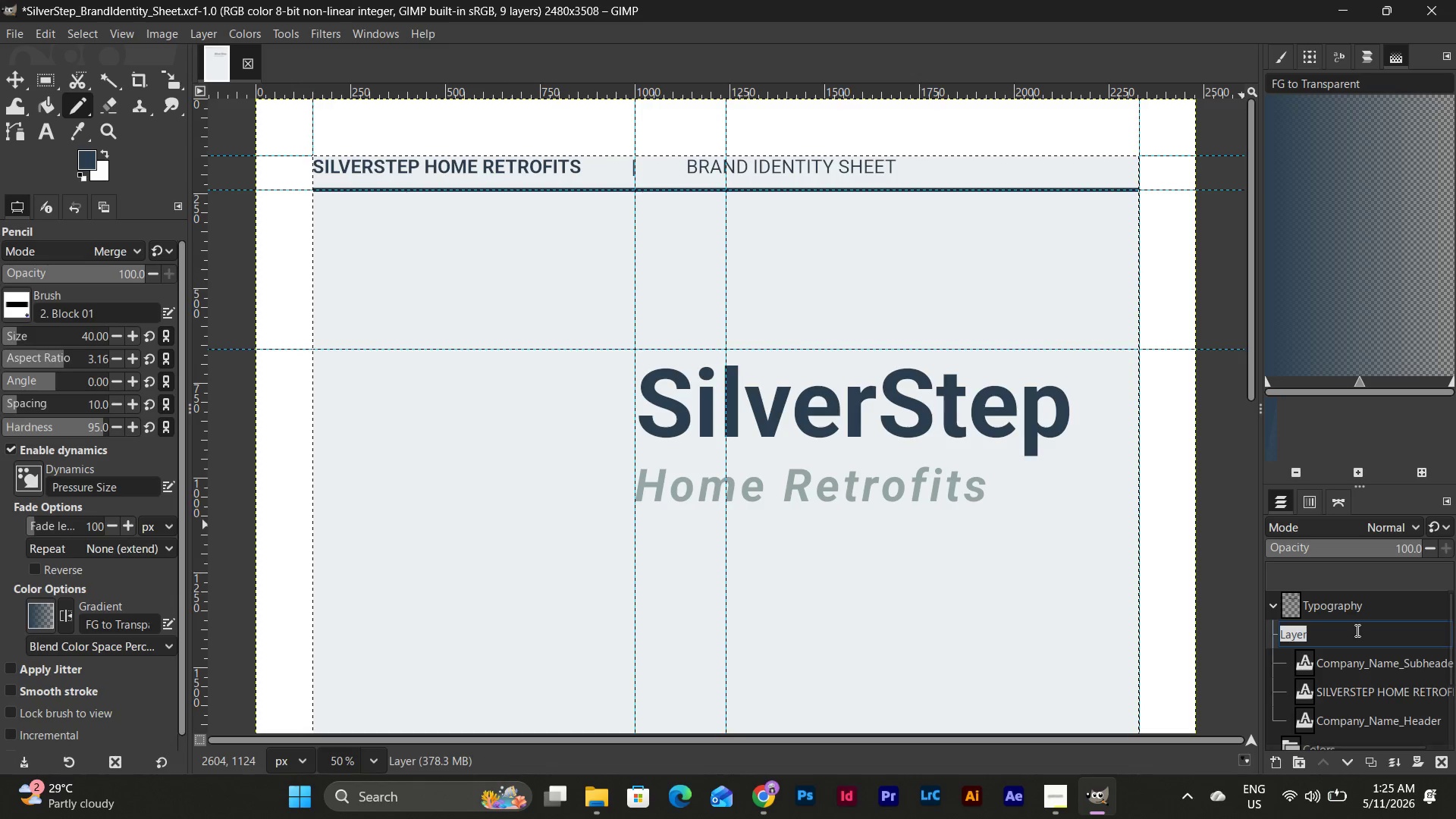 
type(Divider )
key(Backspace)
type(_Line)
 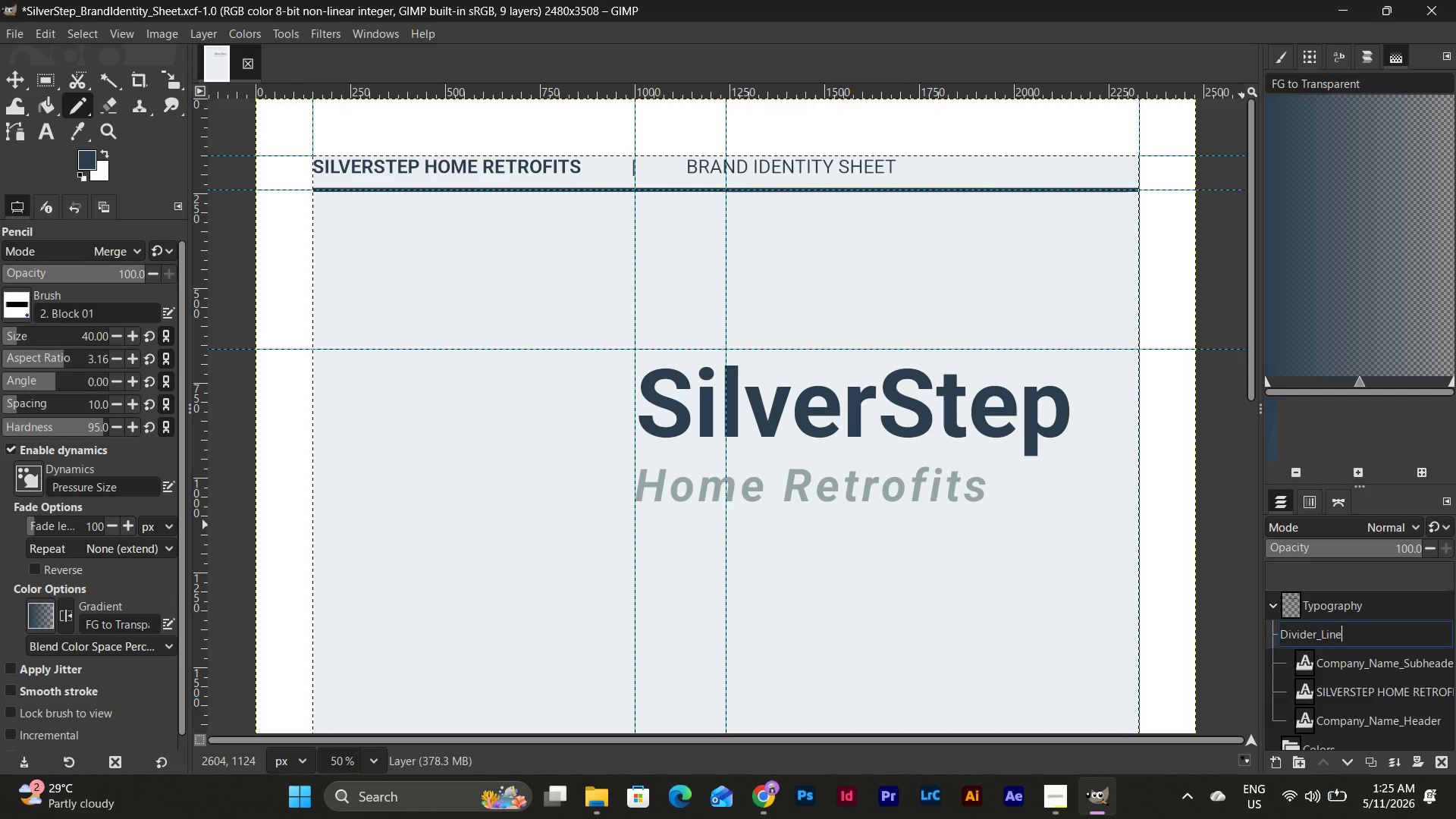 
key(Enter)
 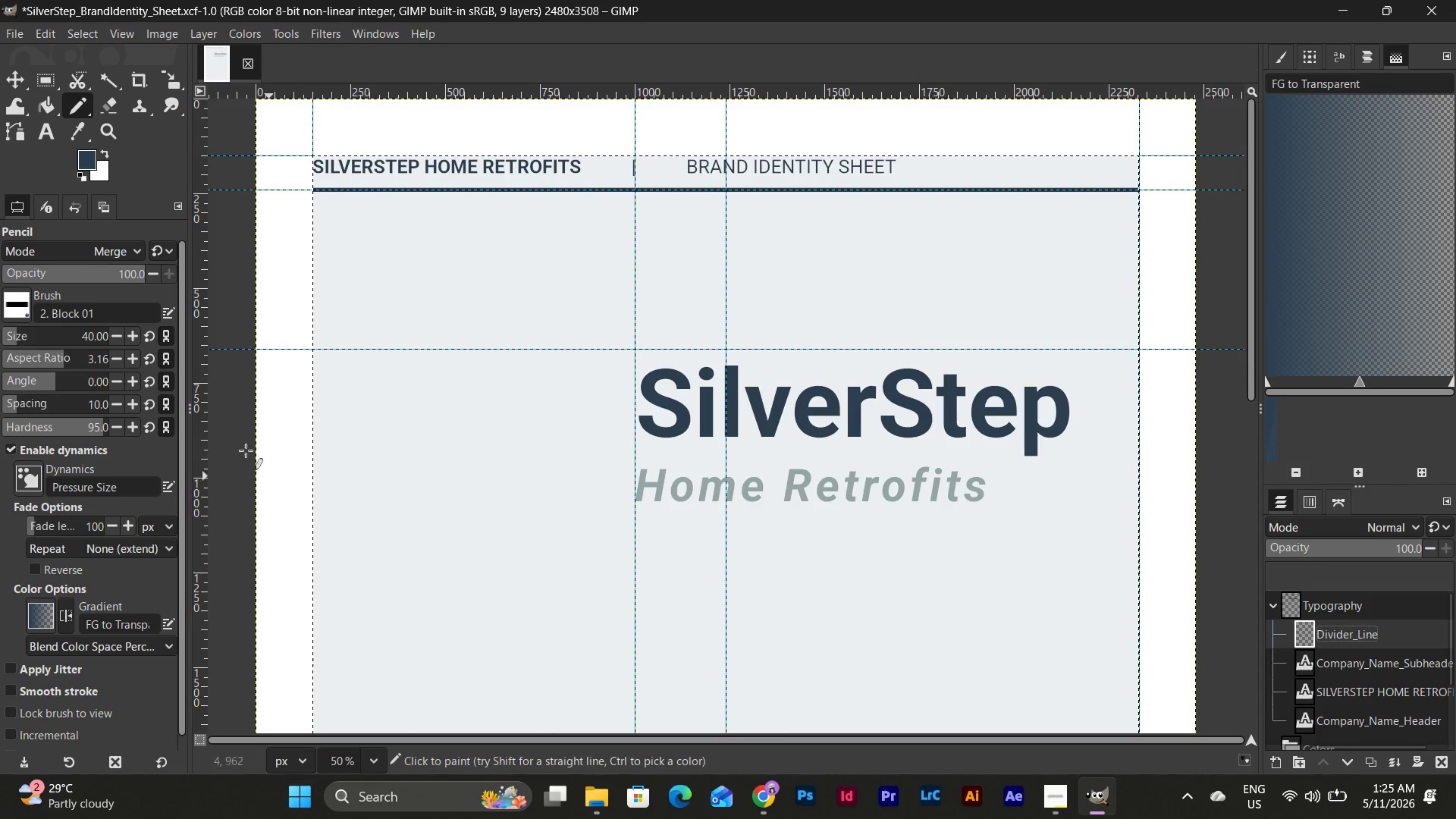 
left_click([11, 86])
 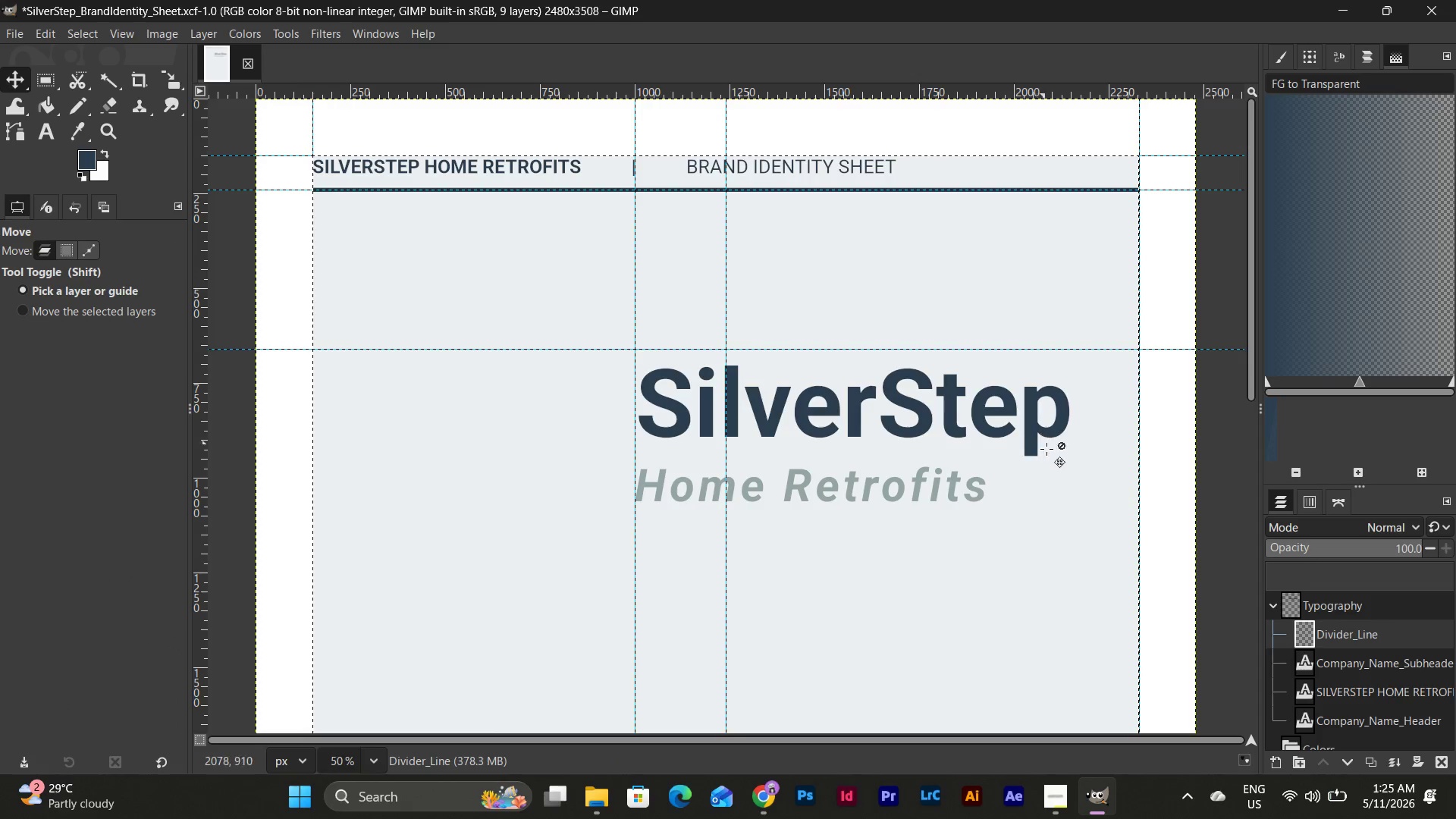 
scroll: coordinate [1064, 458], scroll_direction: none, amount: 0.0
 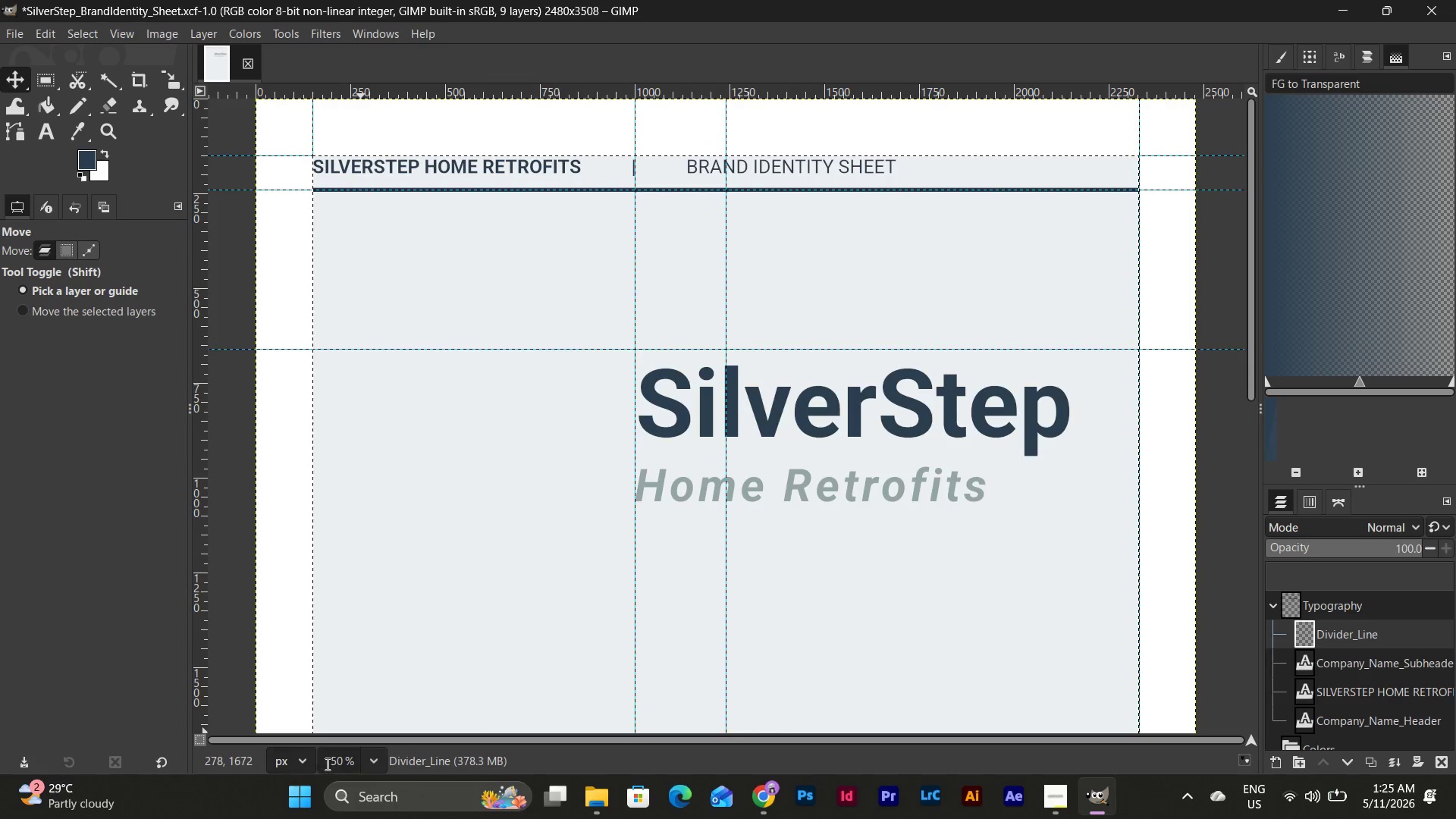 
left_click([304, 764])
 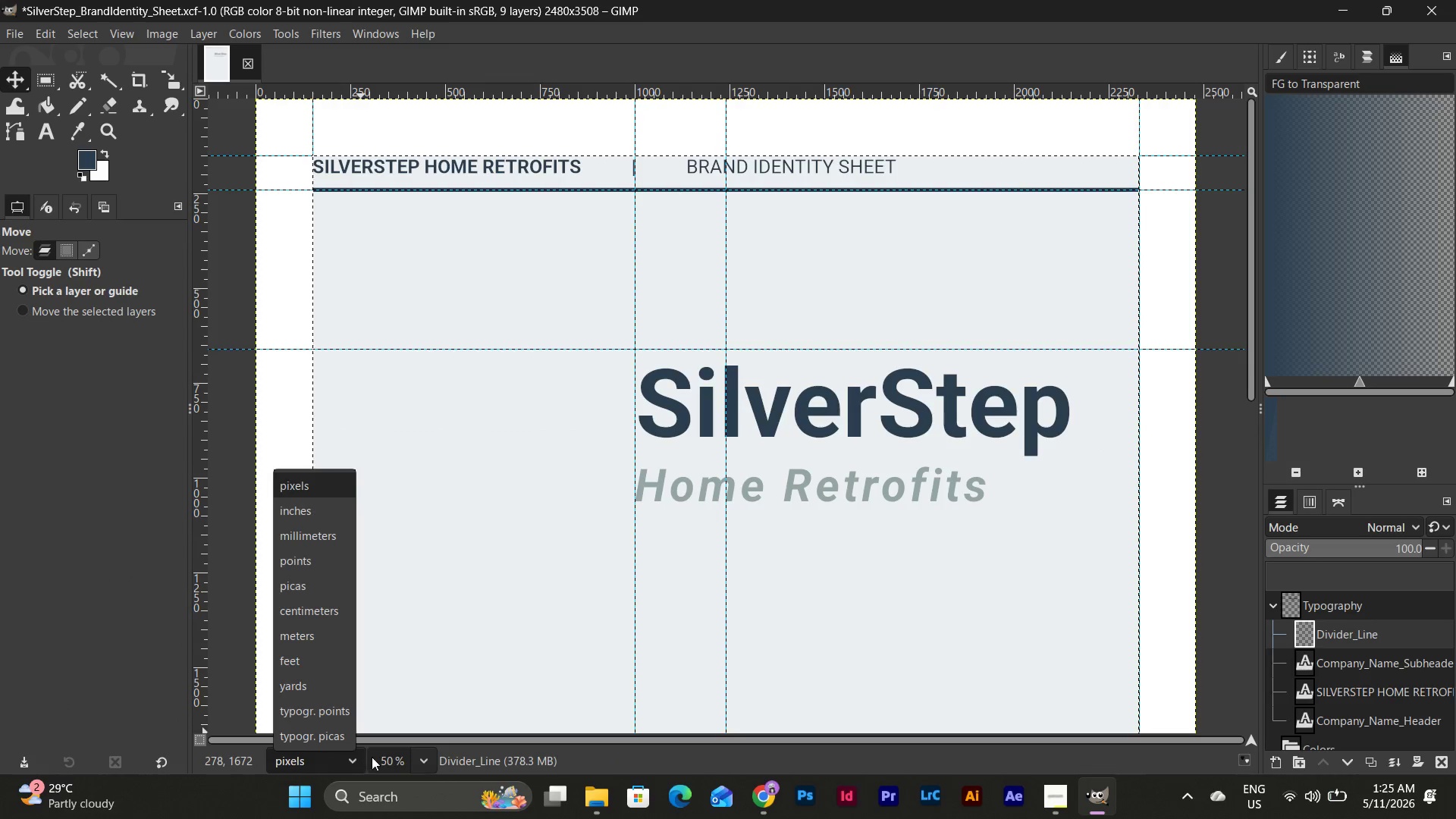 
left_click([423, 760])
 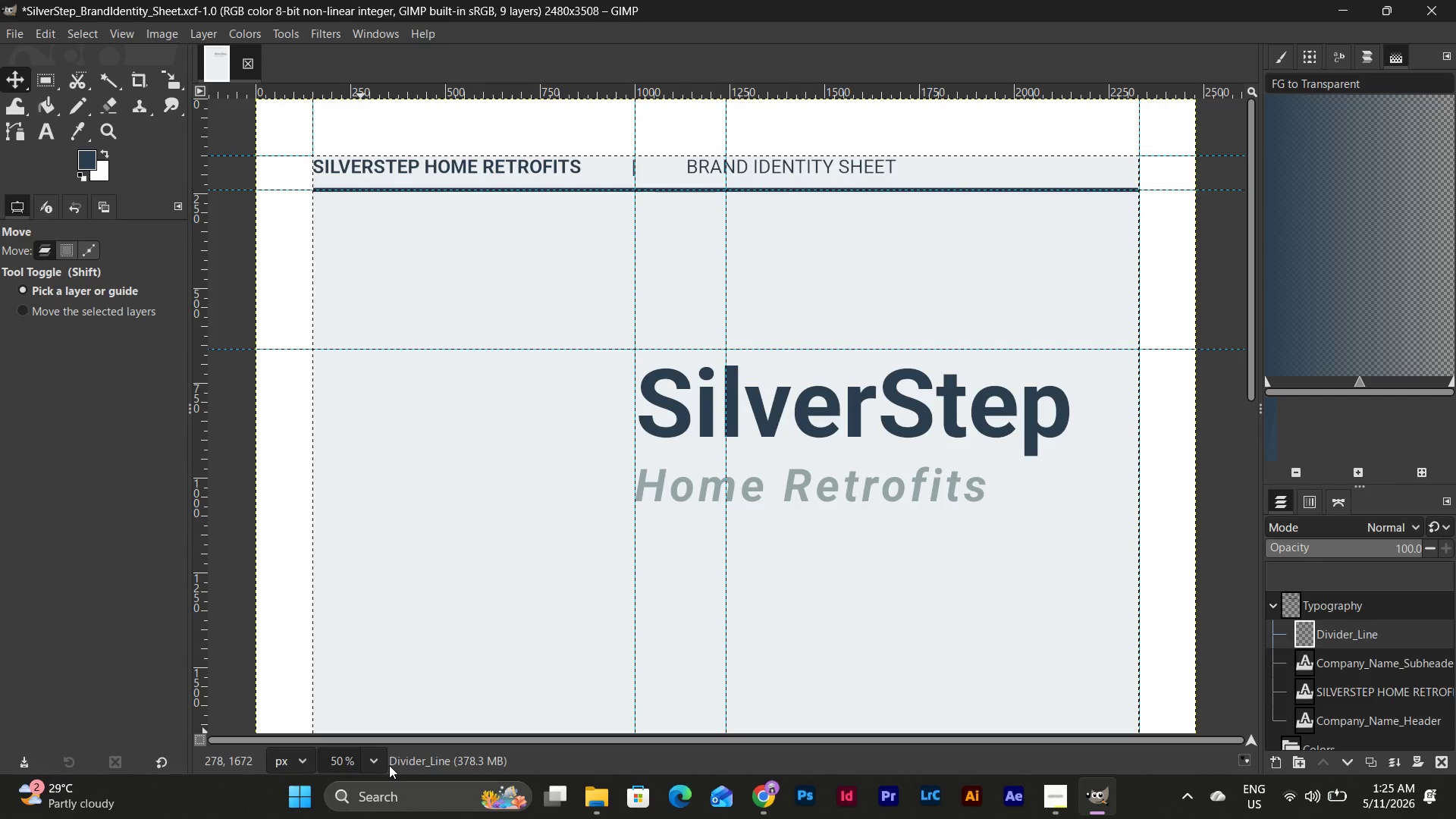 
left_click([373, 761])
 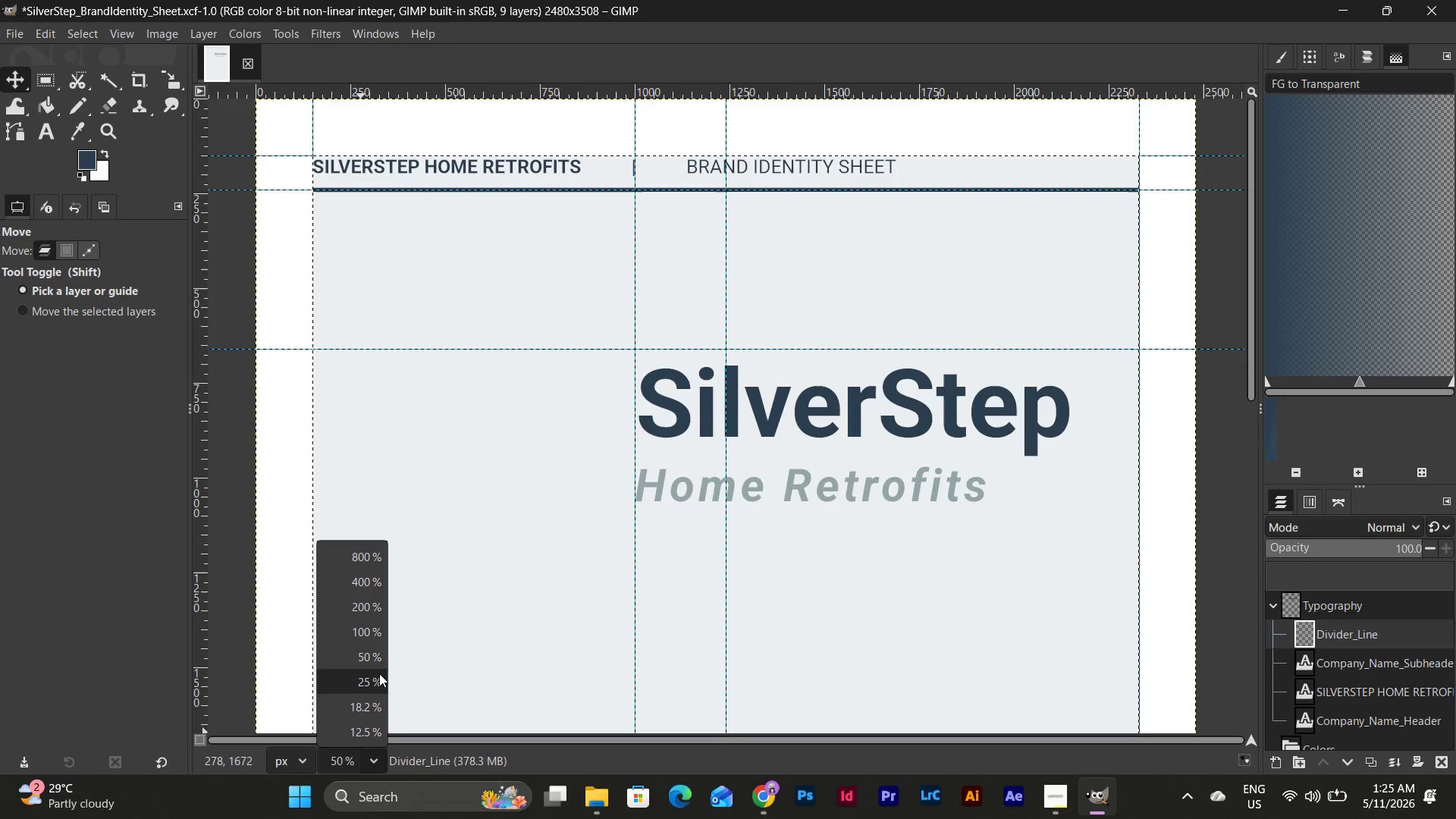 
left_click([381, 690])
 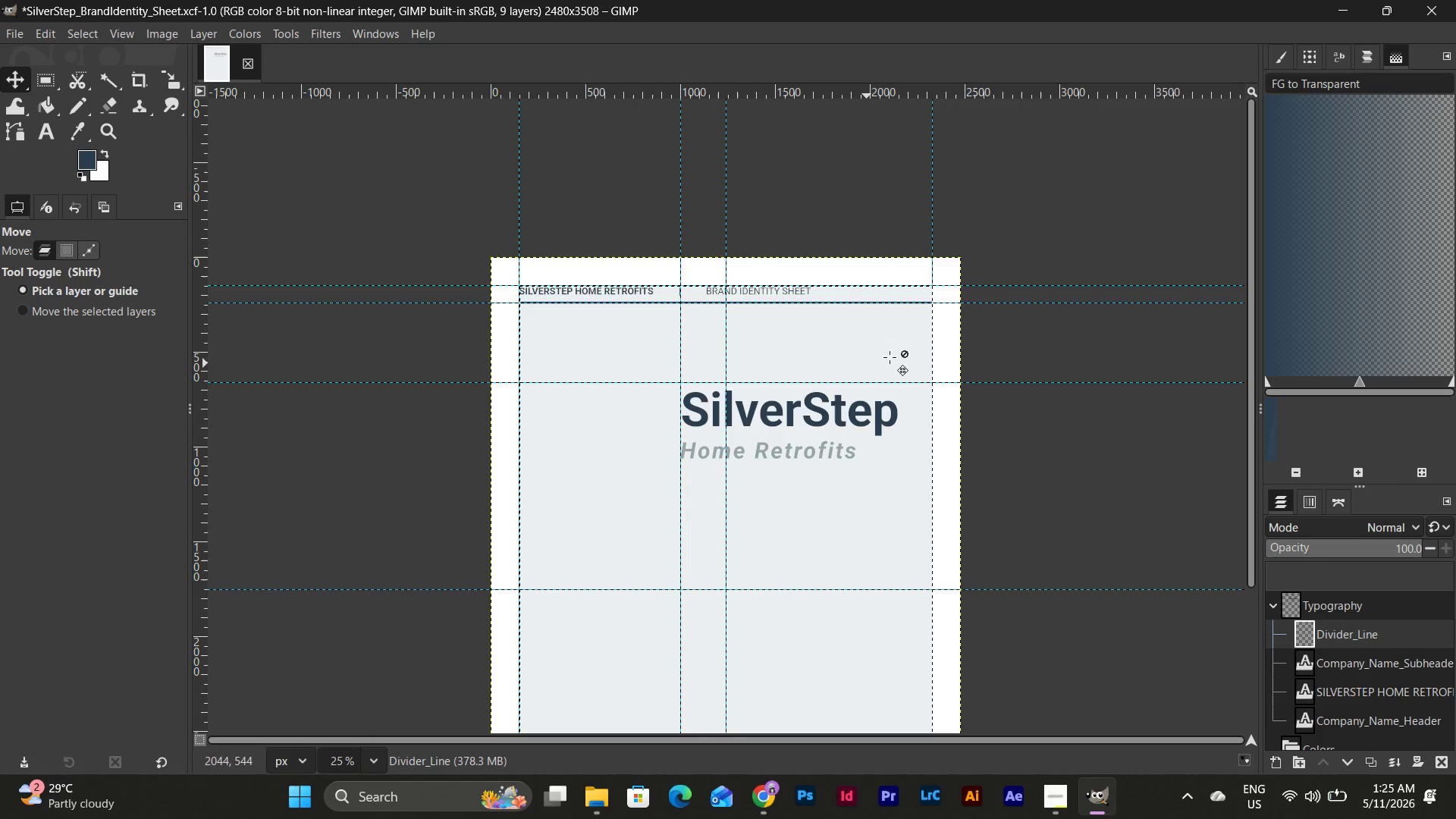 
scroll: coordinate [890, 356], scroll_direction: down, amount: 4.0
 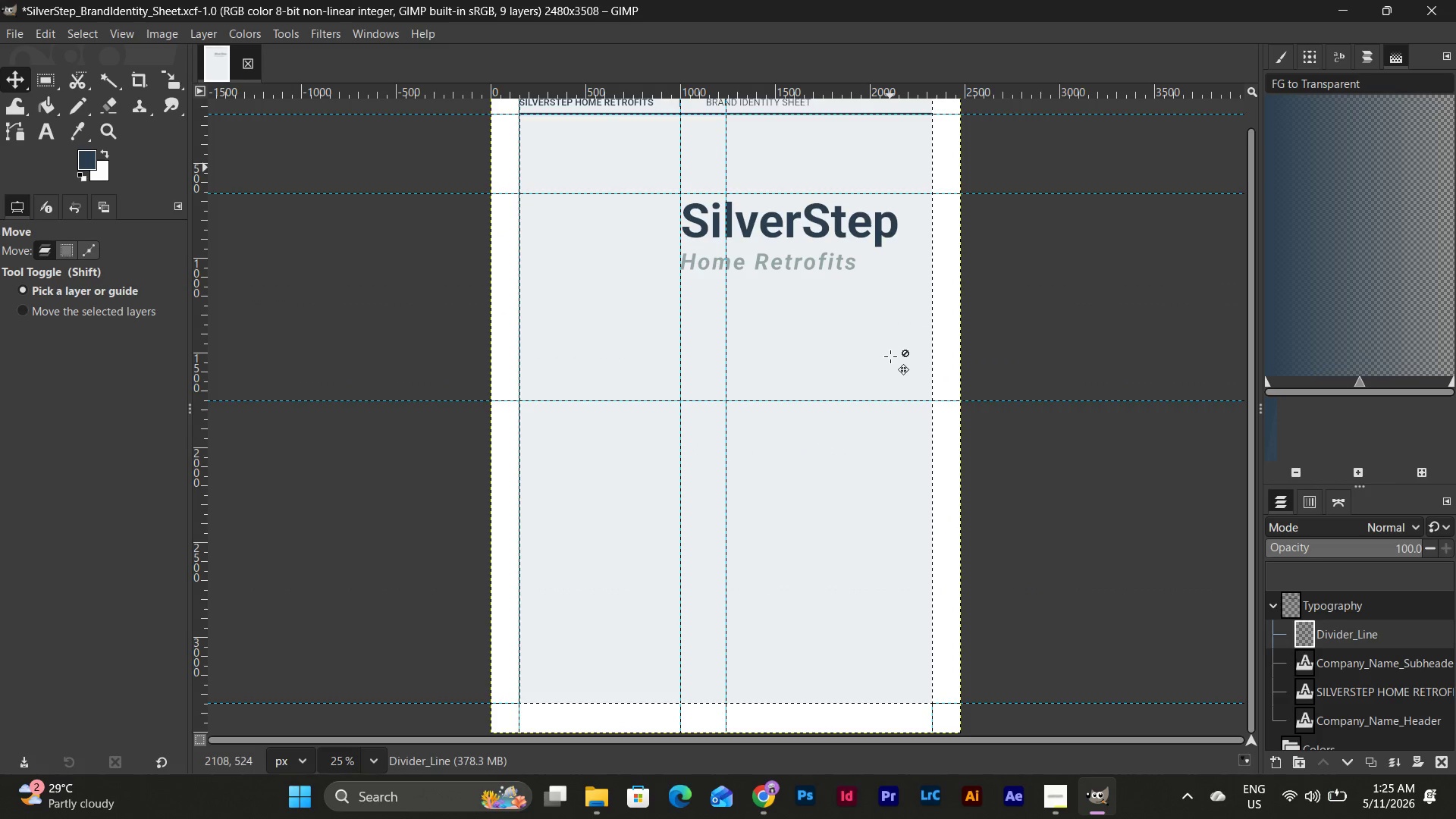 
scroll: coordinate [890, 356], scroll_direction: none, amount: 0.0
 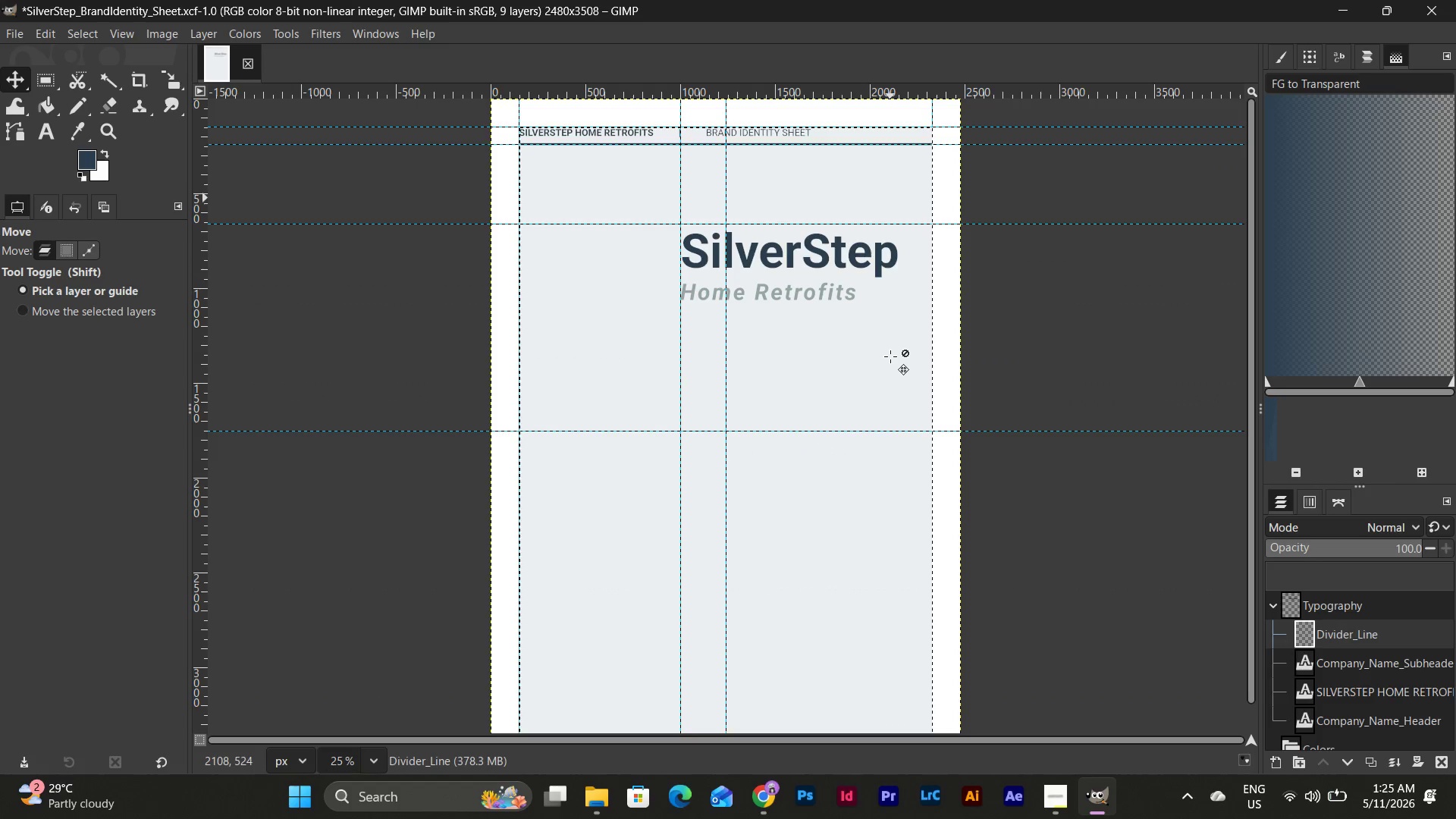 
wait(8.51)
 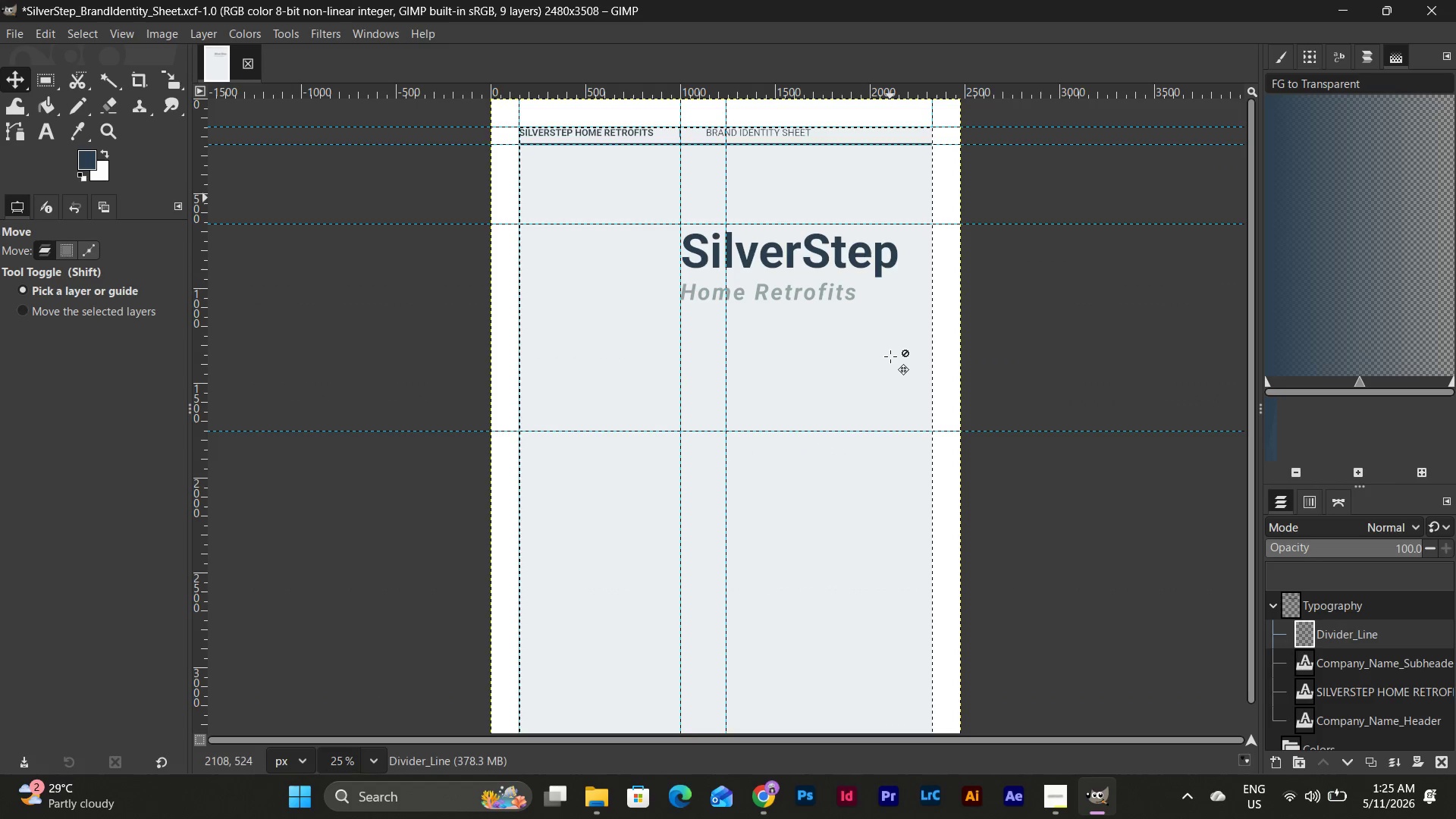 
double_click([841, 133])
 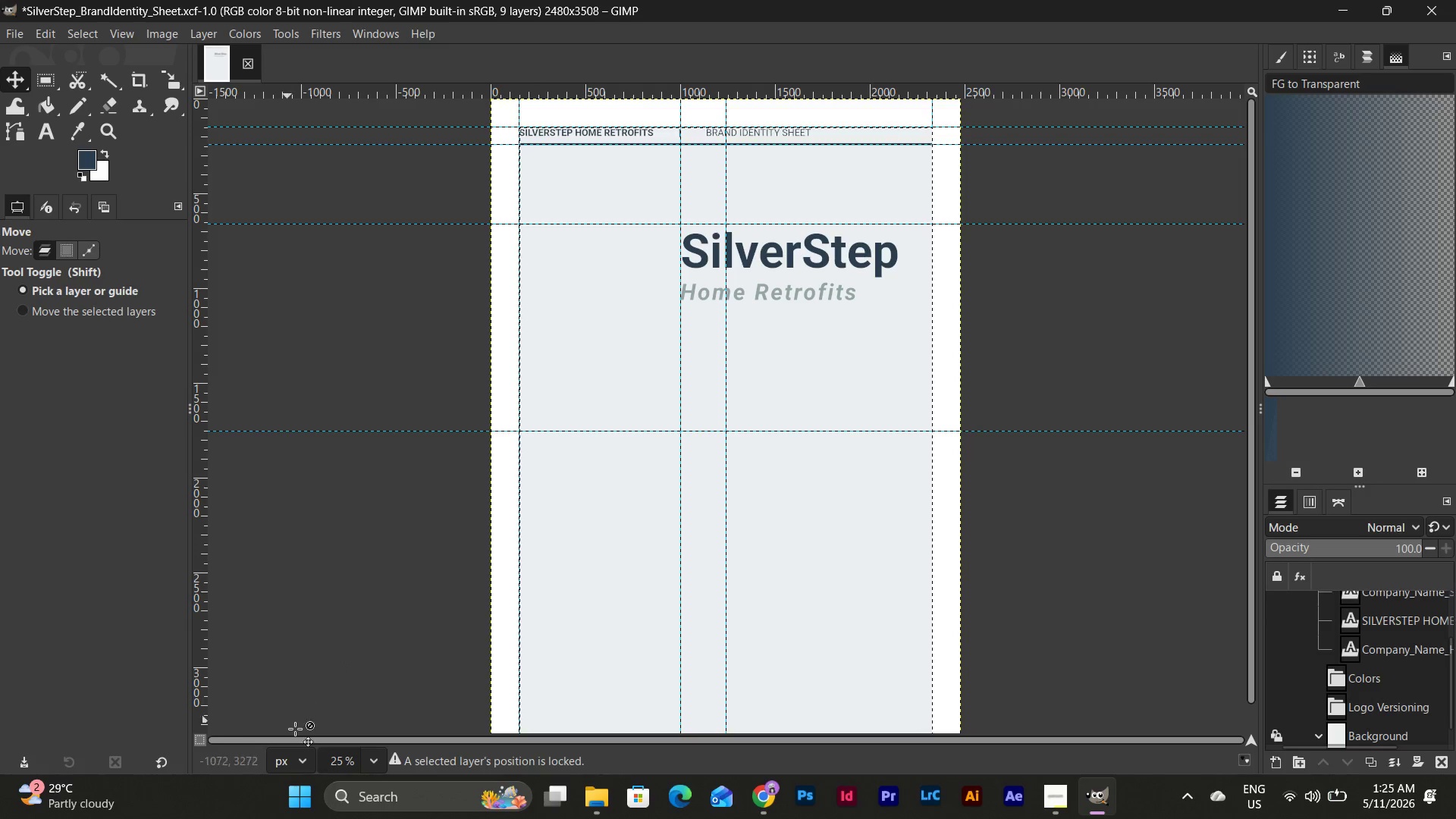 
left_click([379, 761])
 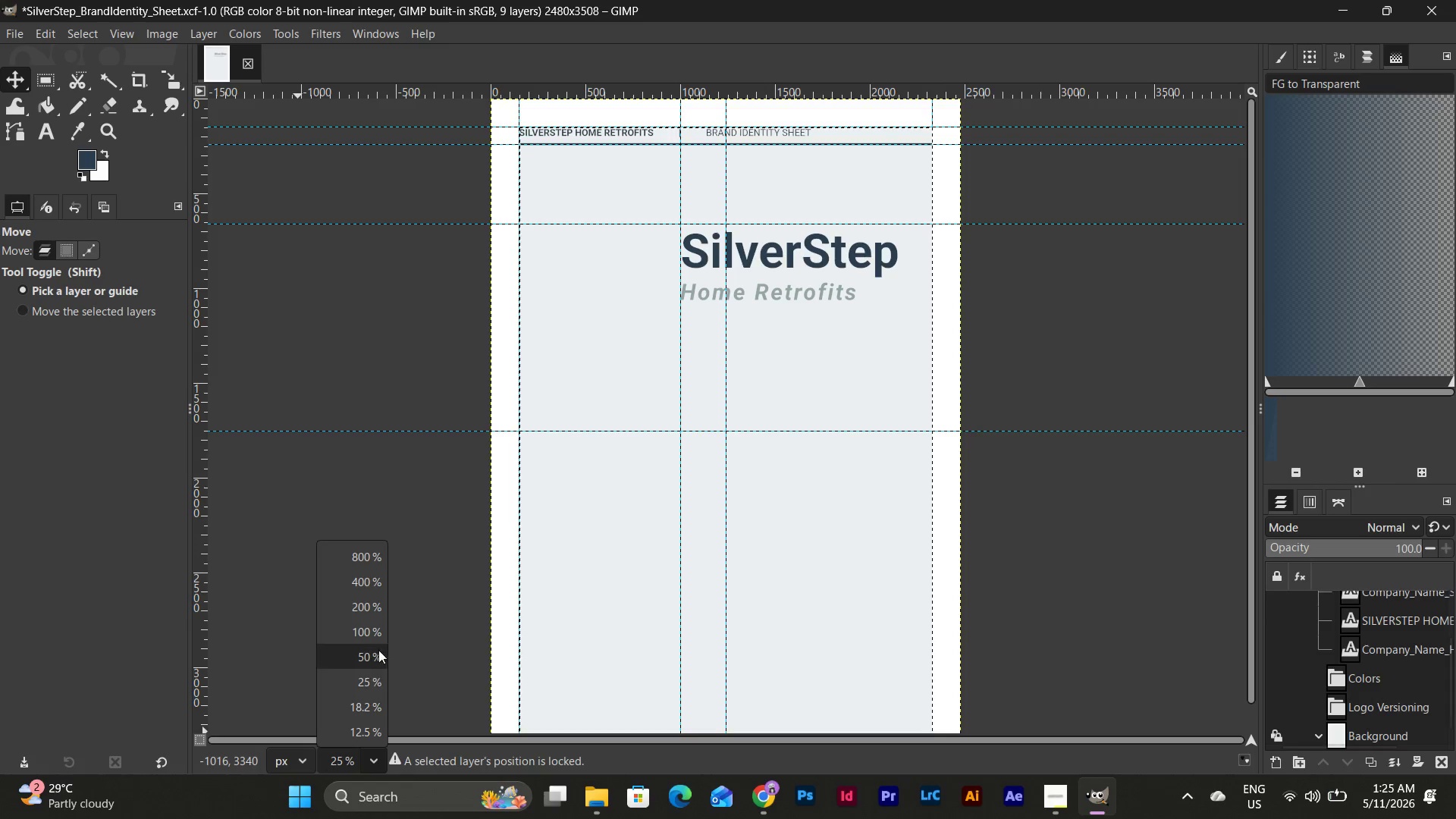 
left_click([380, 648])
 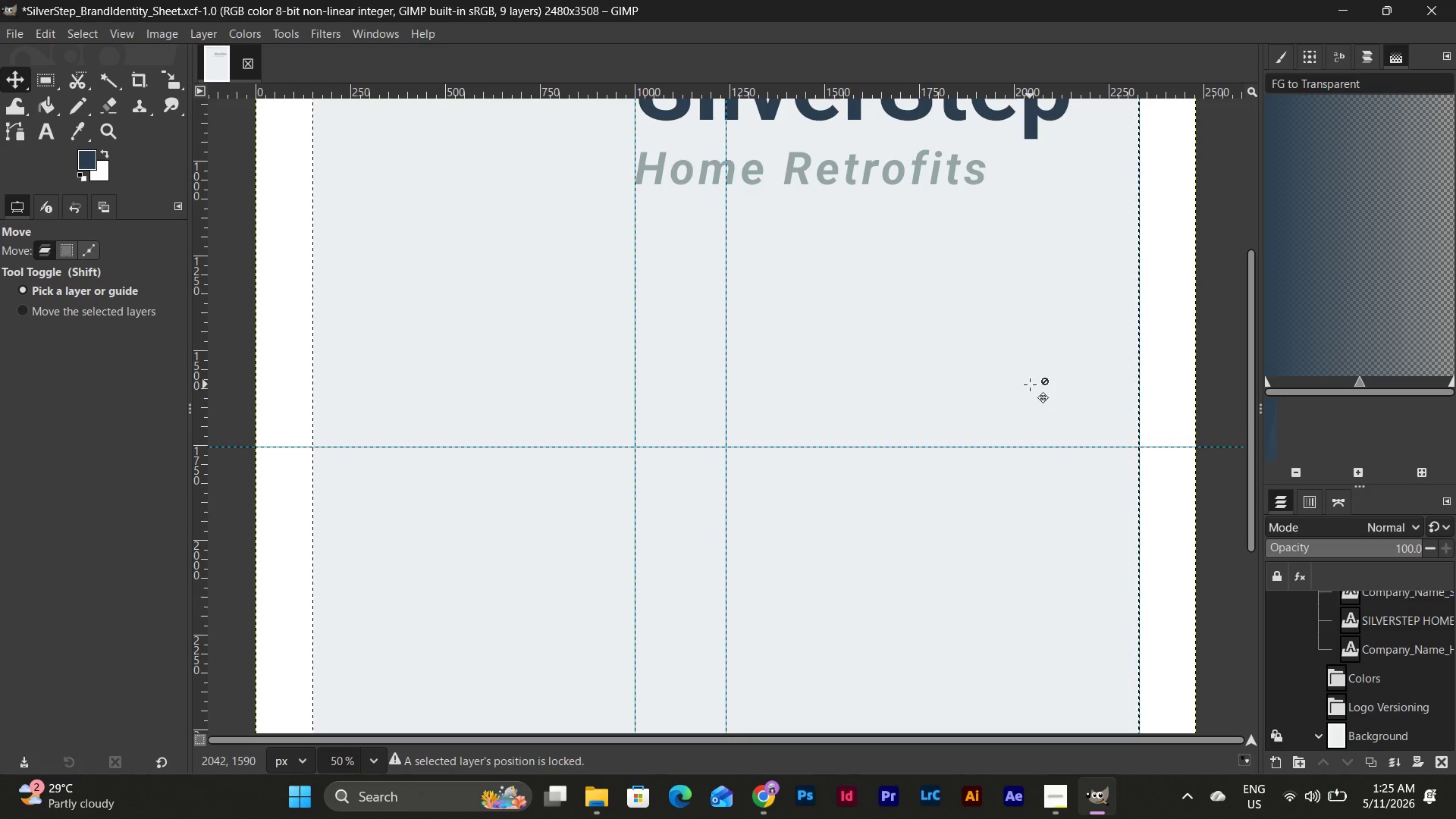 
scroll: coordinate [1009, 356], scroll_direction: up, amount: 15.0
 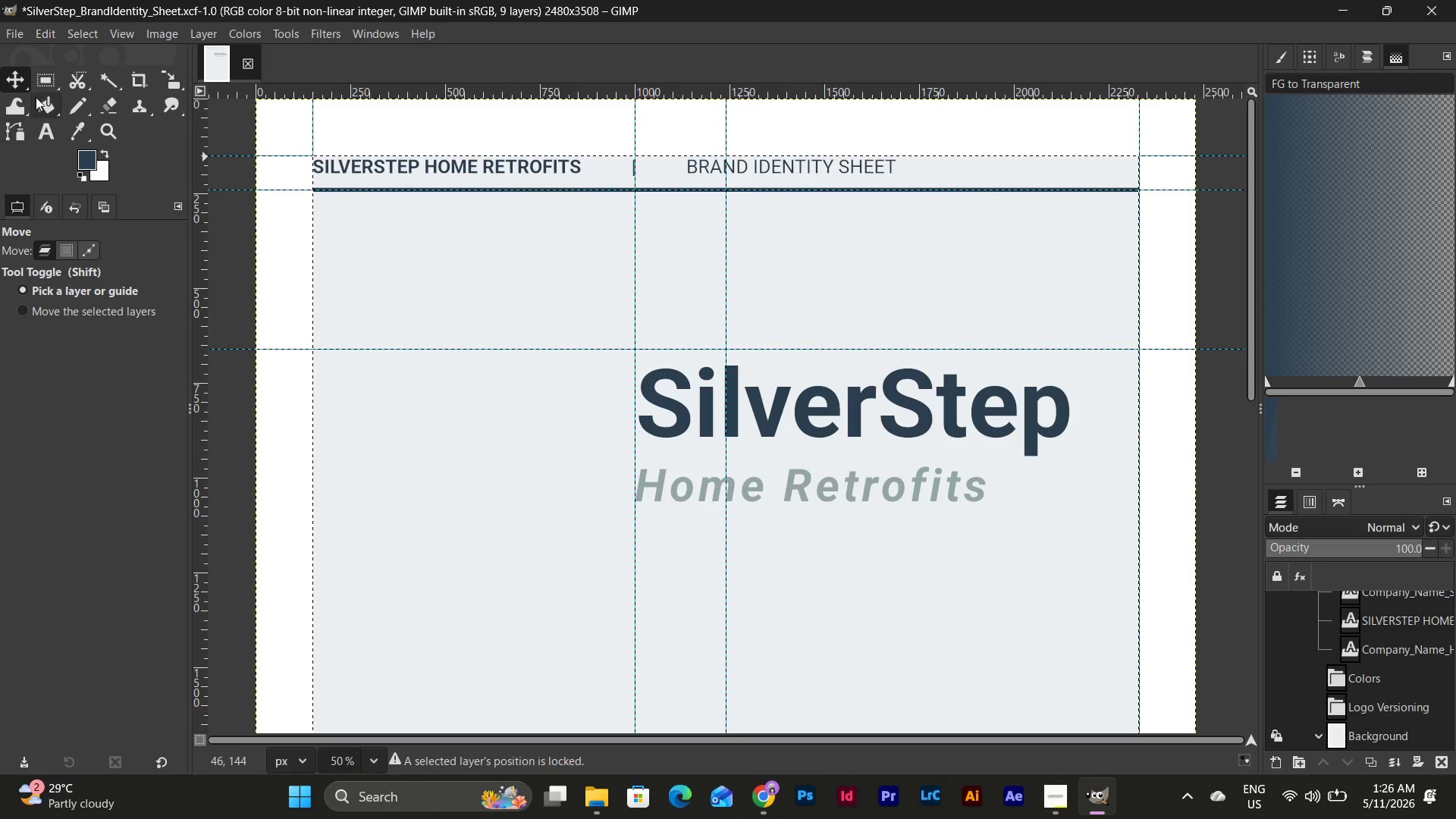 
left_click([46, 135])
 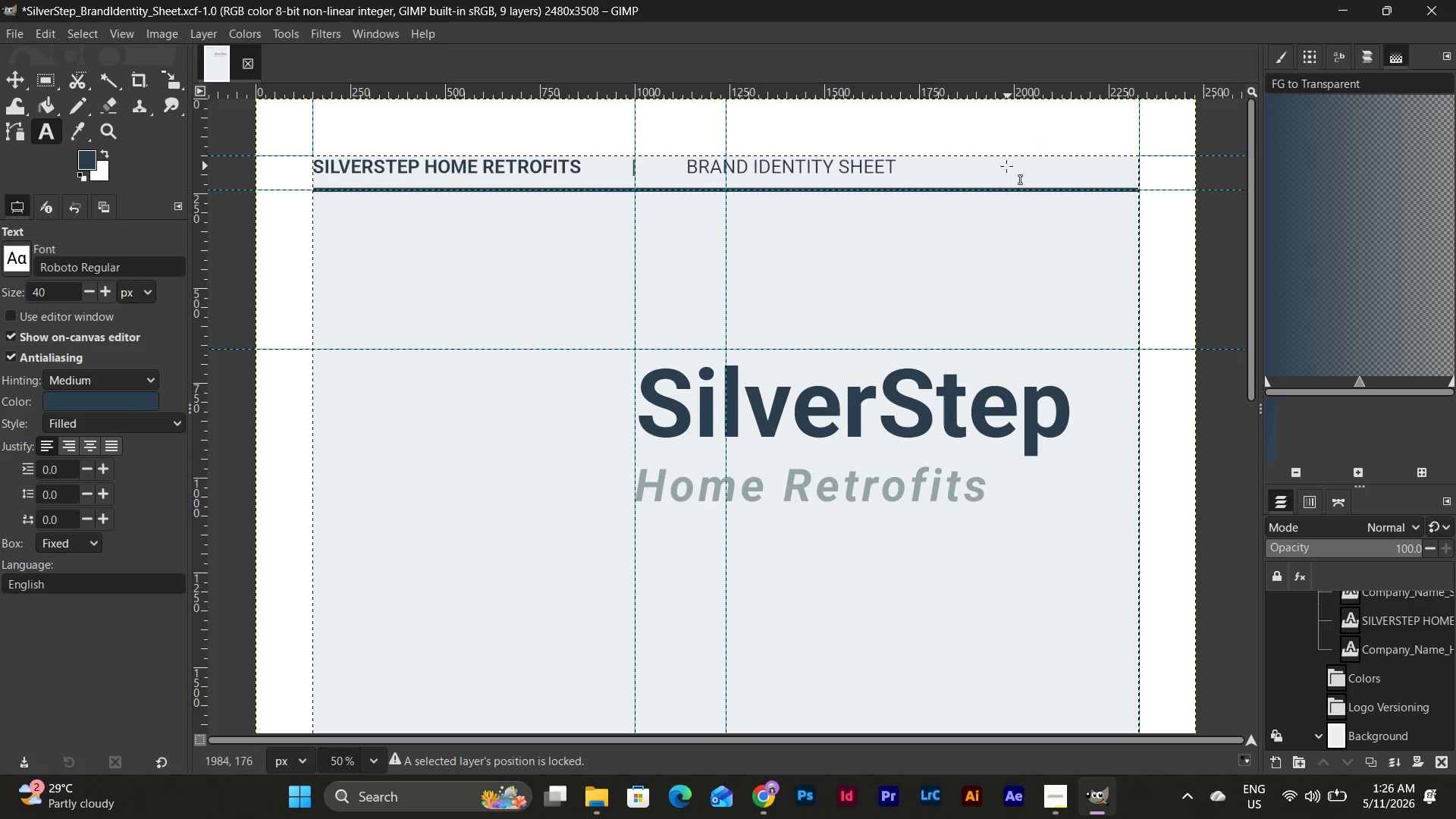 
left_click([996, 170])
 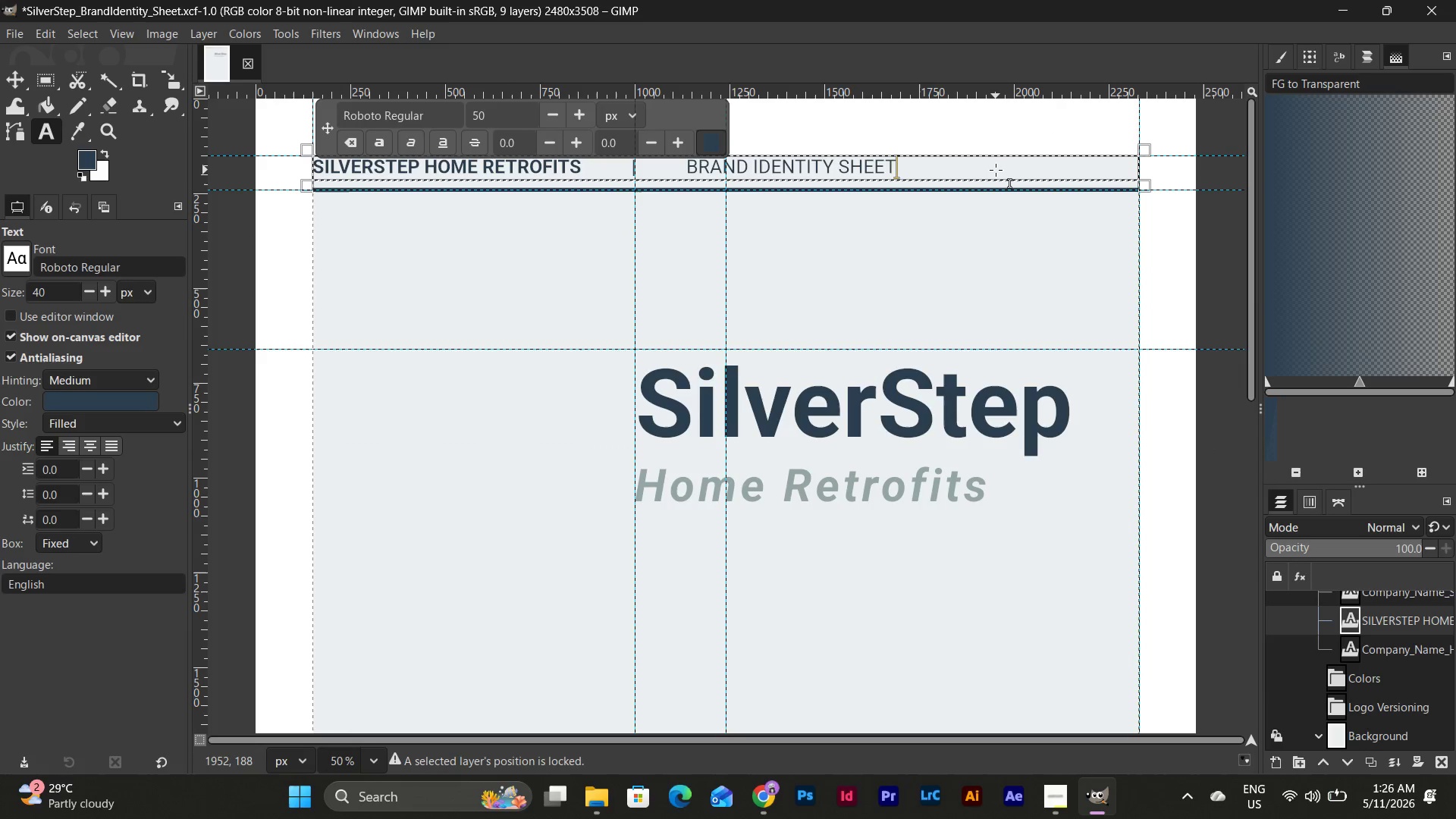 
key(Space)
 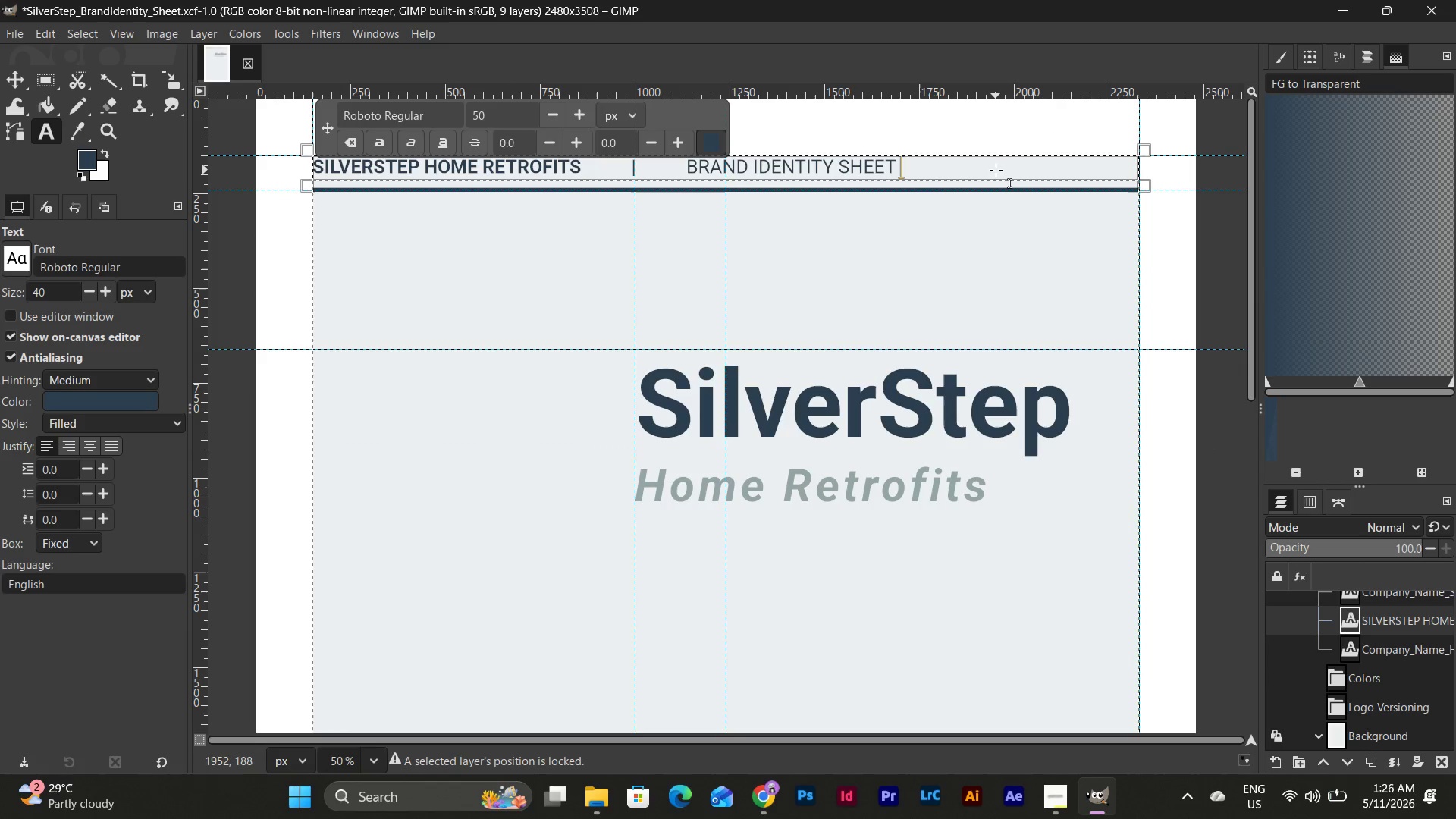 
key(Space)
 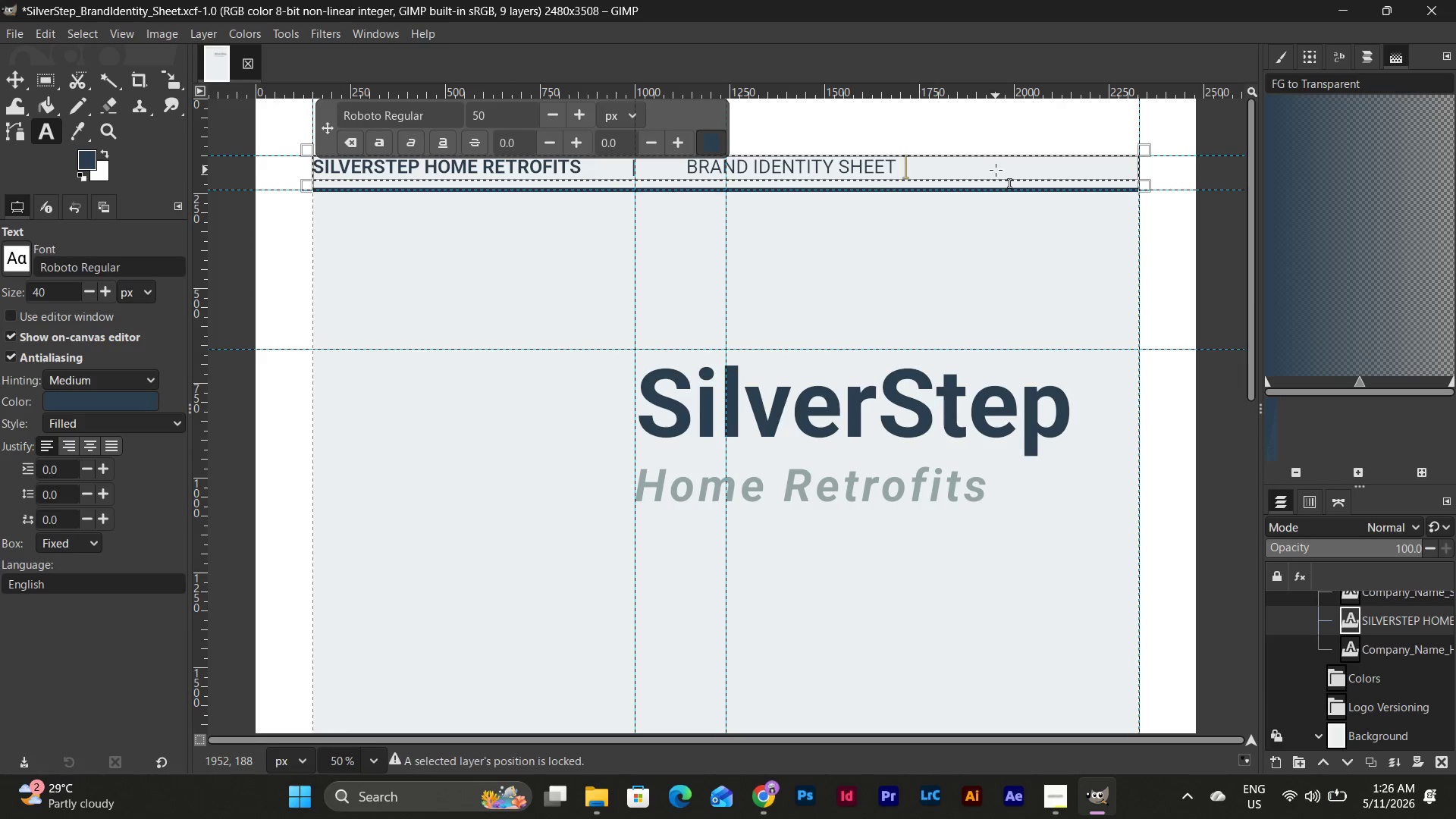 
key(Space)
 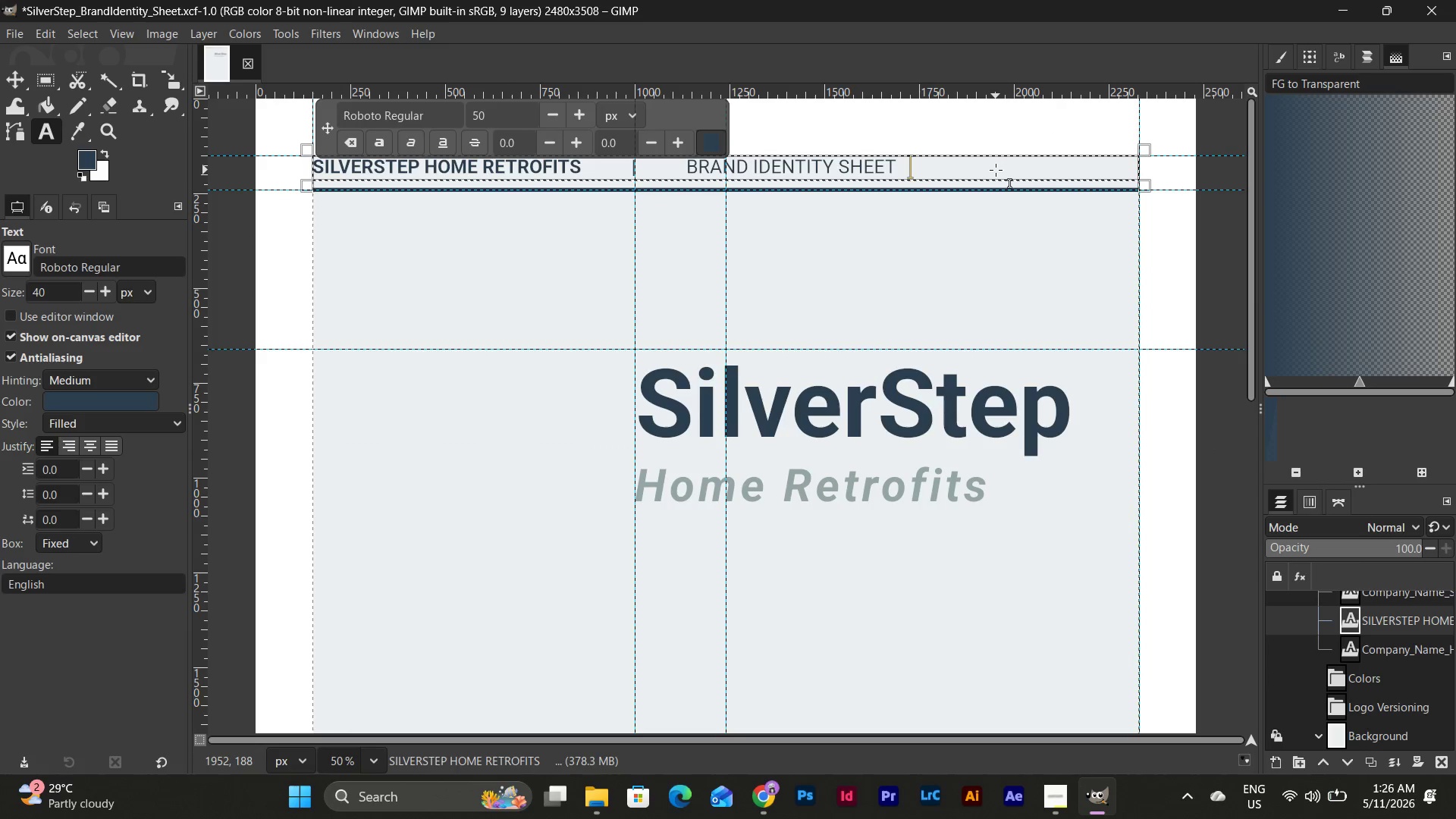 
key(Space)
 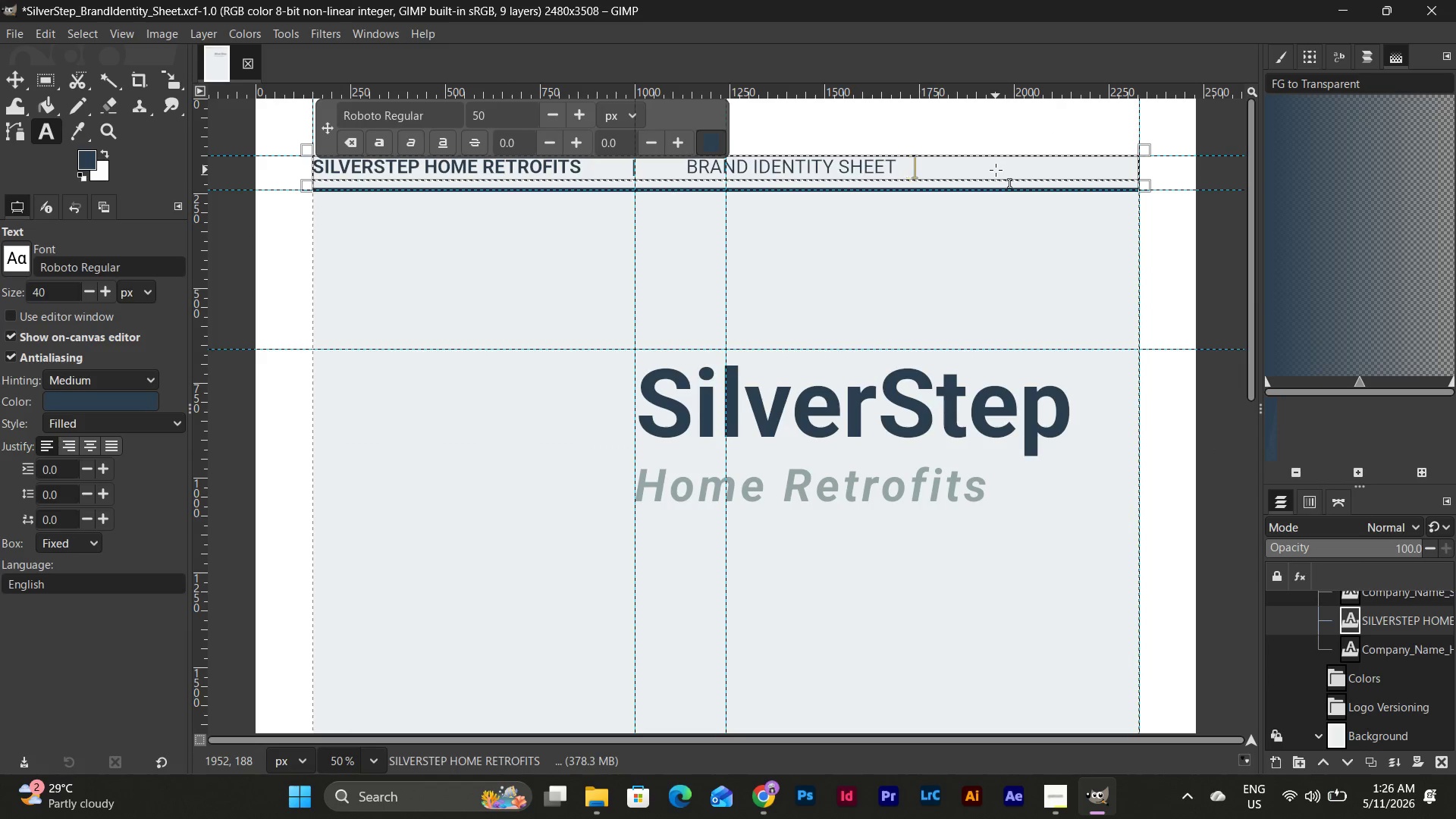 
key(Space)
 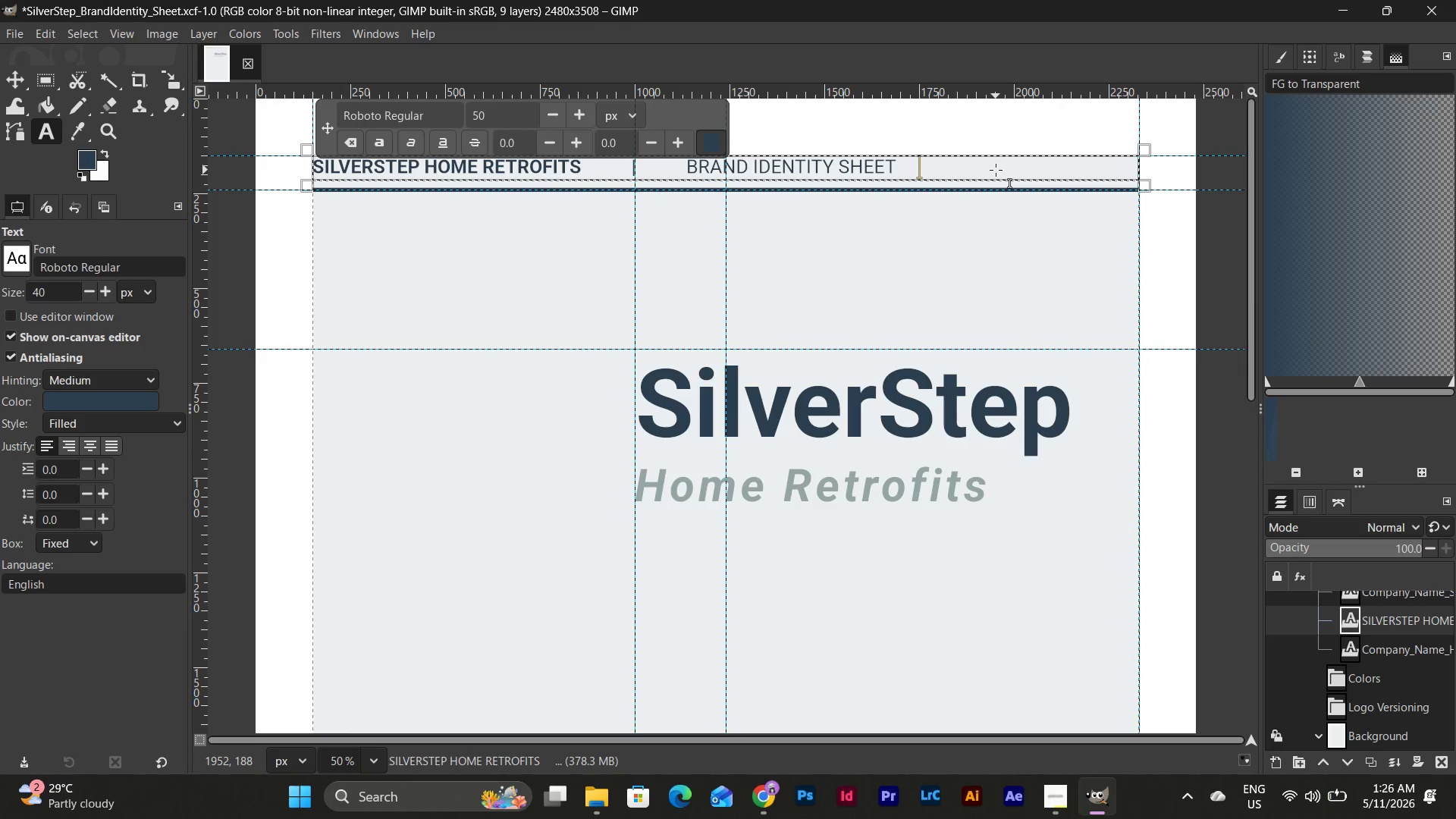 
key(Space)
 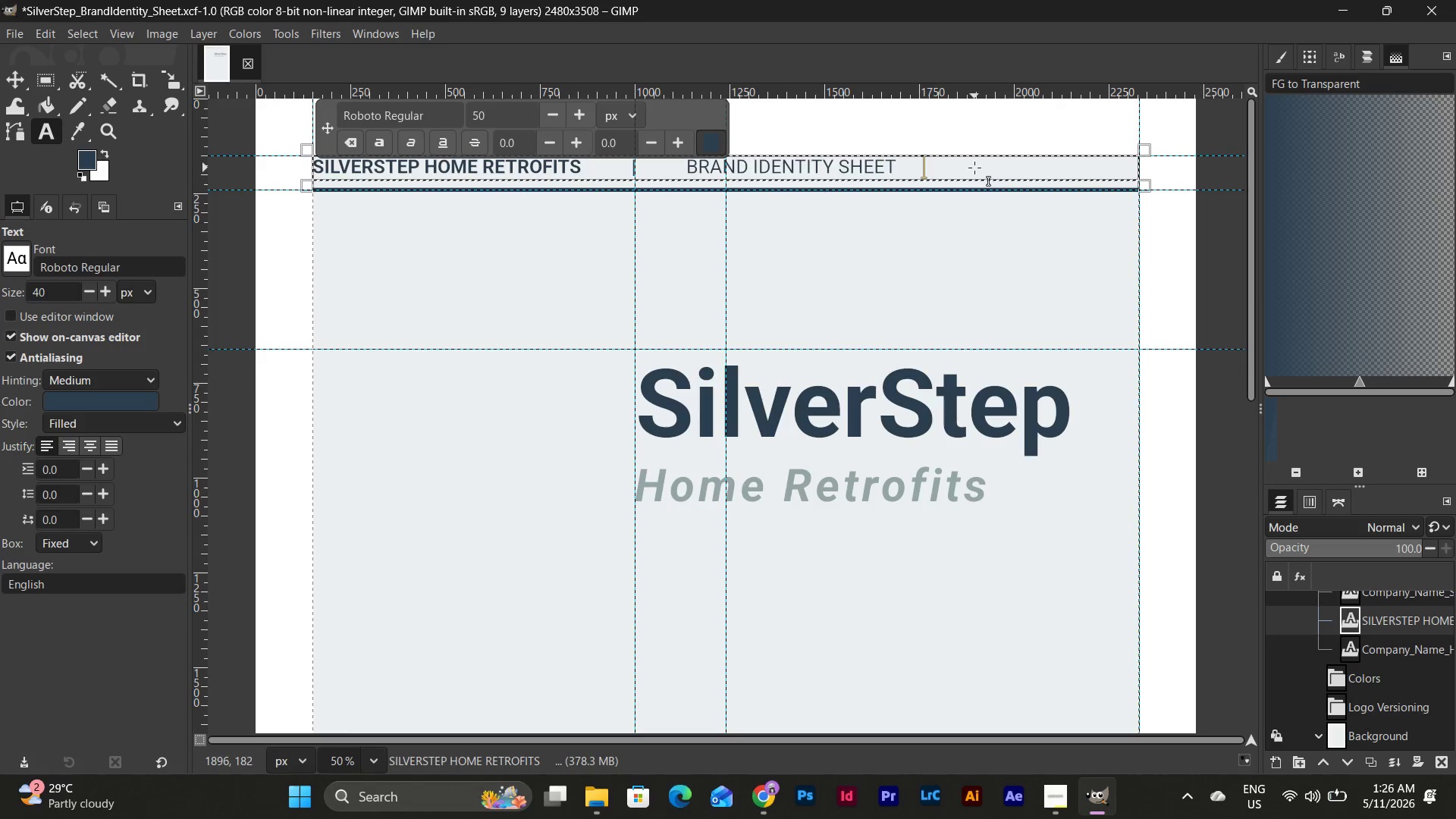 
hold_key(key=Space, duration=1.14)
 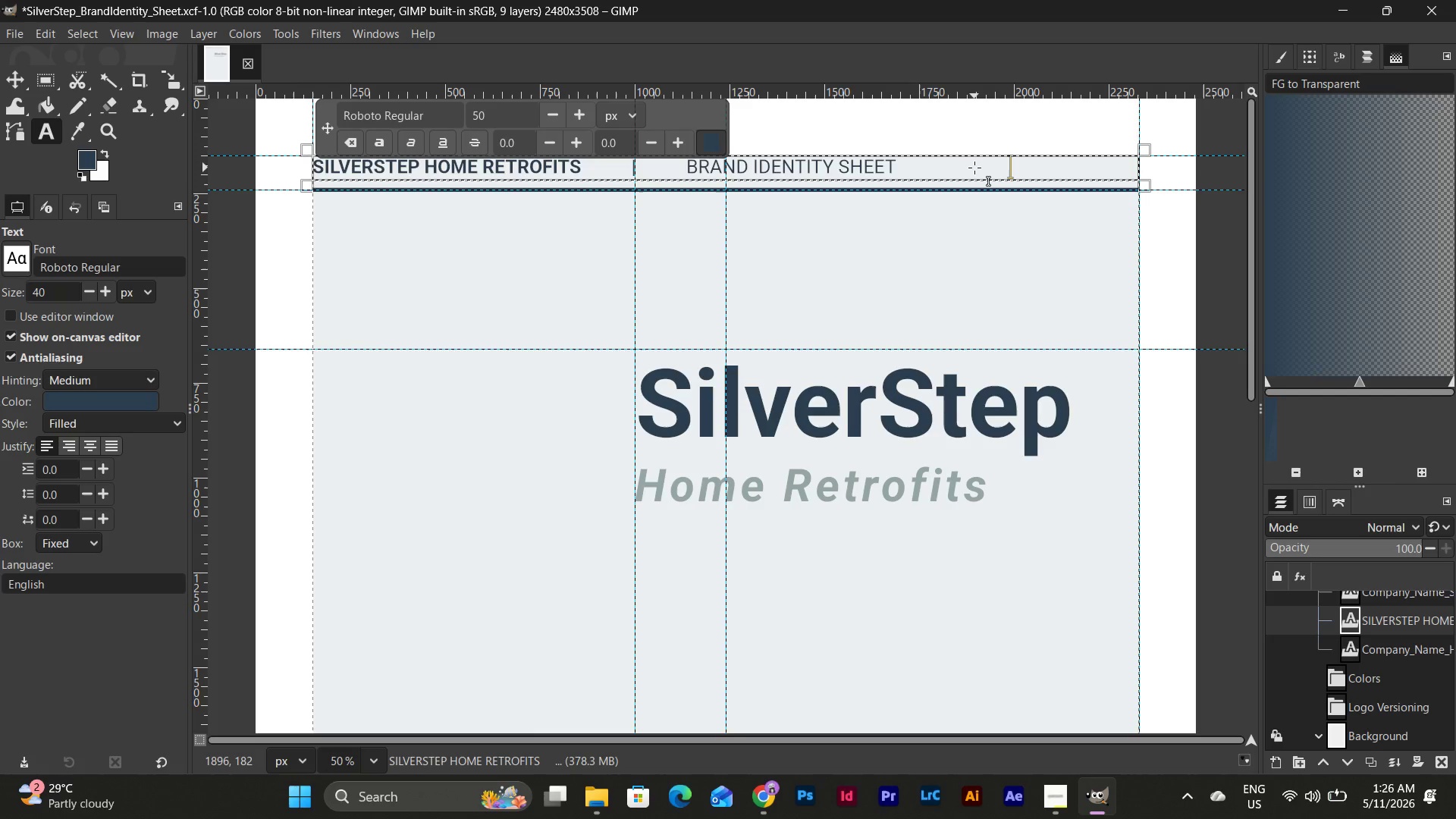 
hold_key(key=Space, duration=0.5)
 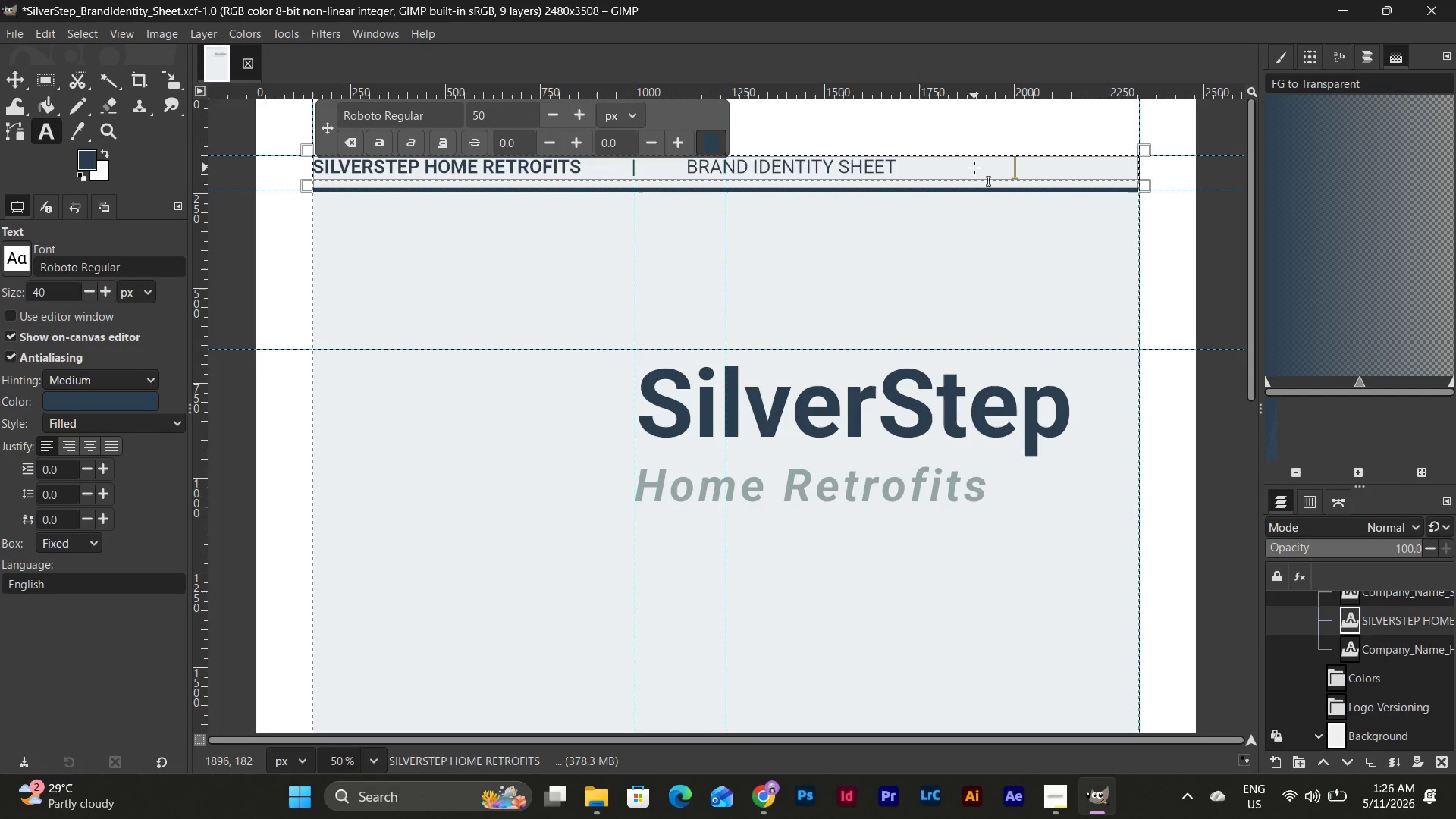 
type(MAY)
 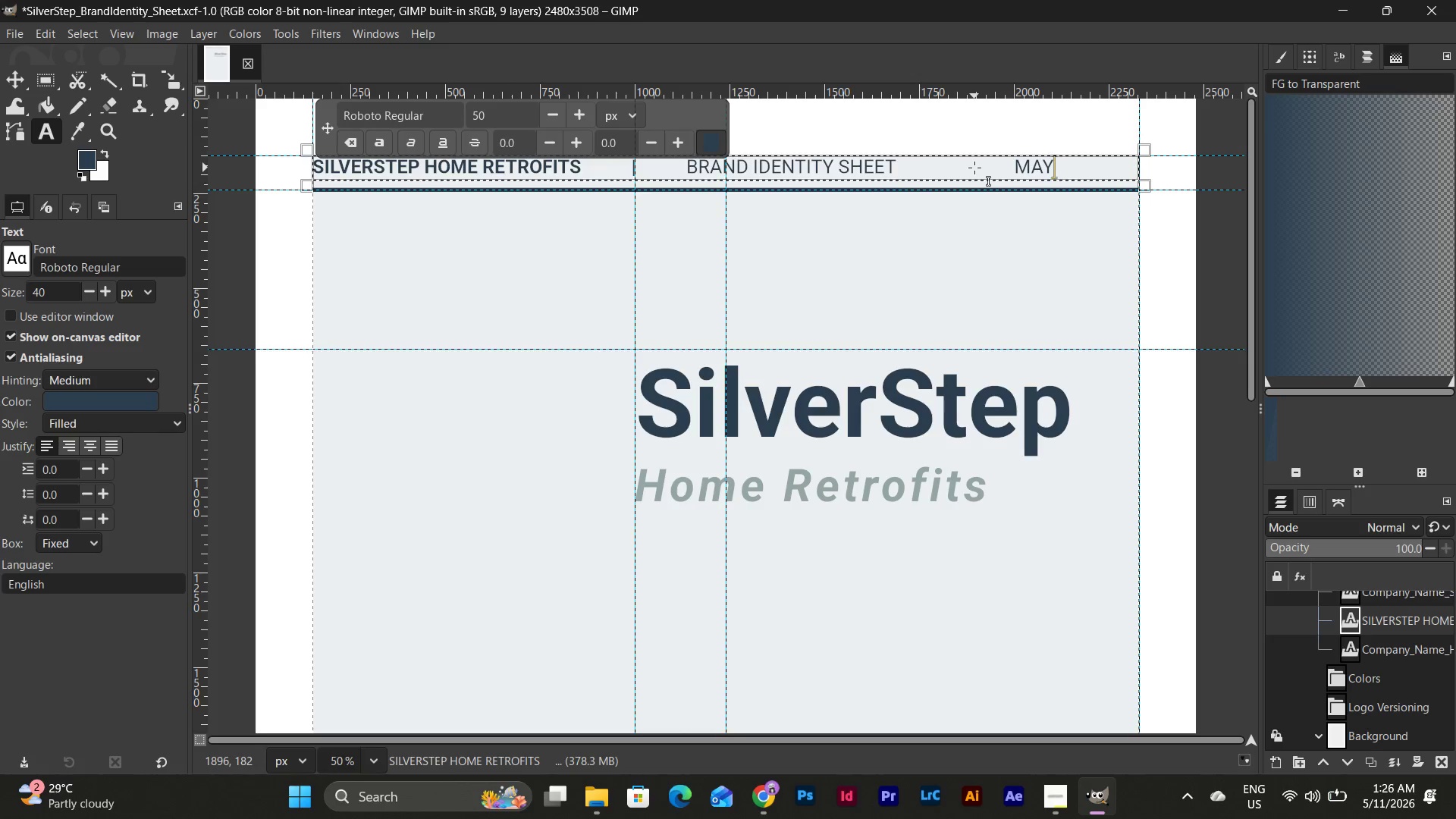 
key(Space)
 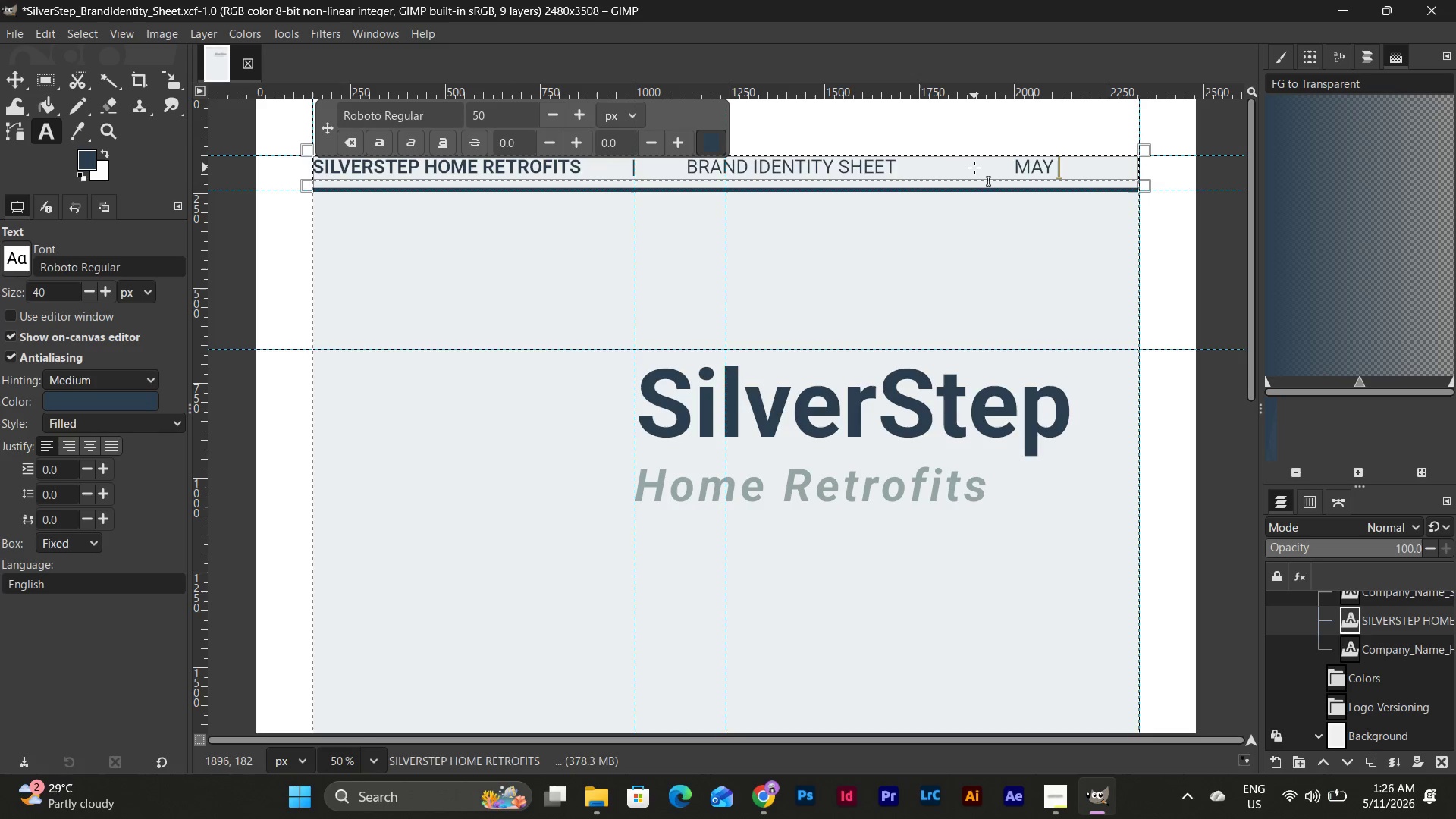 
key(Numpad2)
 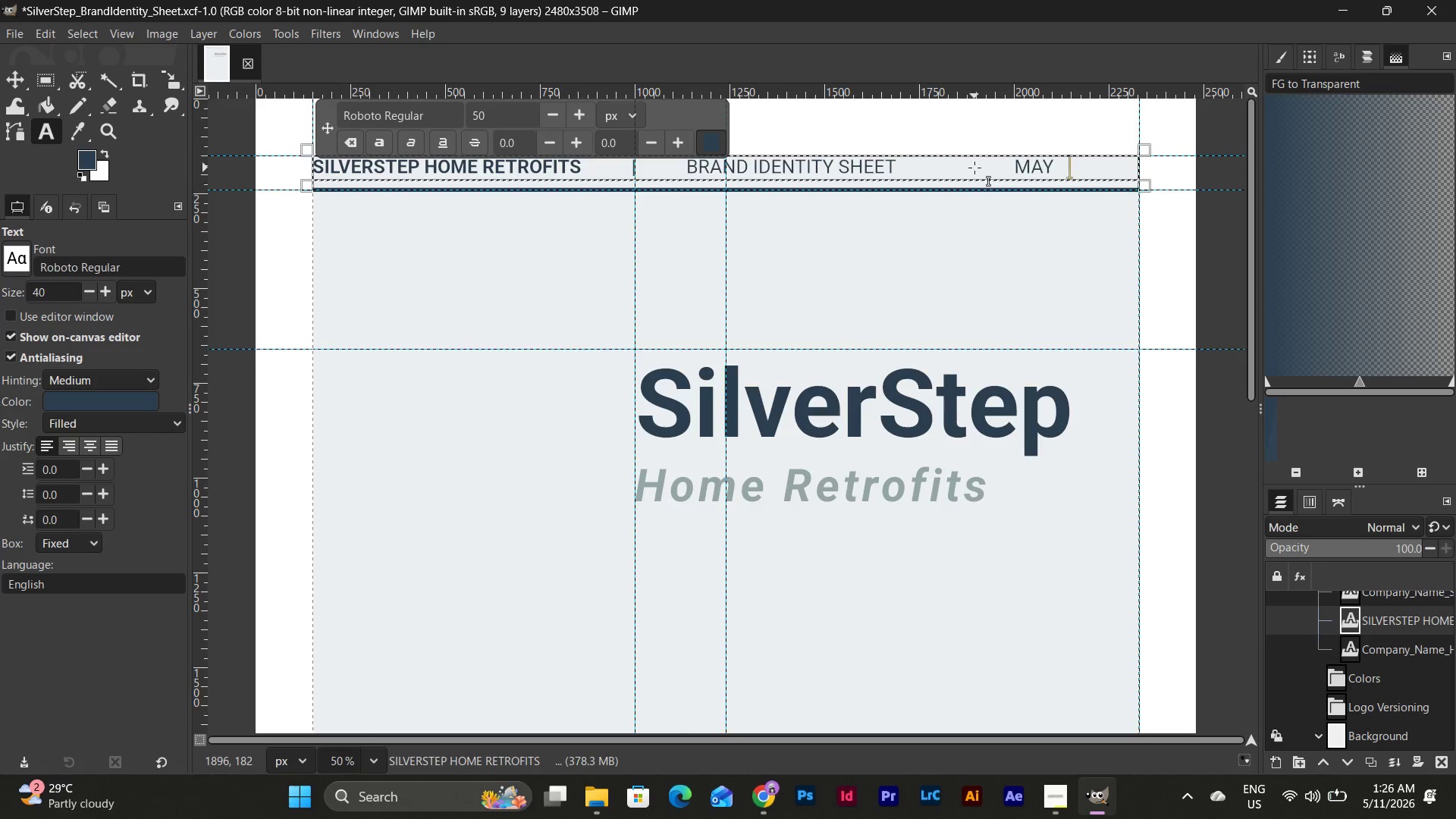 
key(Numpad0)
 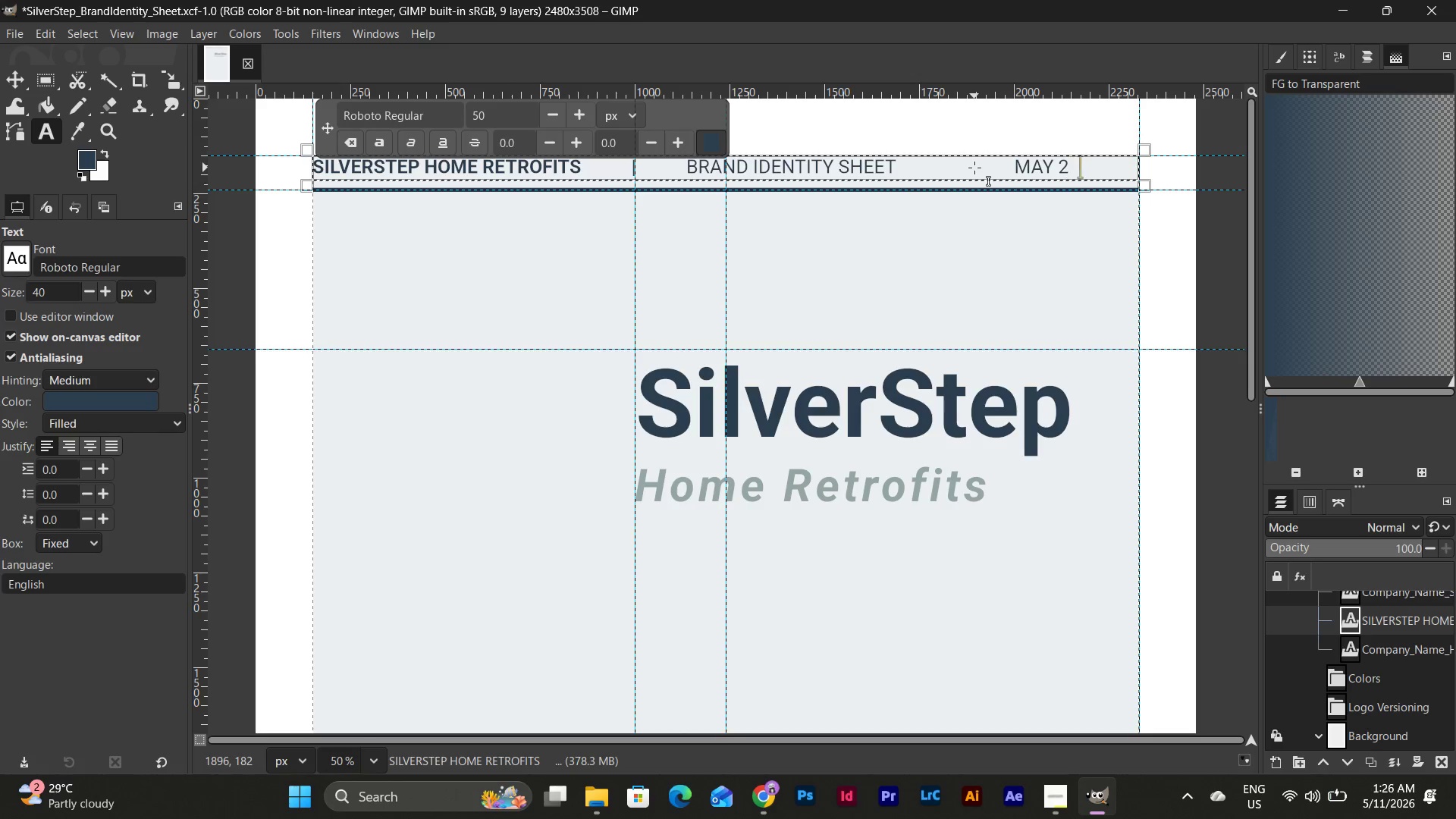 
key(Numpad2)
 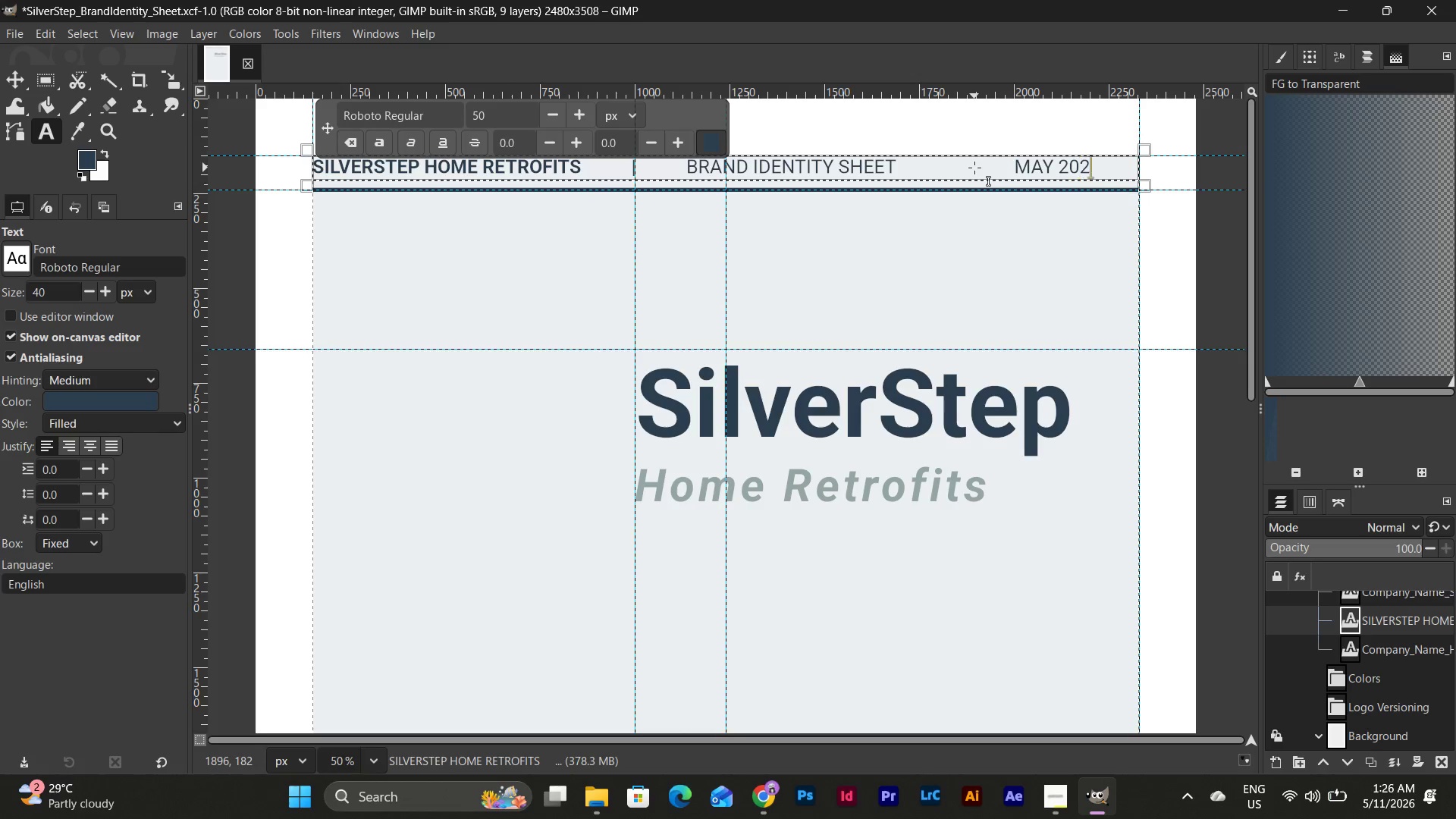 
key(Numpad4)
 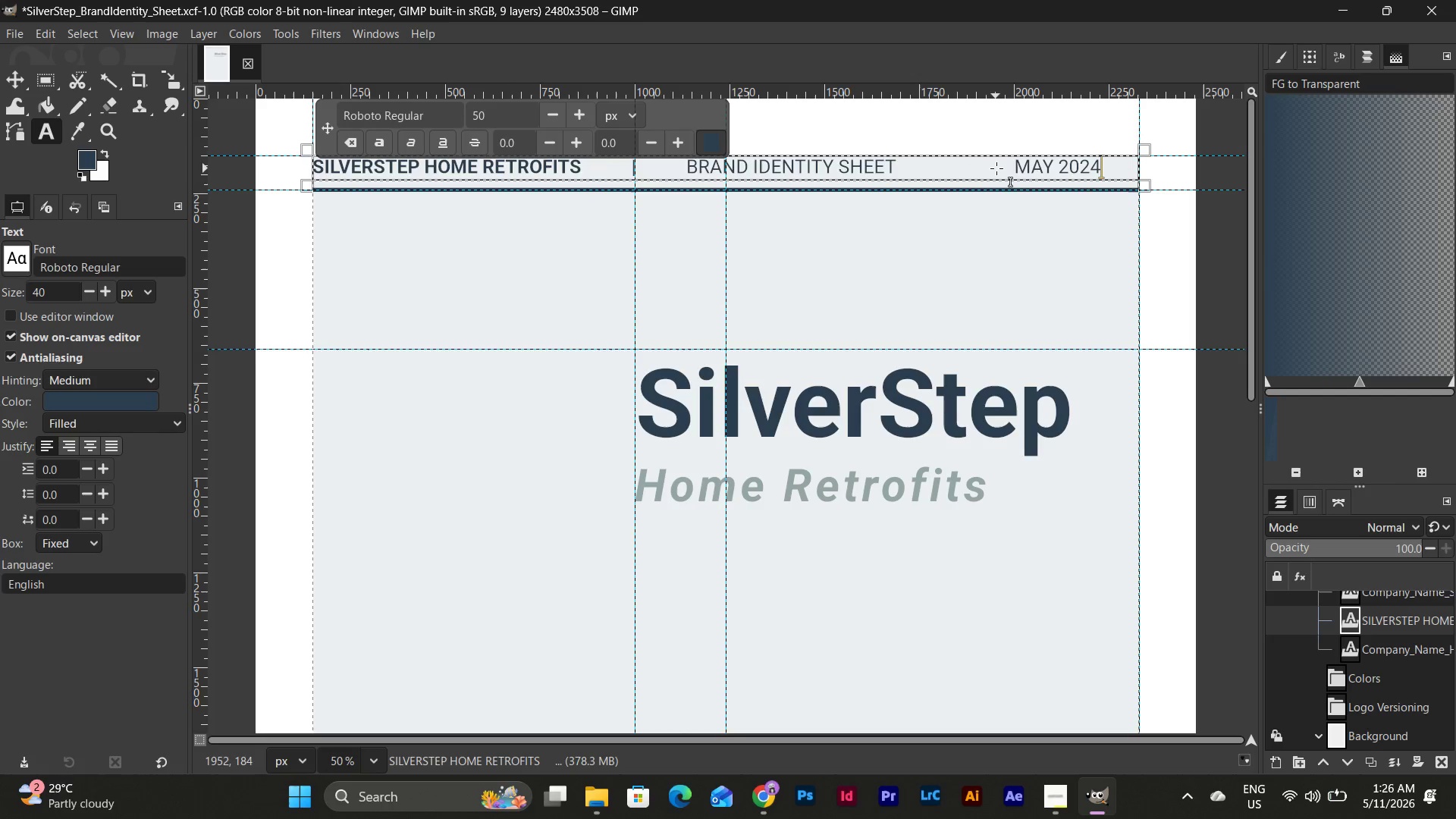 
left_click([1017, 162])
 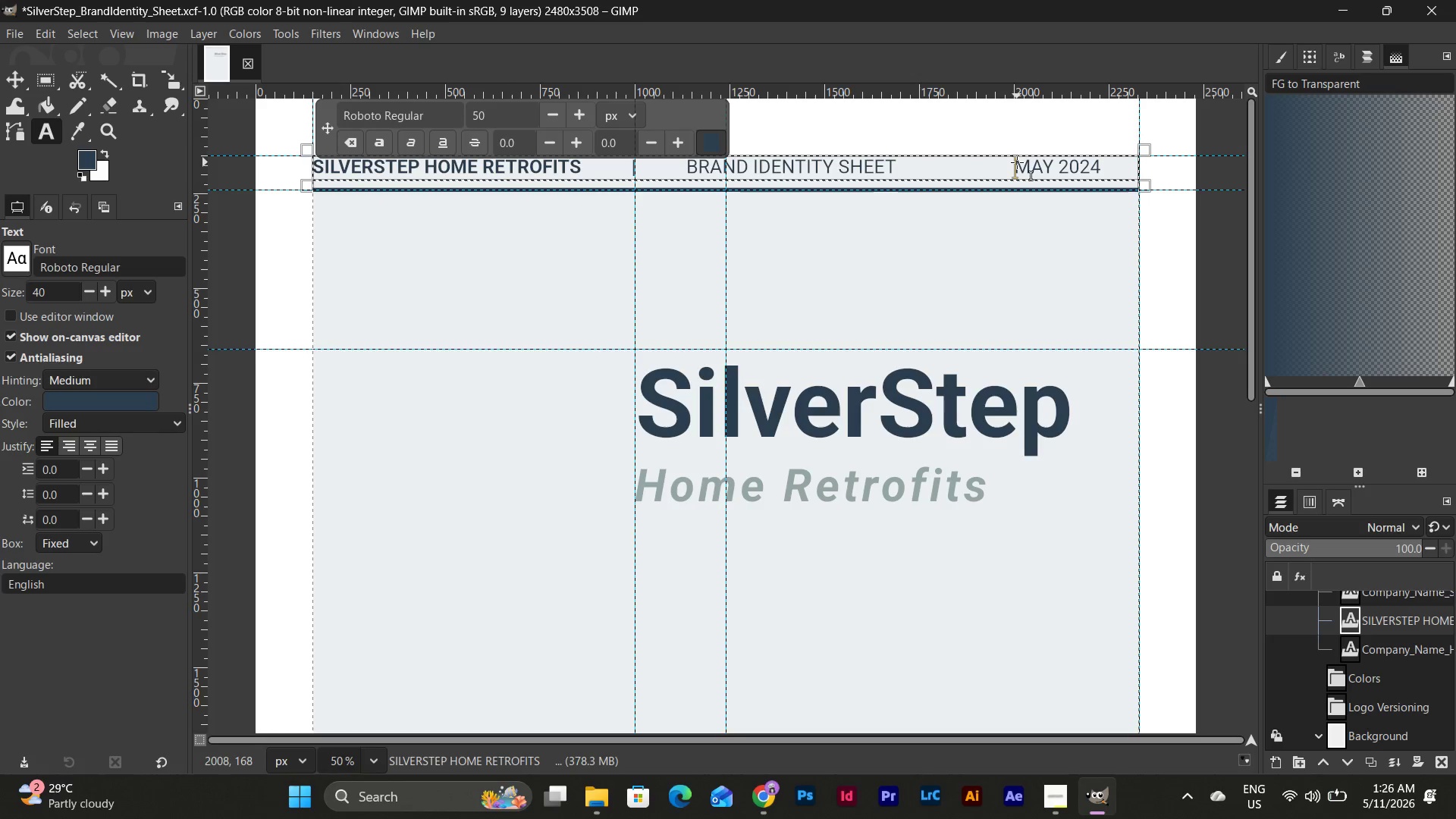 
key(Space)
 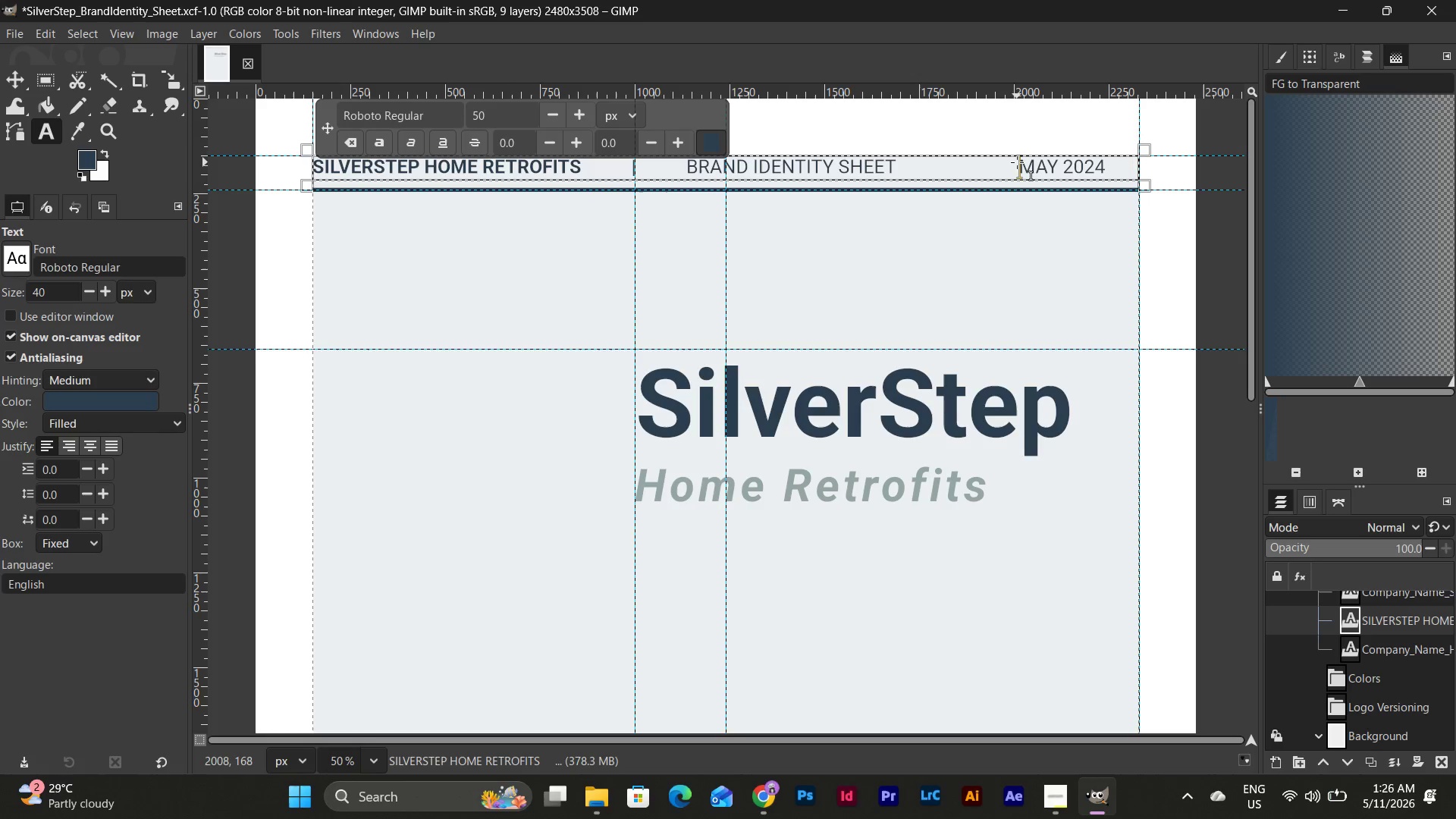 
key(Space)
 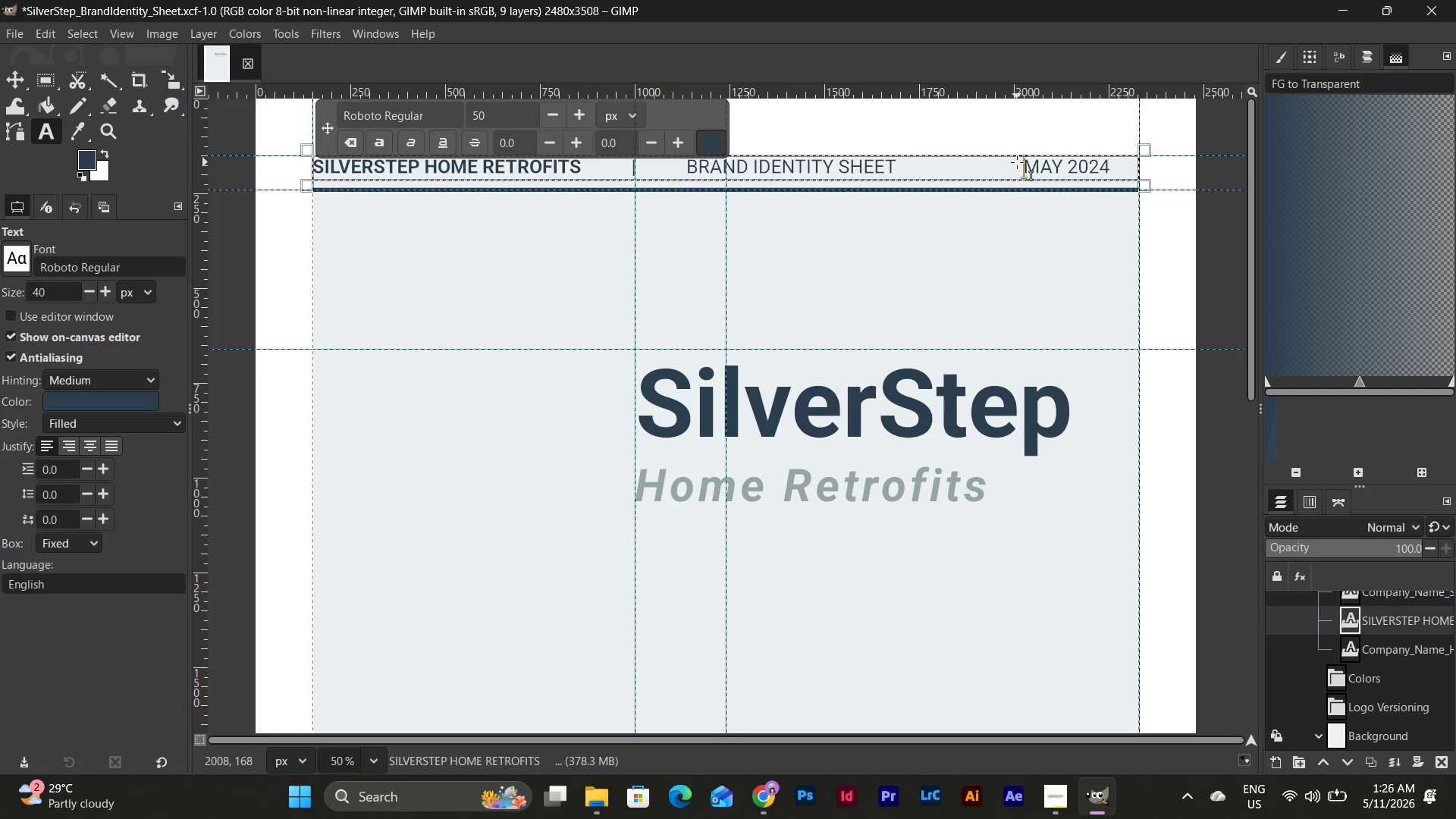 
key(Space)
 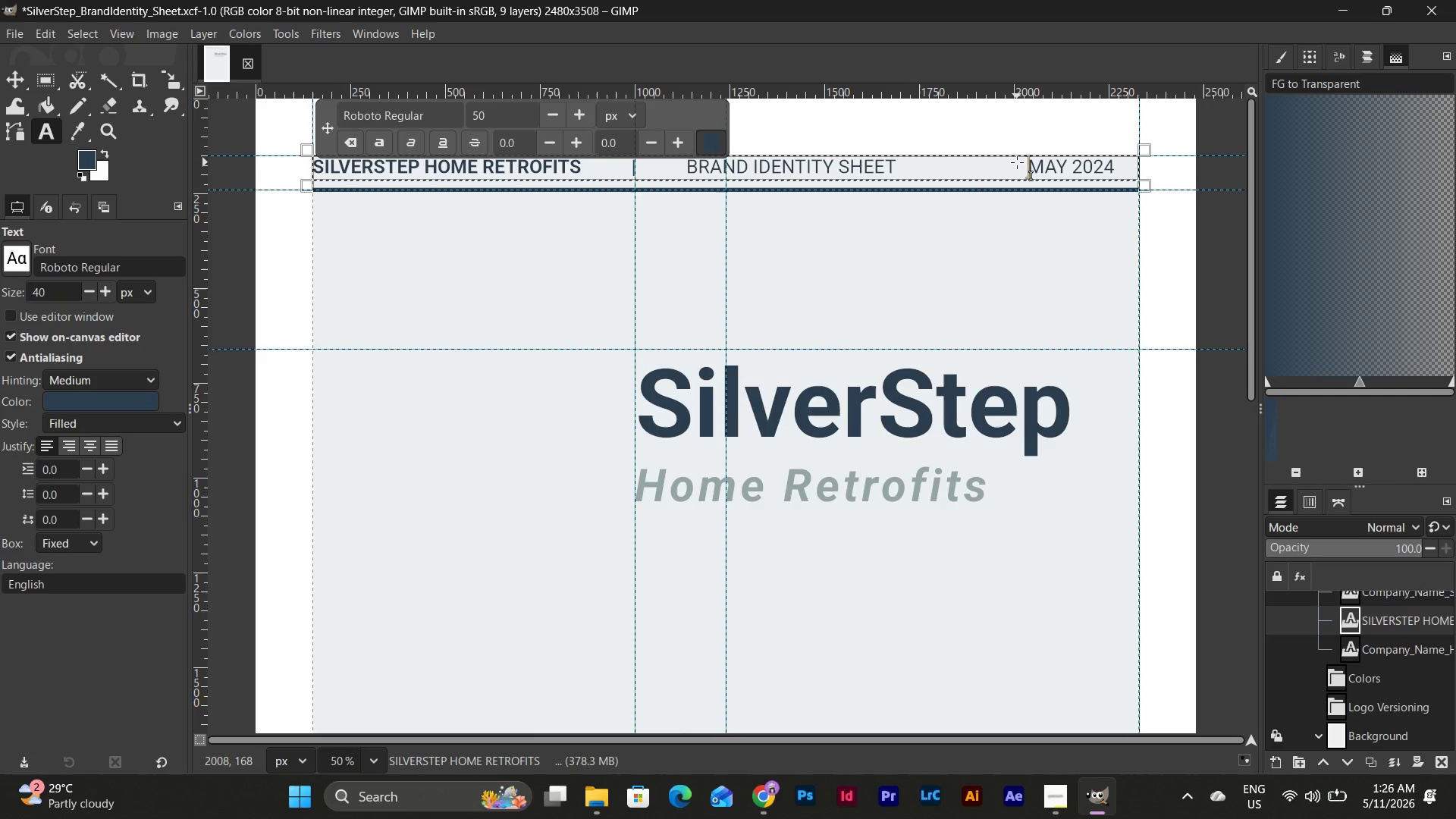 
key(Space)
 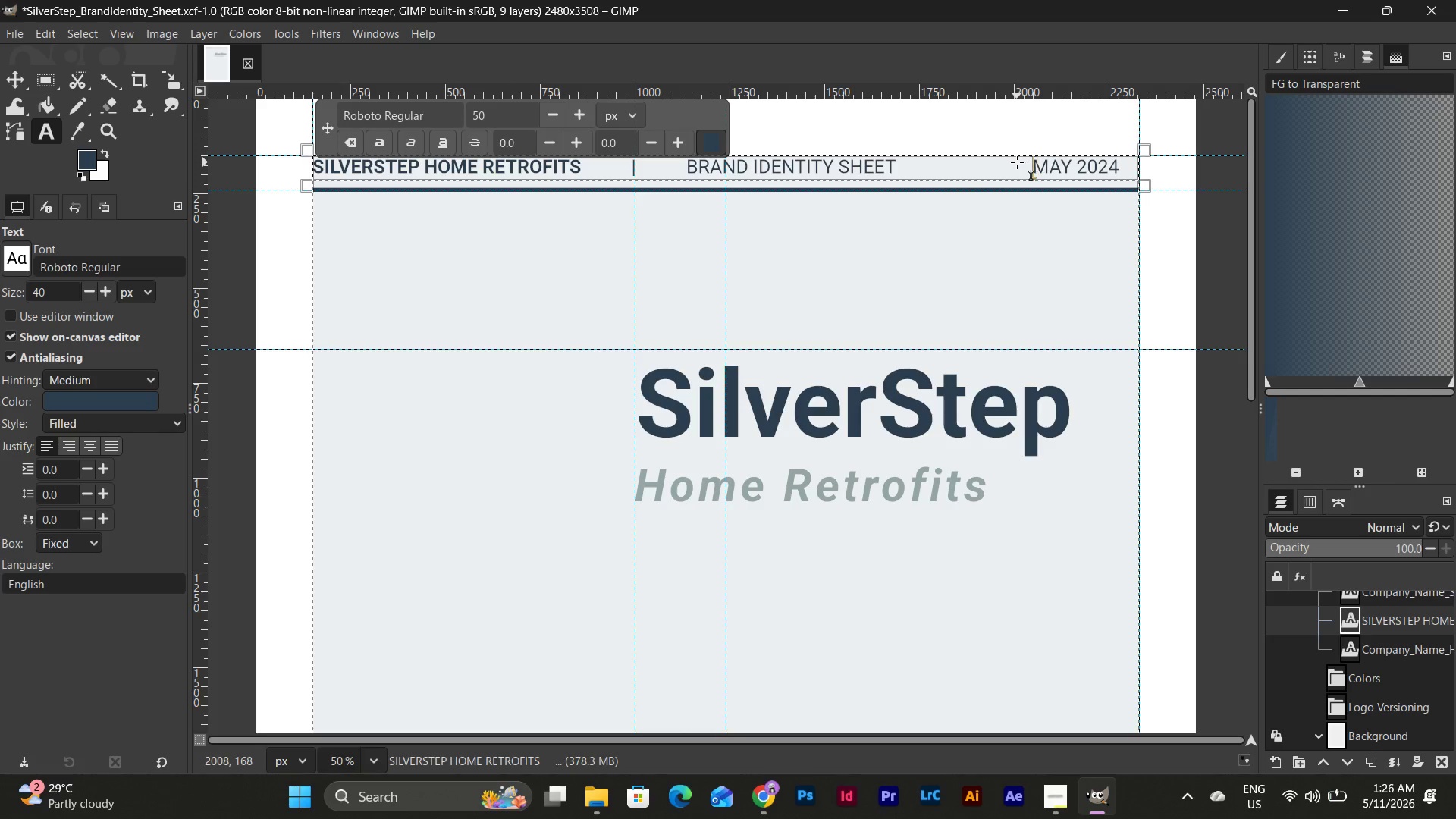 
key(Space)
 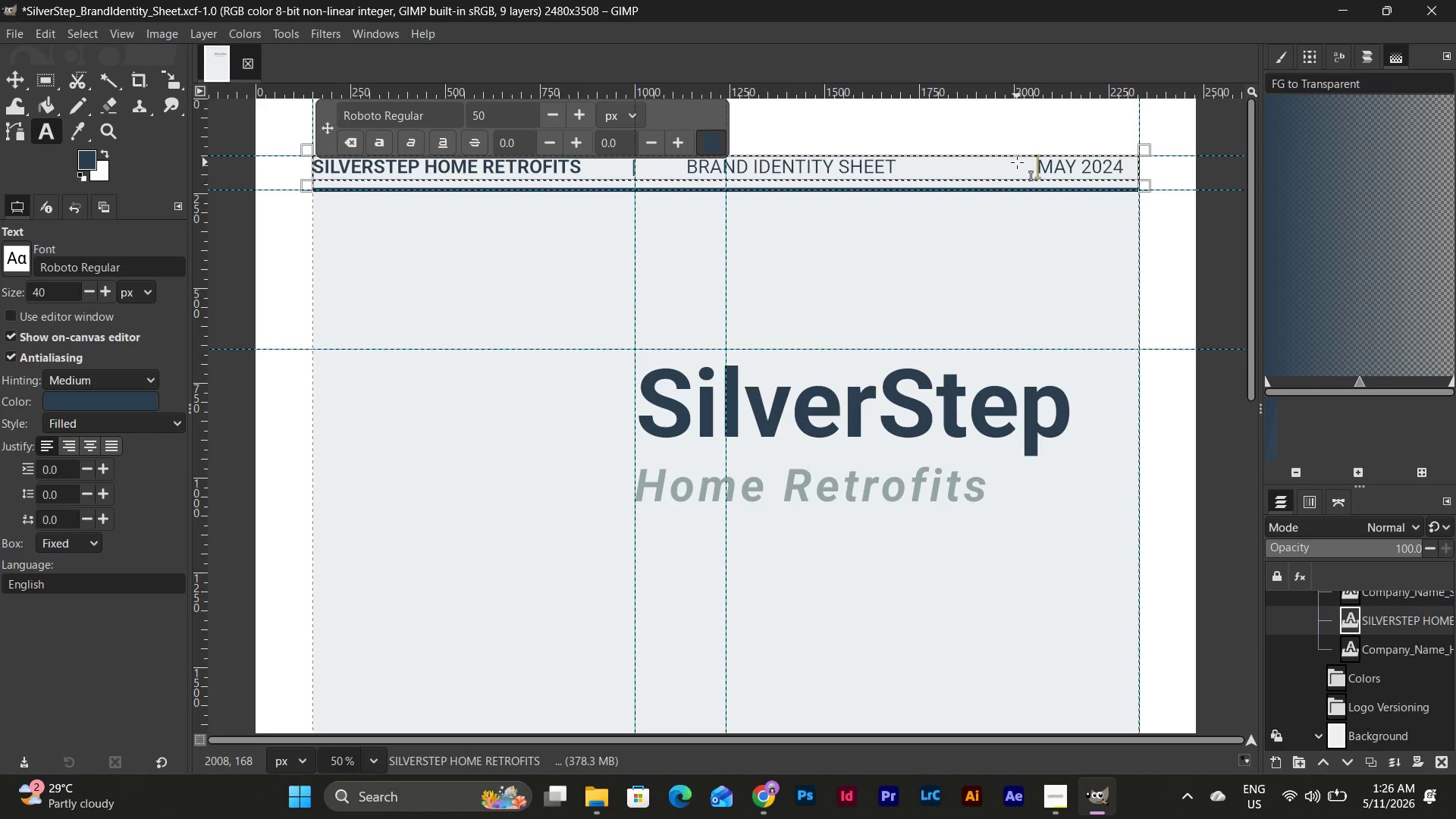 
key(Space)
 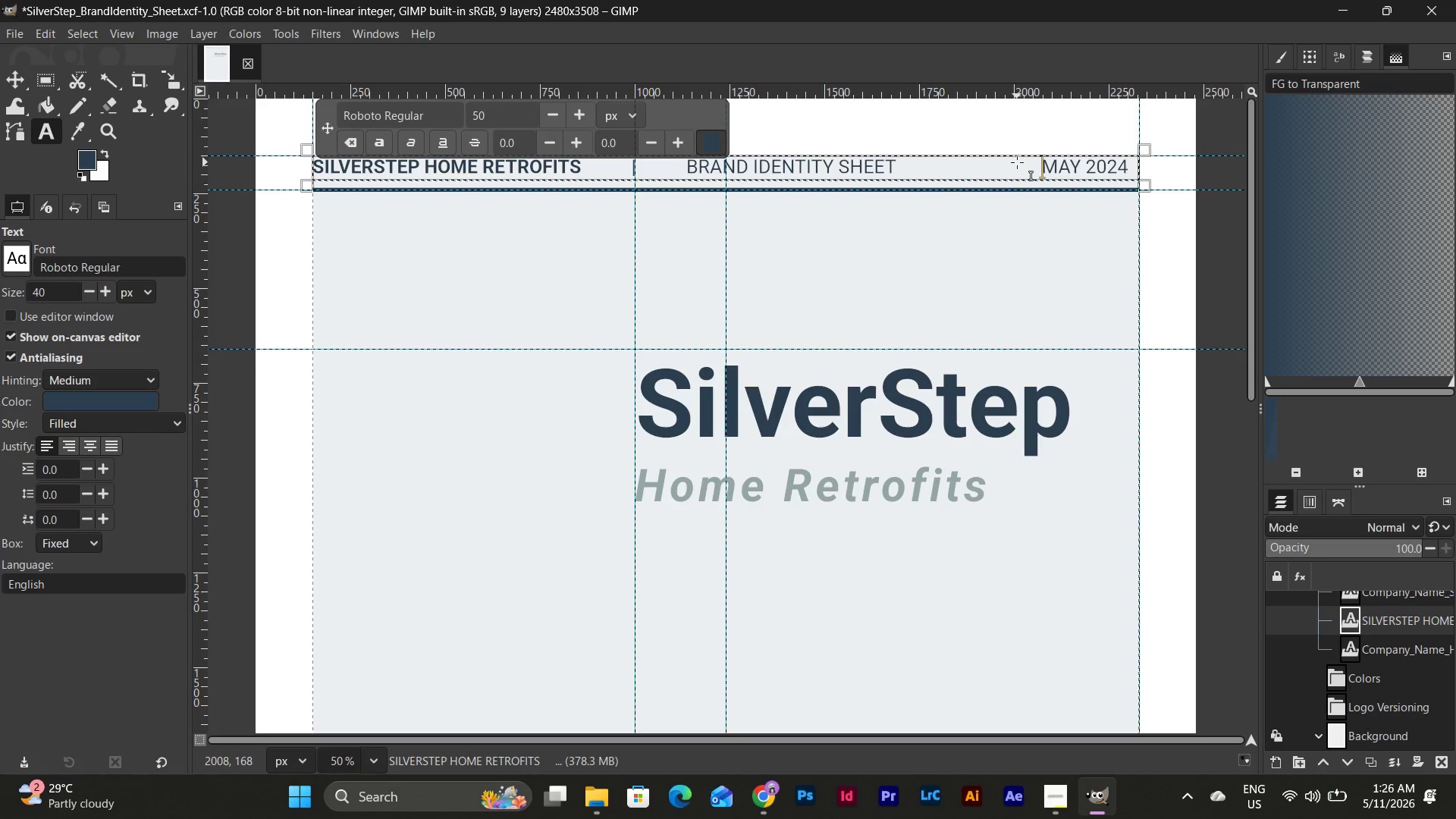 
key(Space)
 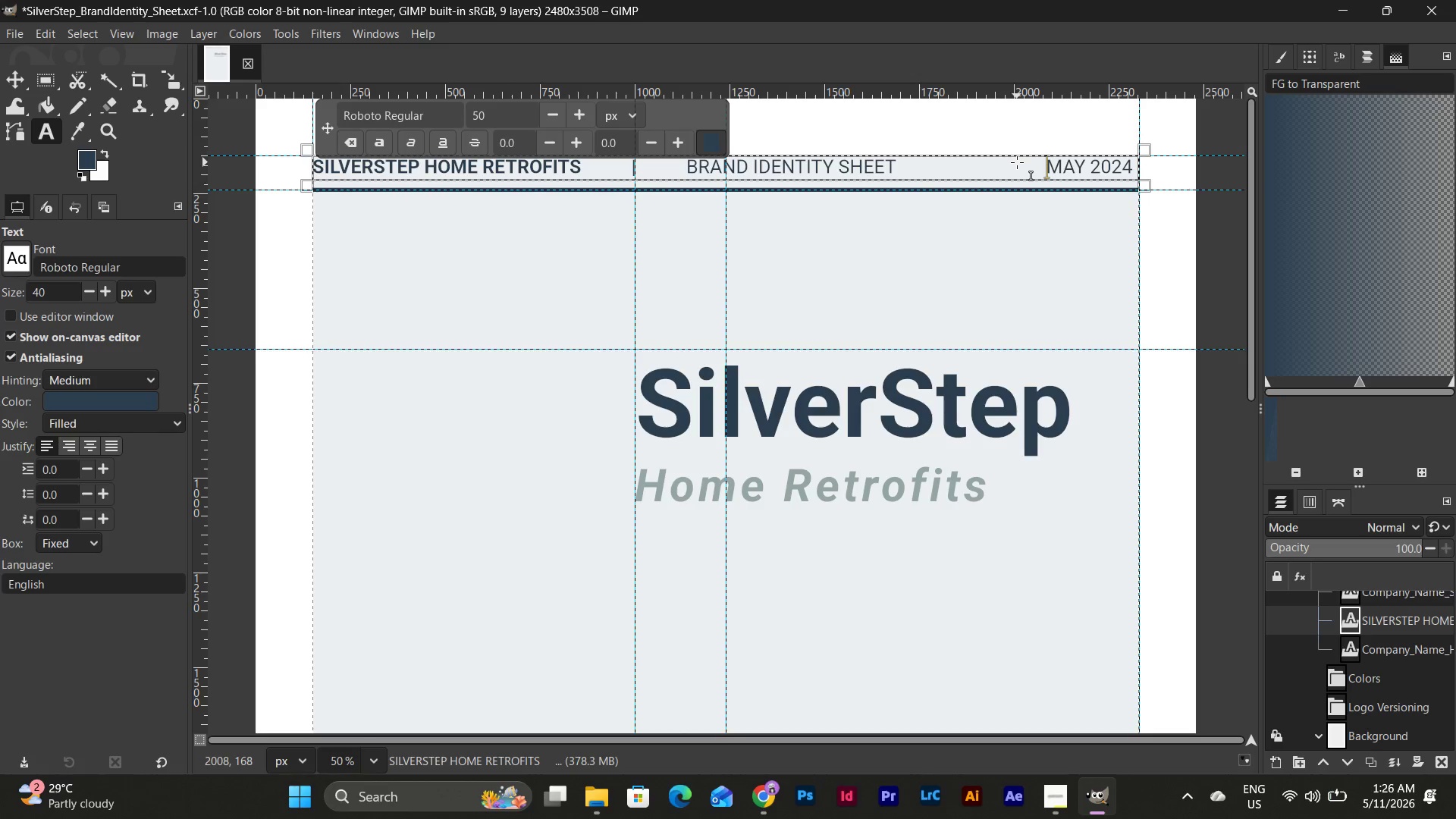 
key(Space)
 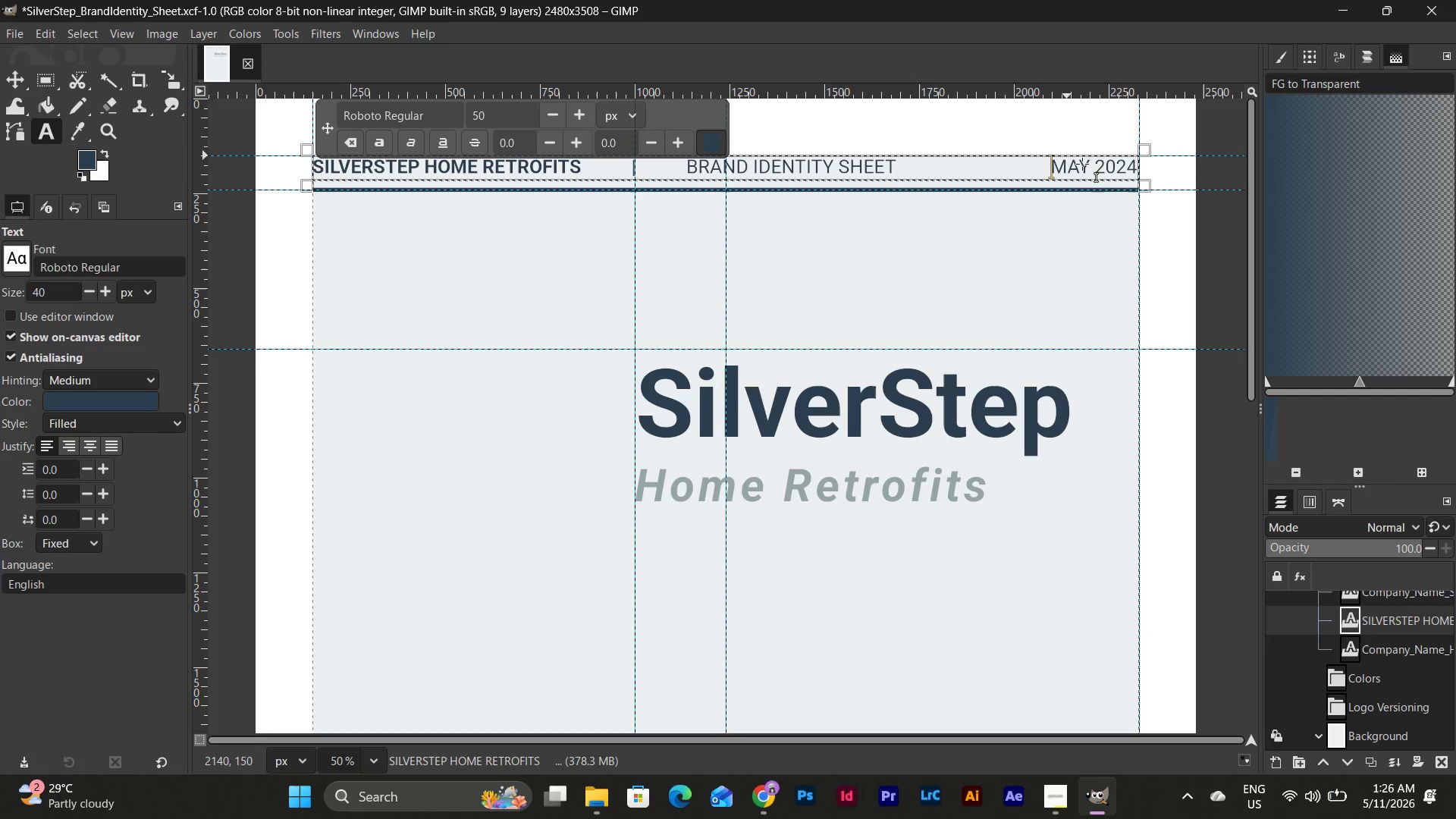 
wait(6.86)
 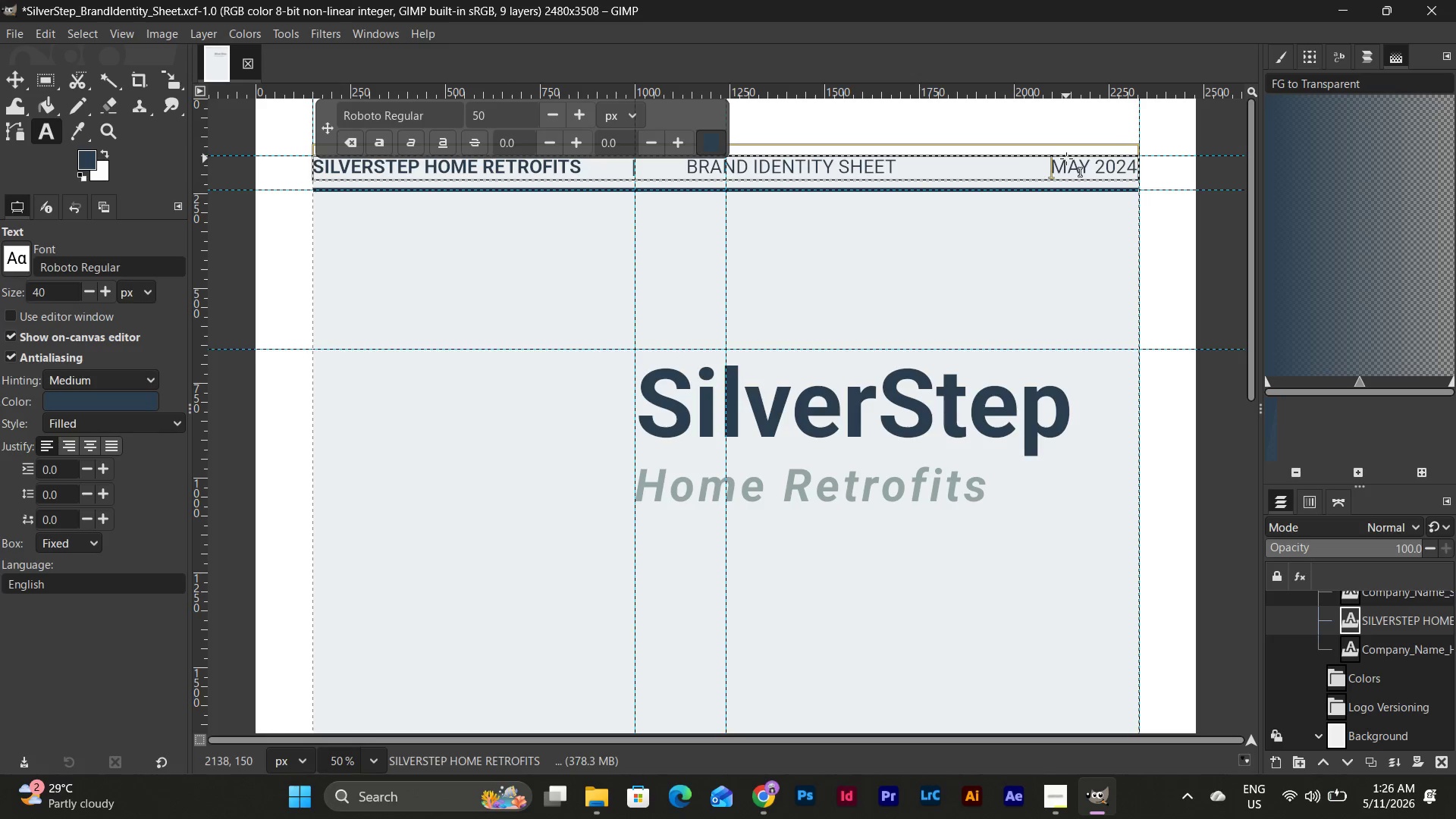 
left_click_drag(start_coordinate=[686, 164], to_coordinate=[1132, 184])
 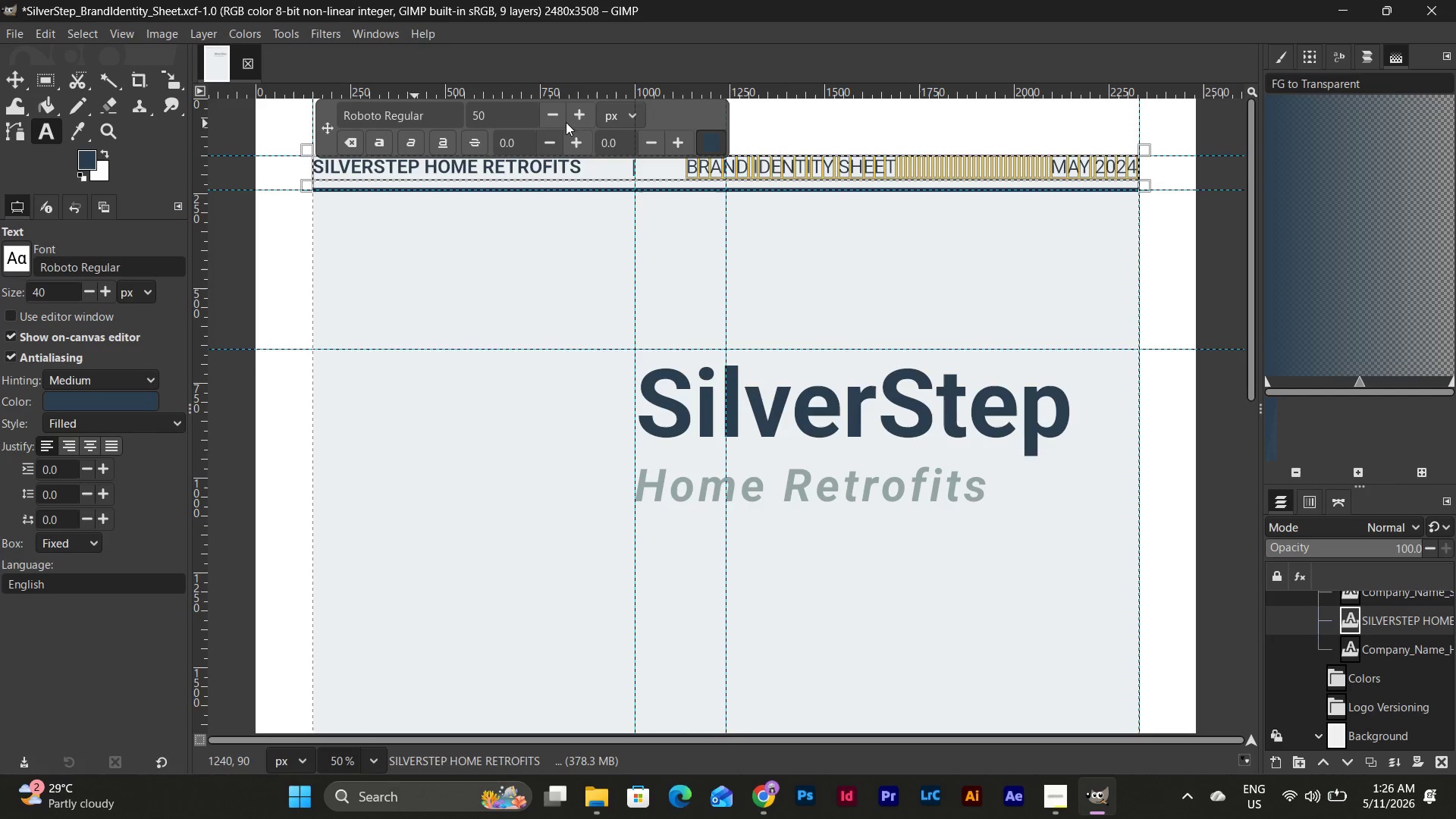 
left_click([548, 108])
 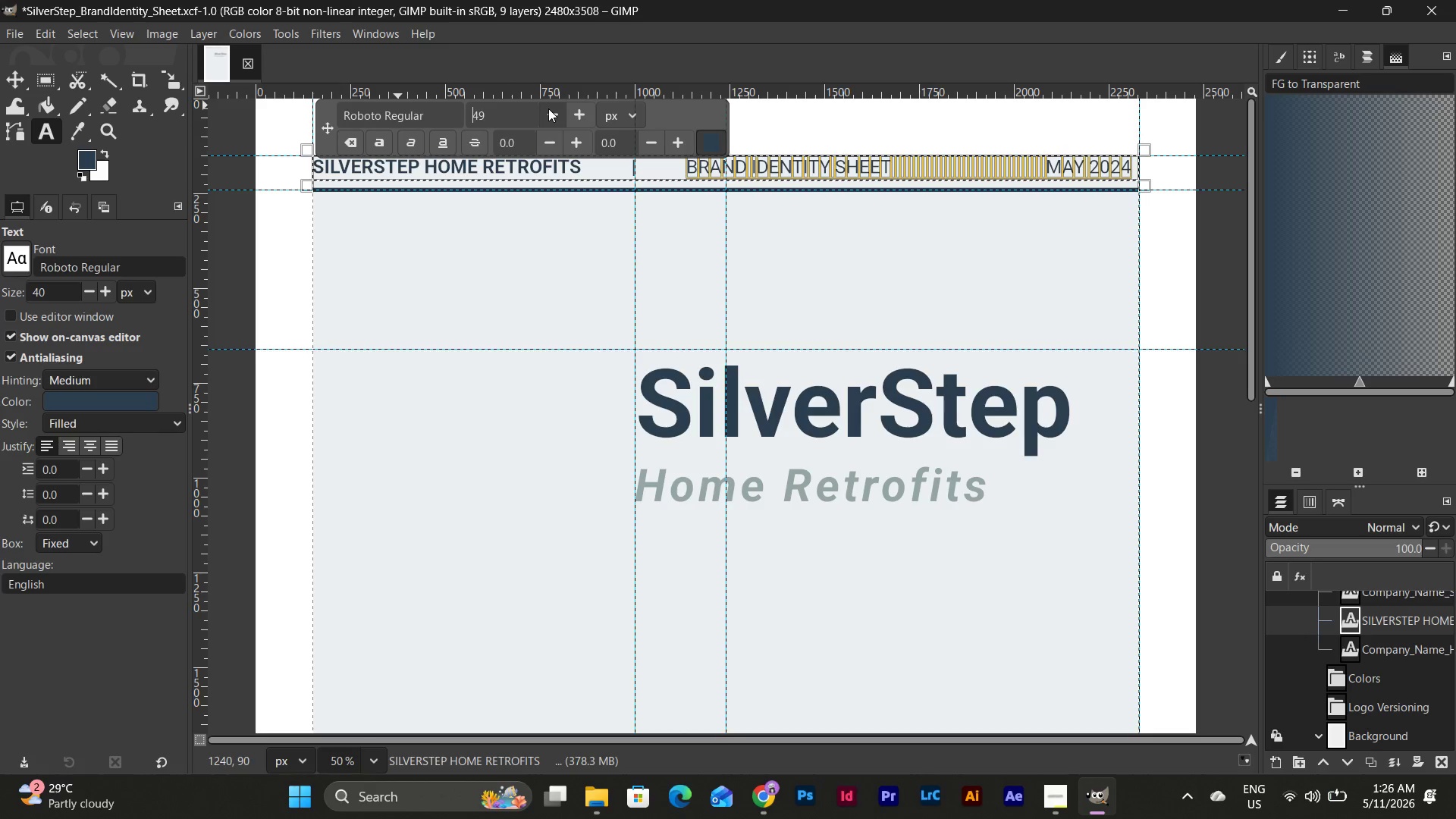 
left_click([548, 108])
 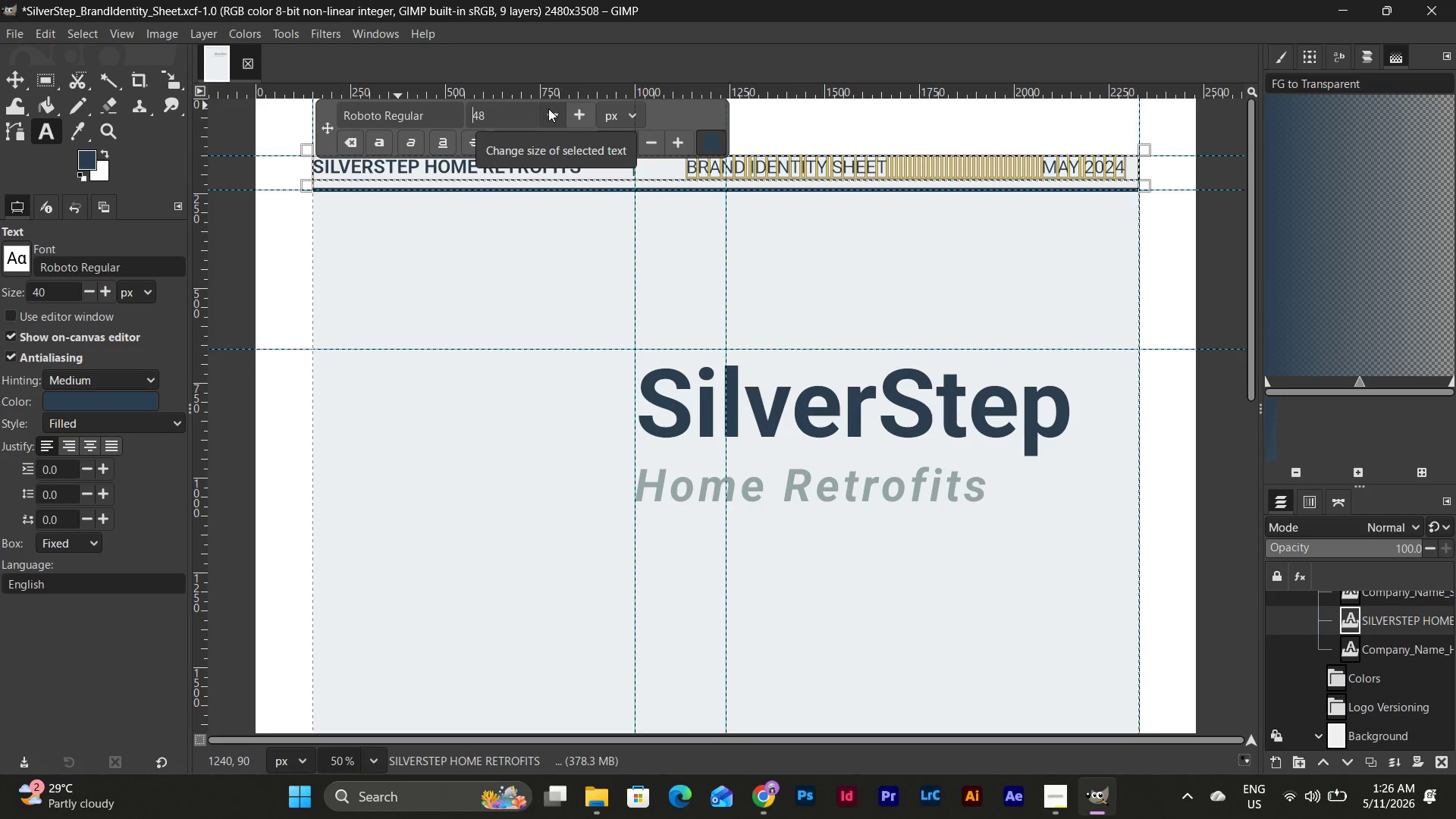 
double_click([548, 108])
 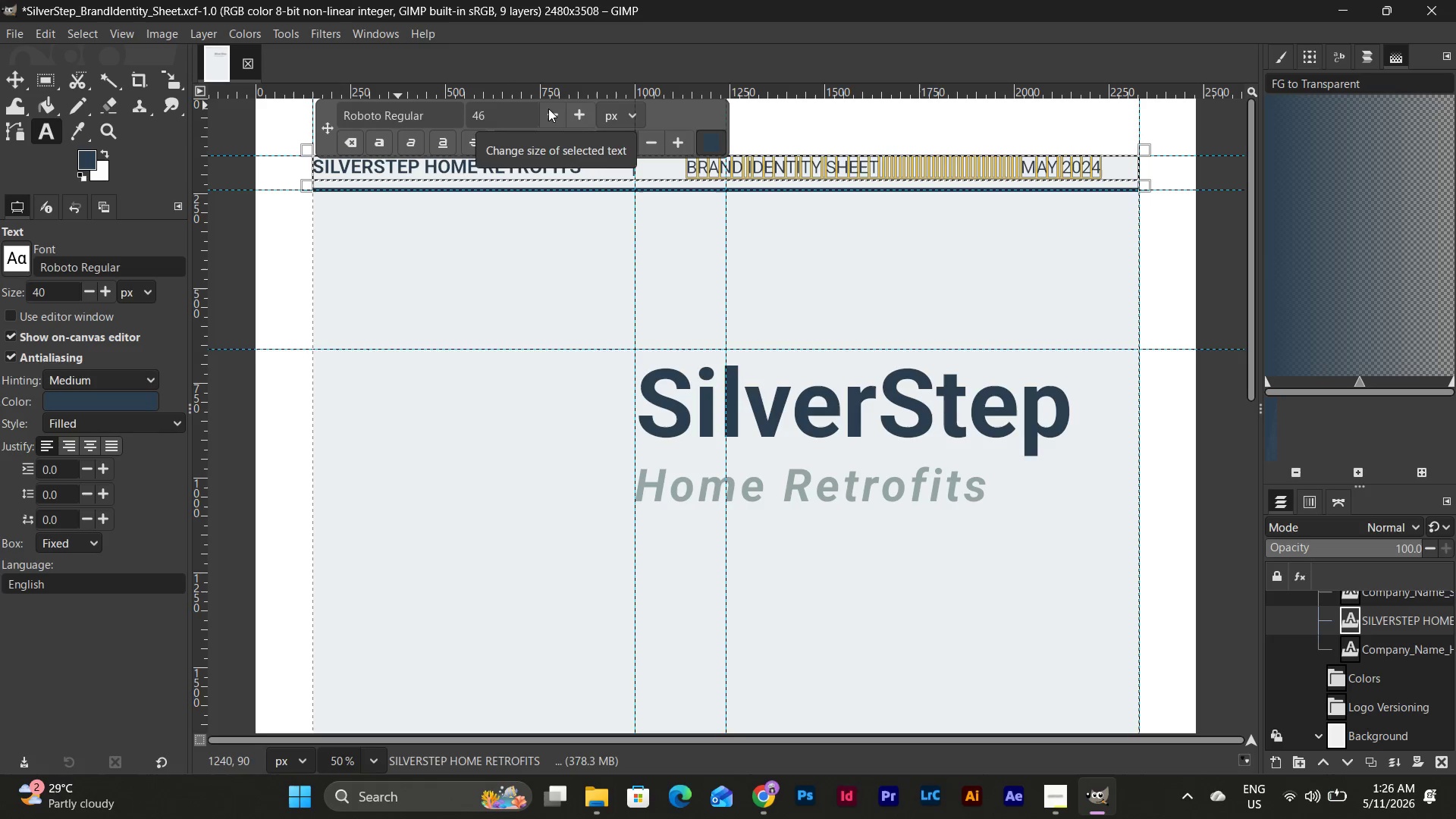 
triple_click([548, 108])
 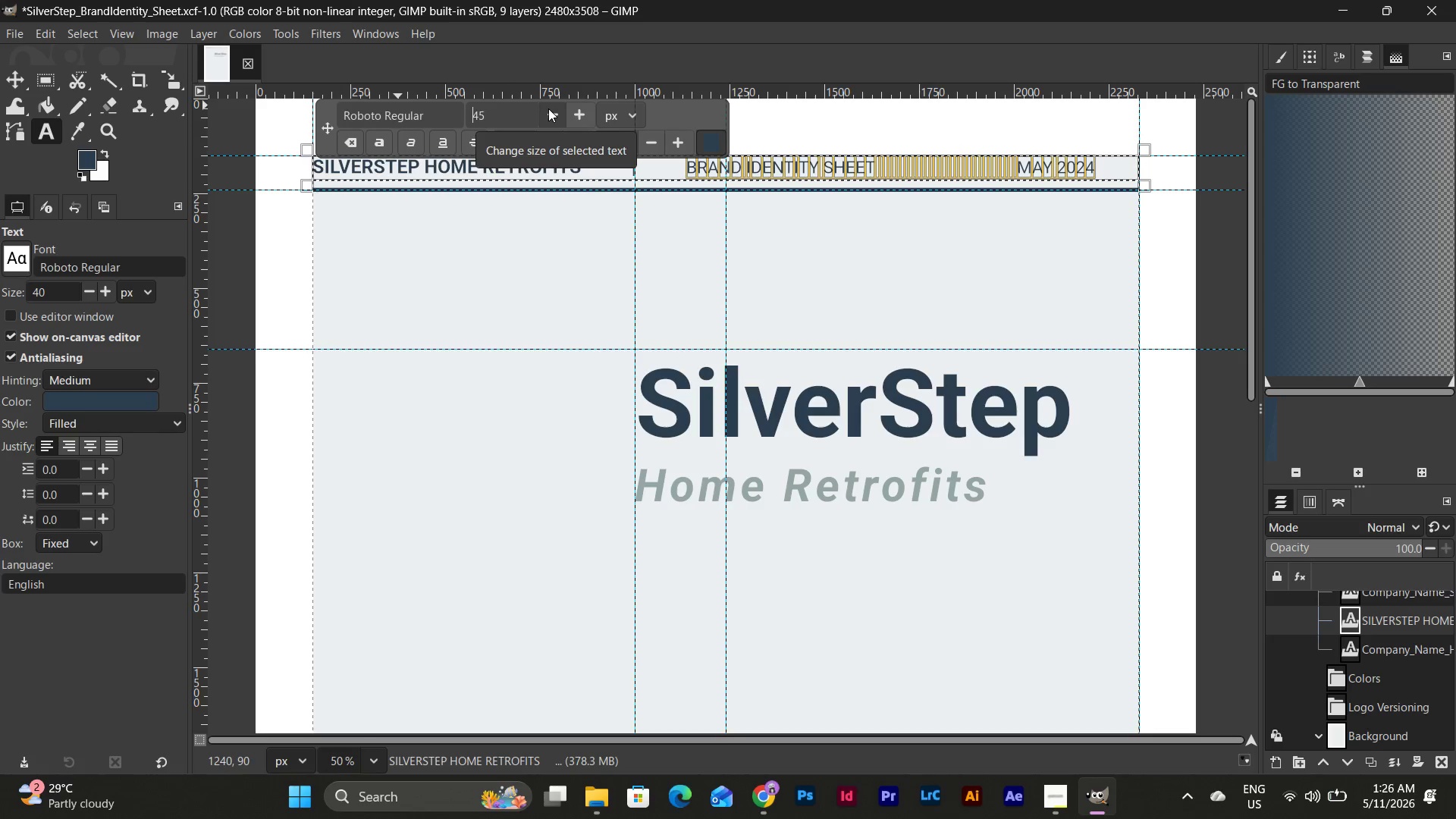 
left_click([548, 108])
 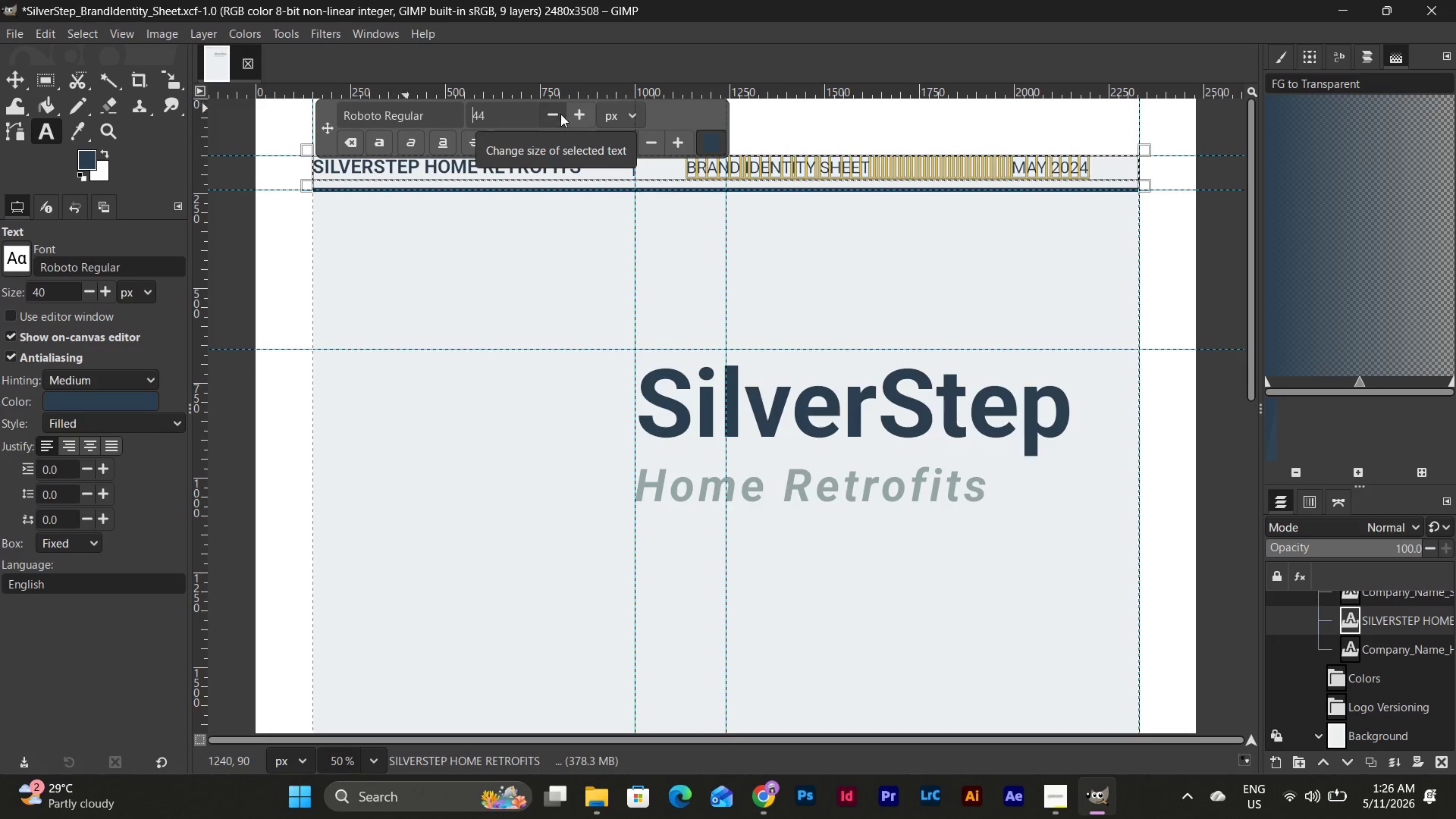 
left_click([584, 119])
 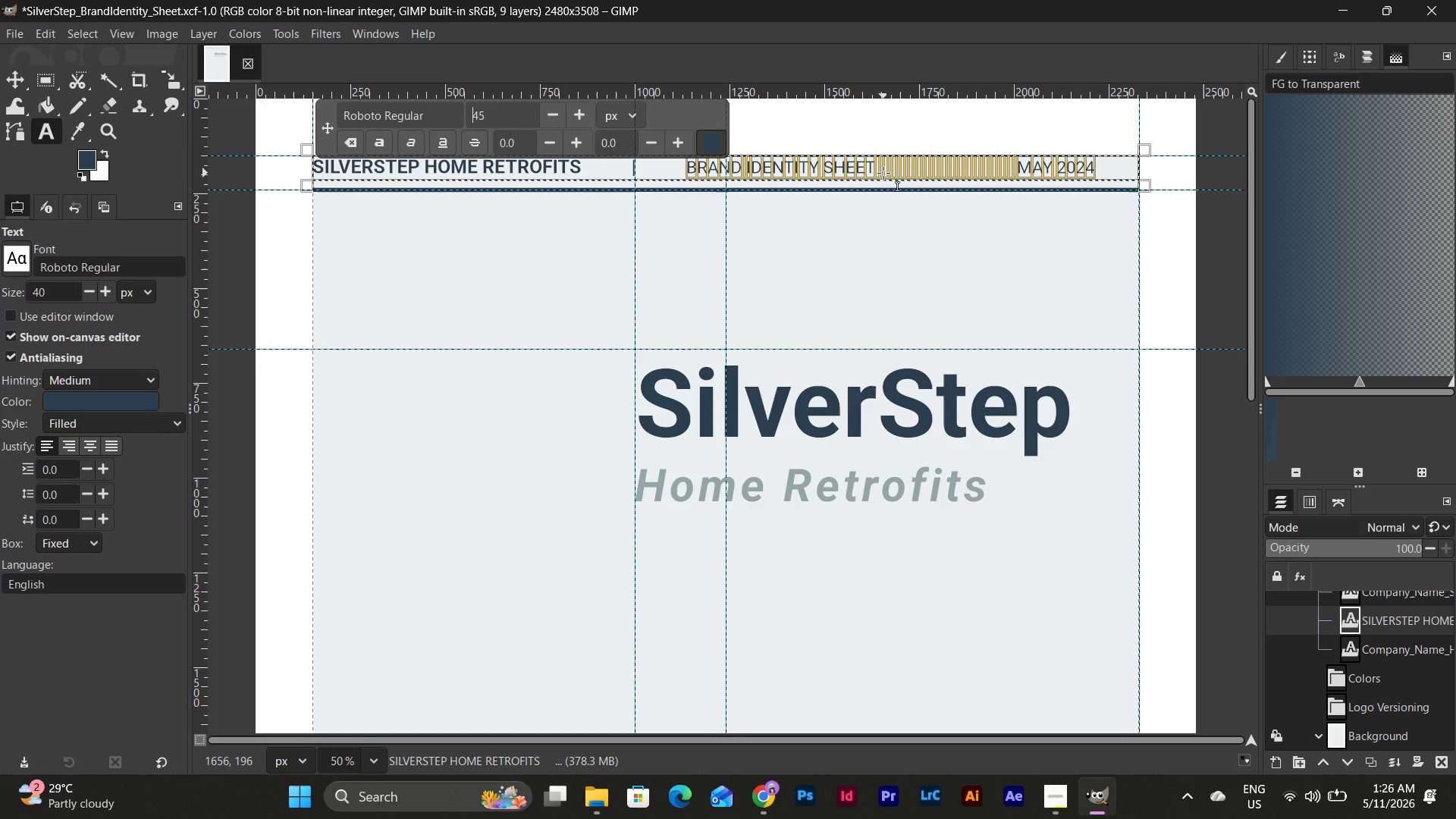 
left_click([884, 171])
 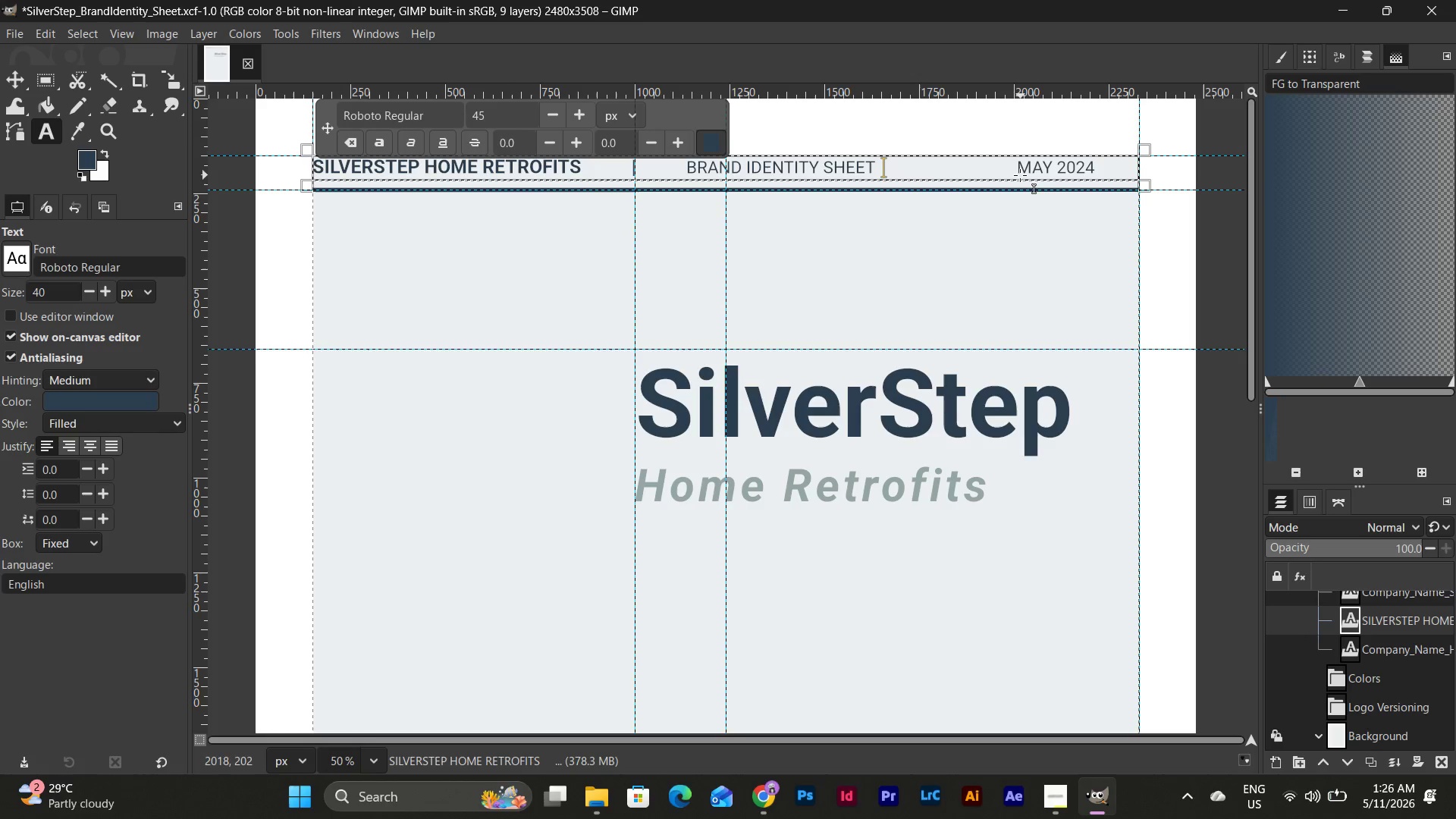 
left_click([1012, 174])
 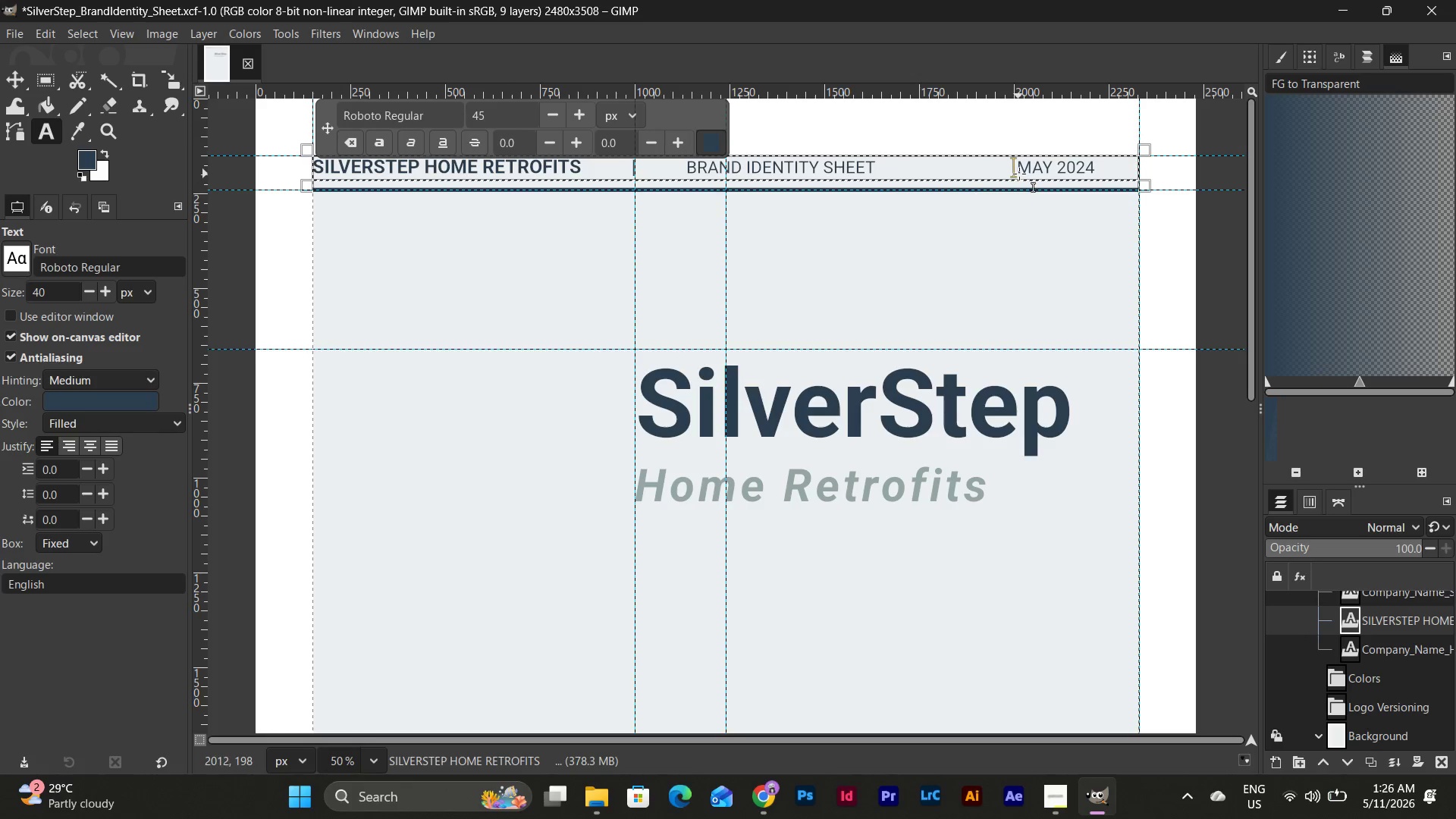 
left_click([1019, 174])
 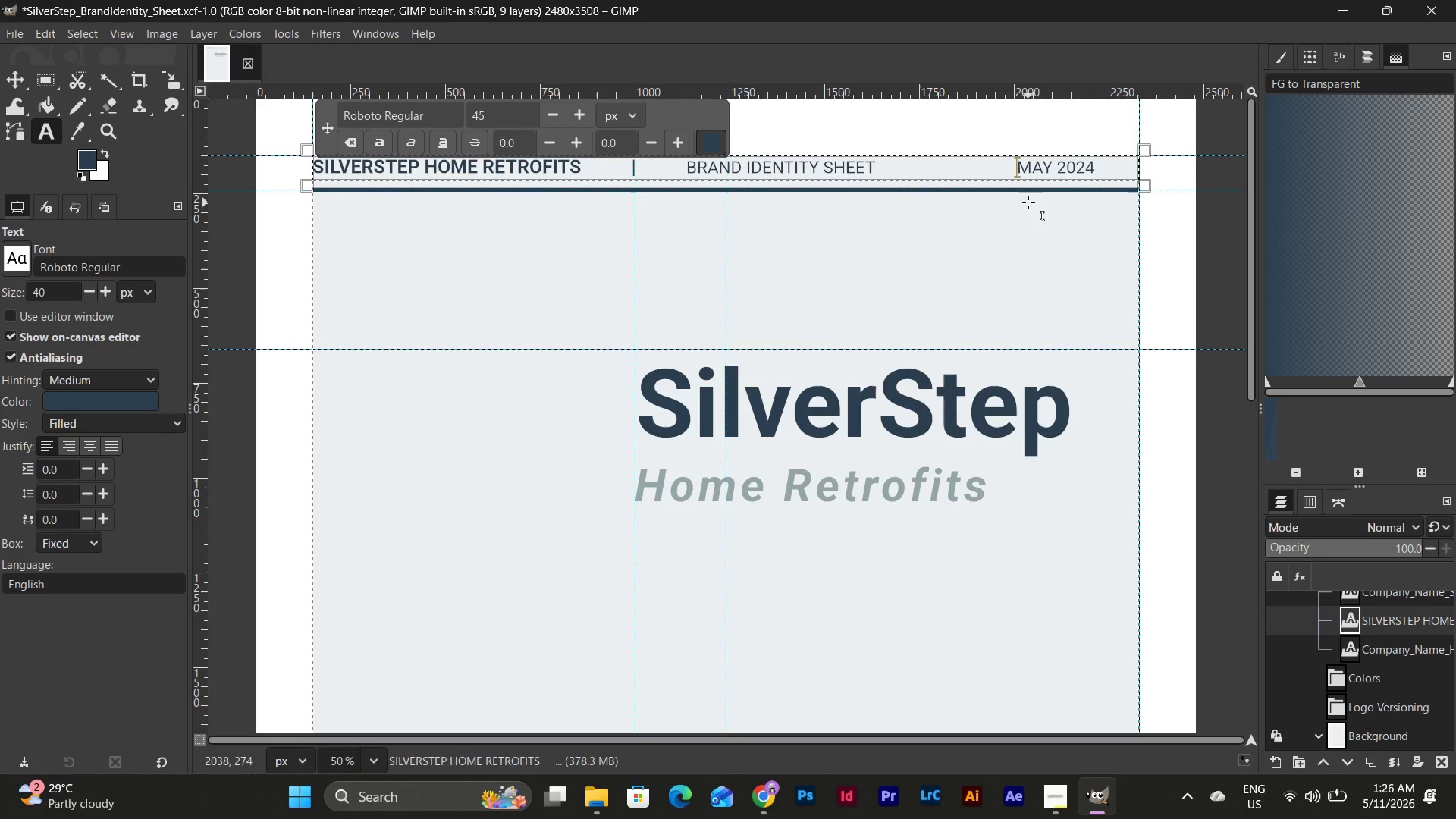 
hold_key(key=Space, duration=0.8)
 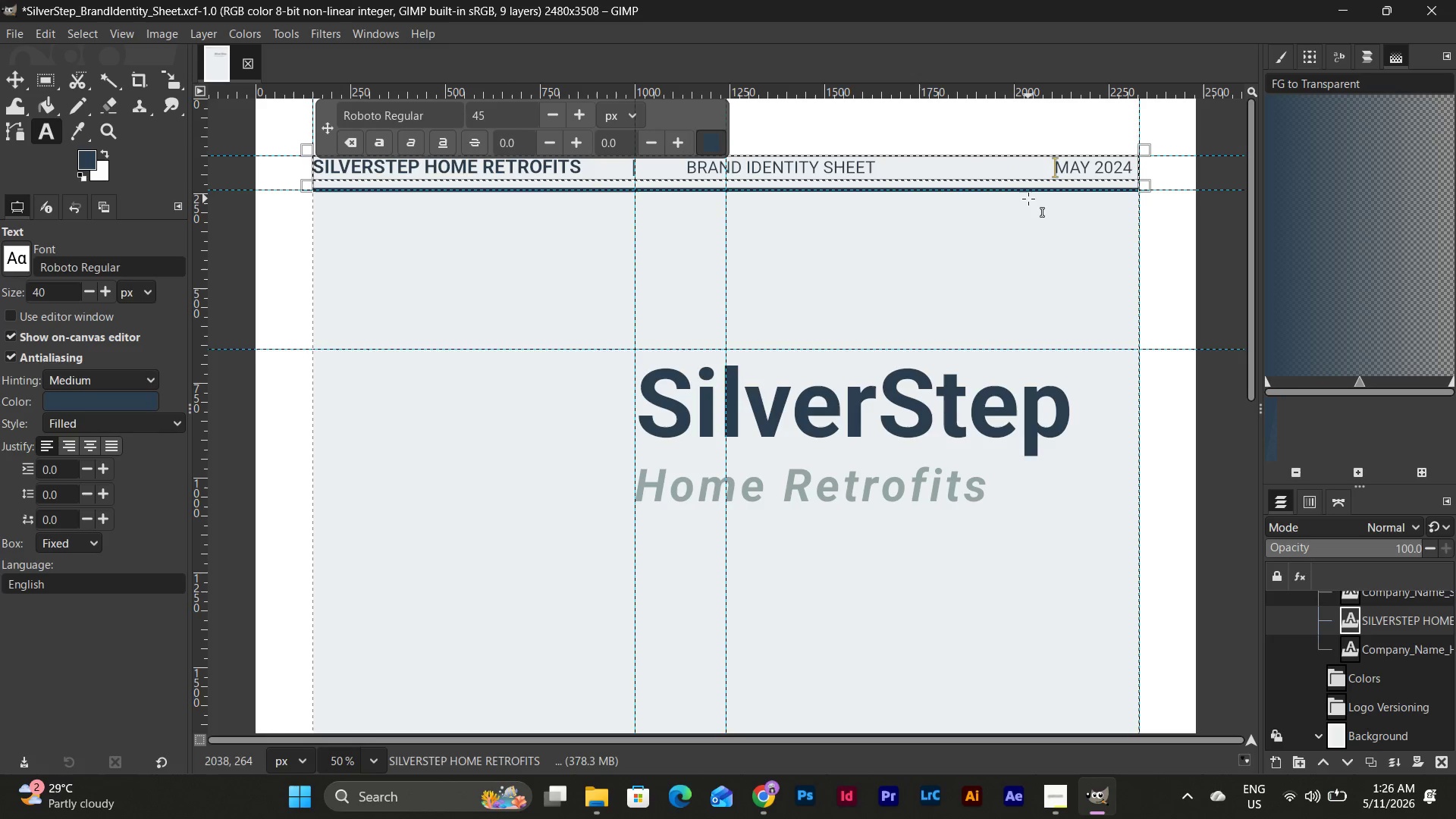 
key(Space)
 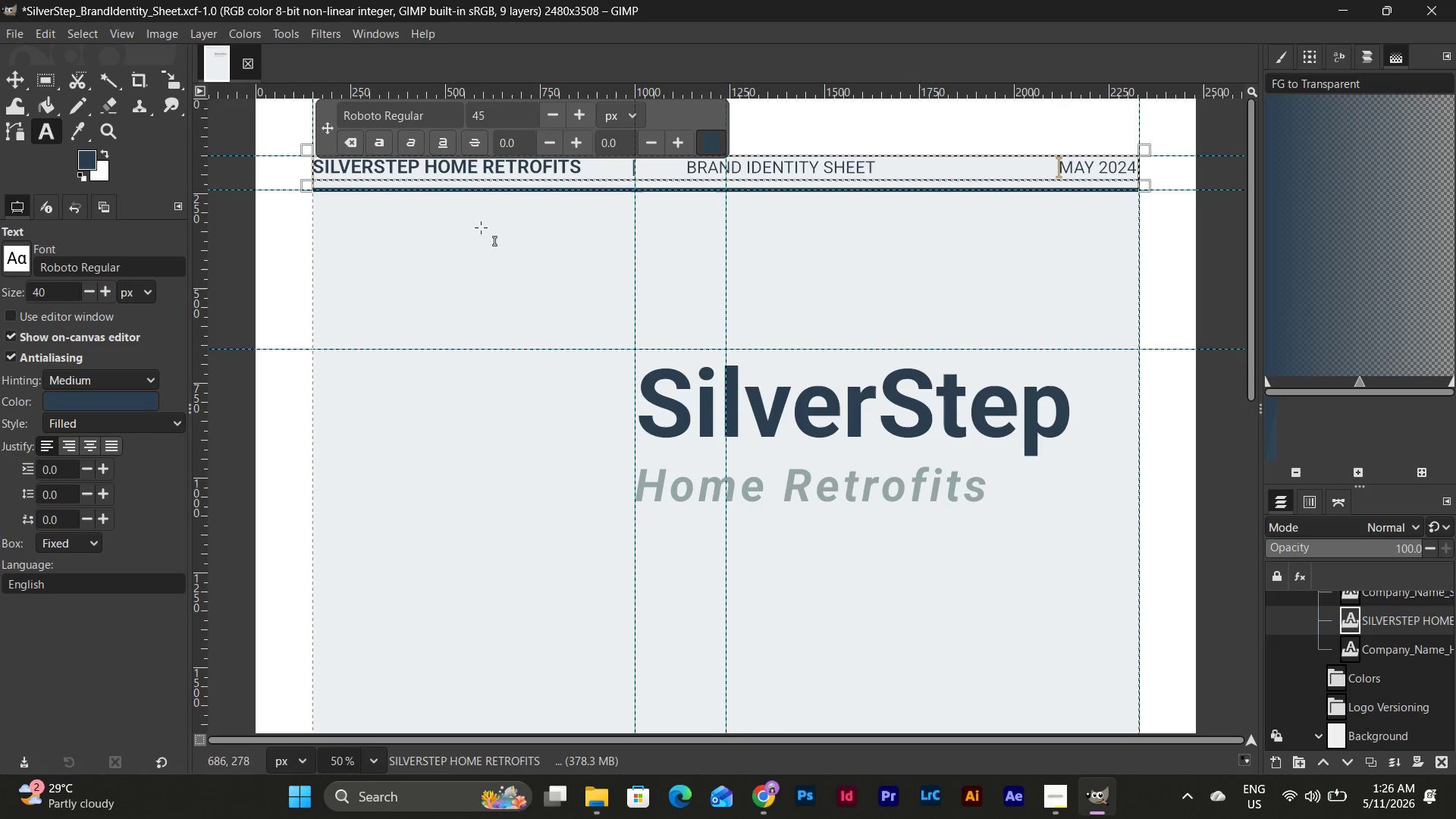 
left_click([8, 73])
 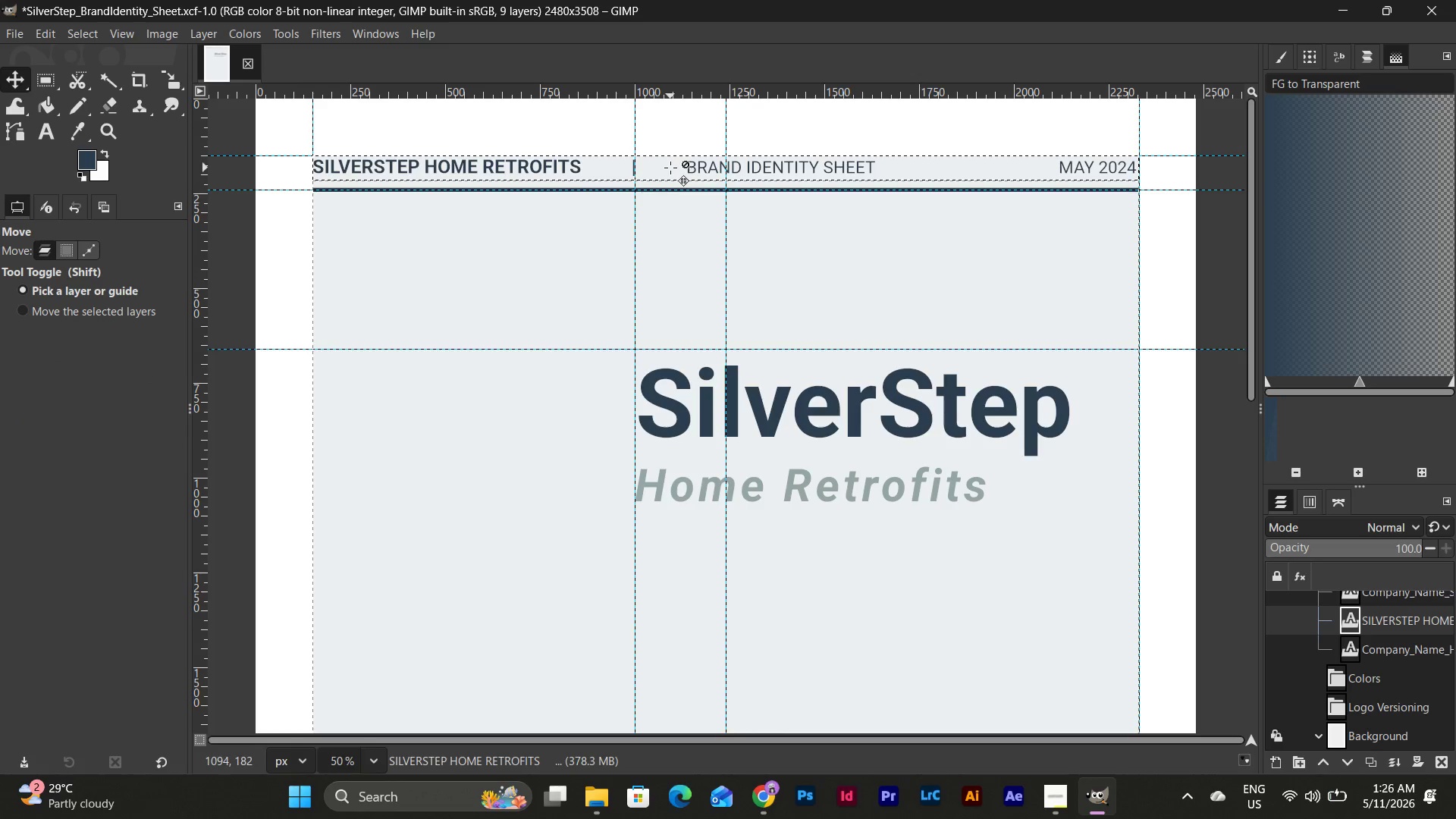 
left_click([783, 234])
 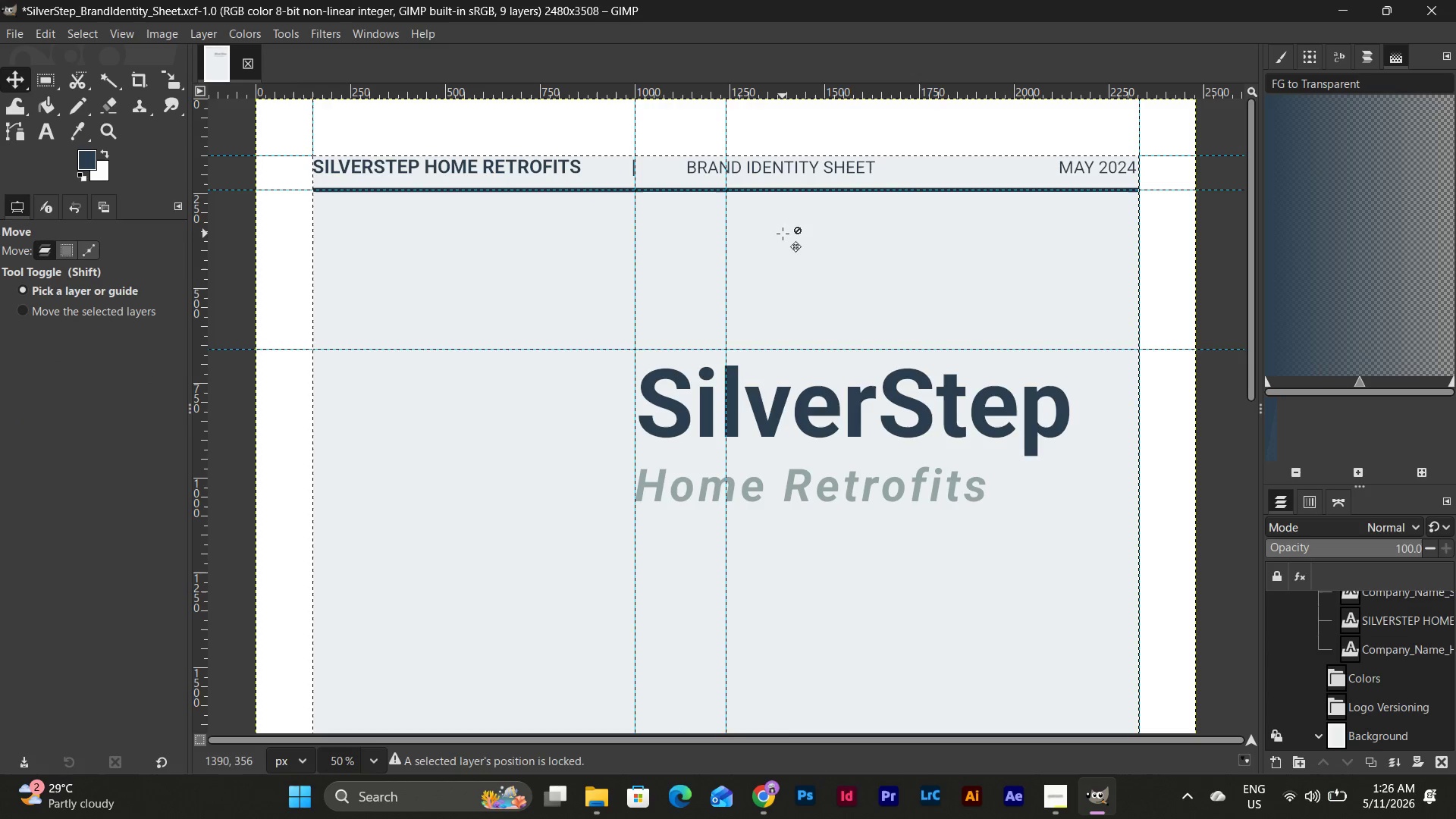 
scroll: coordinate [783, 234], scroll_direction: up, amount: 1.0
 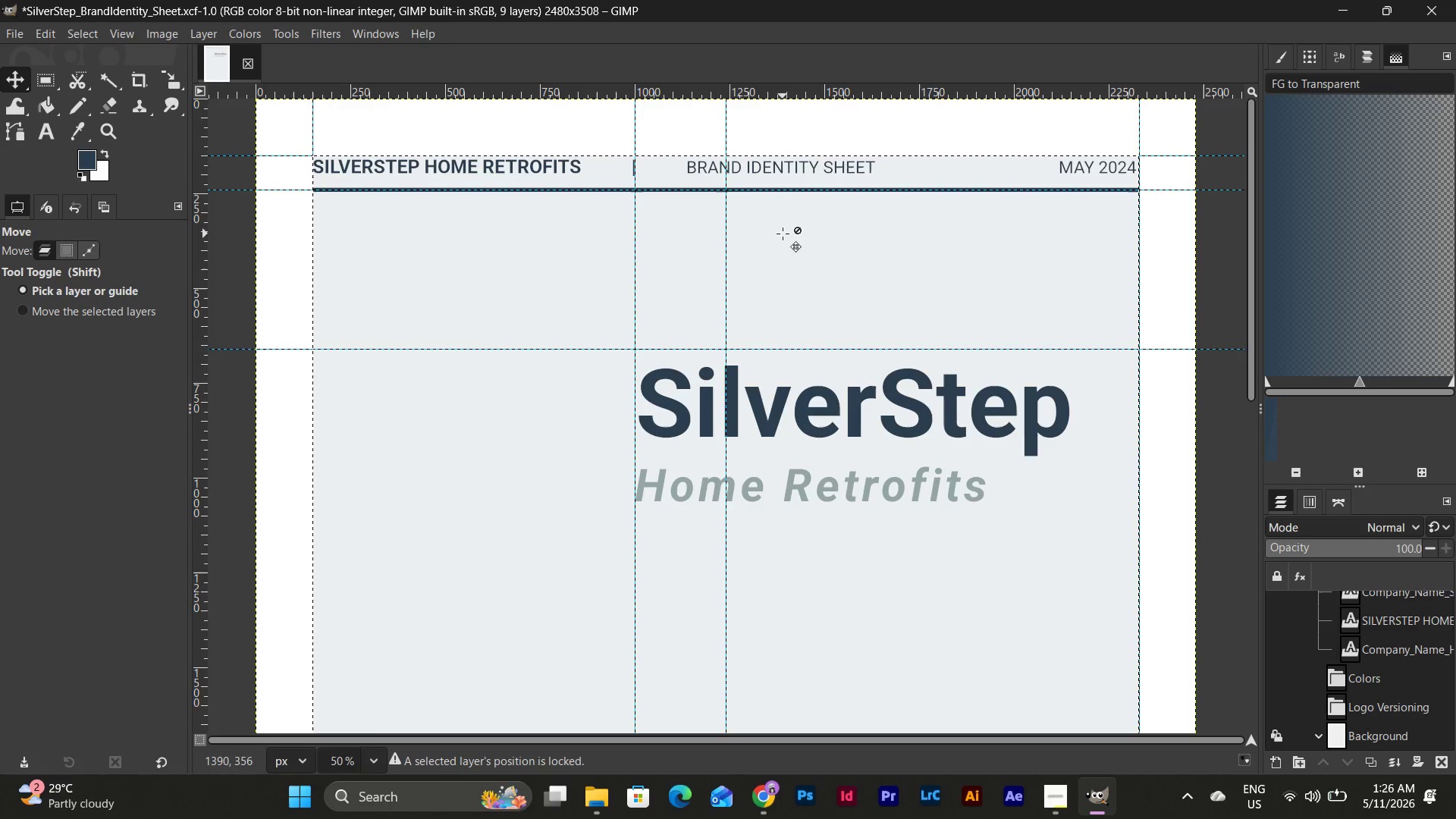 
wait(5.15)
 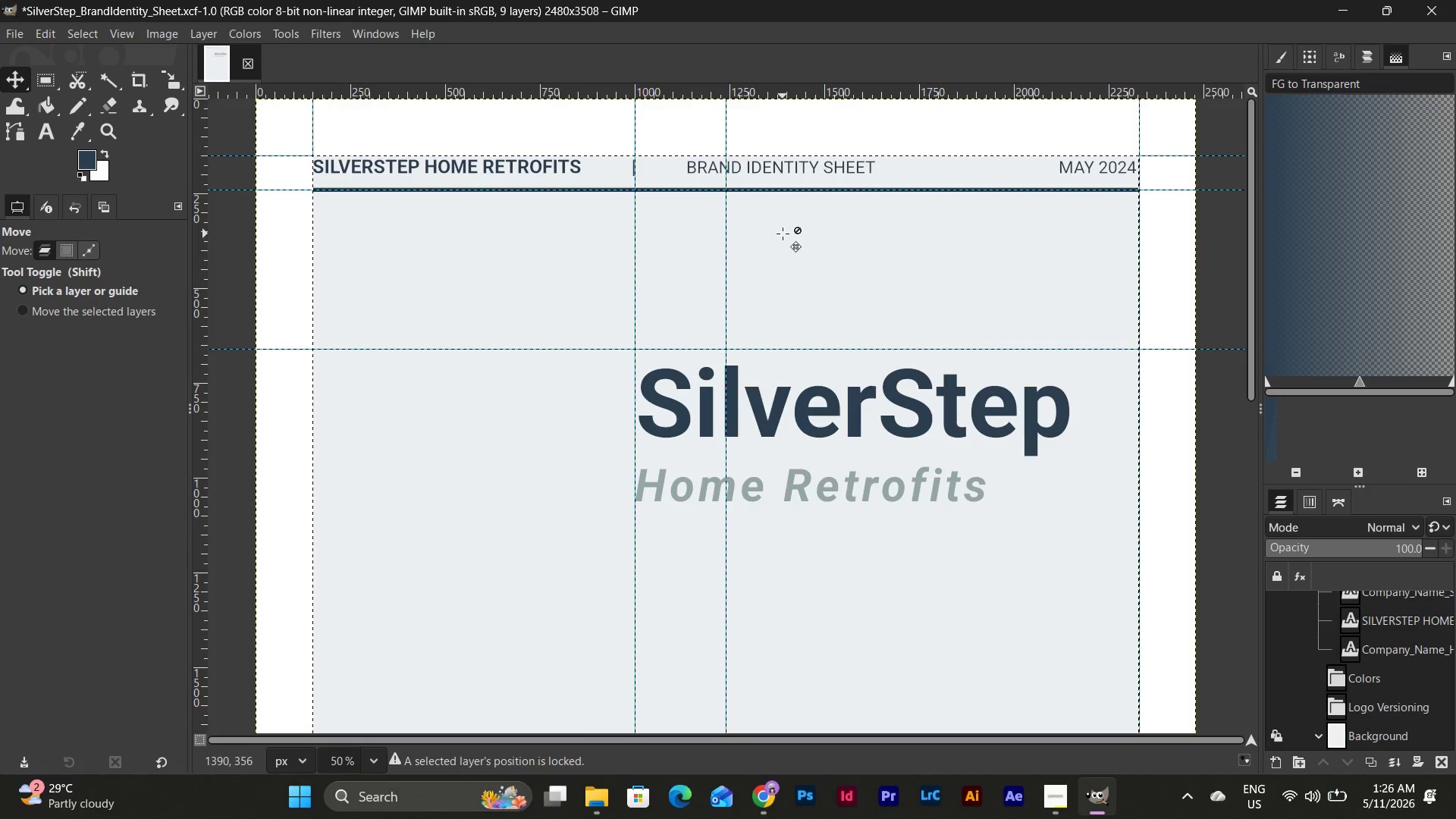 
type(ww)
 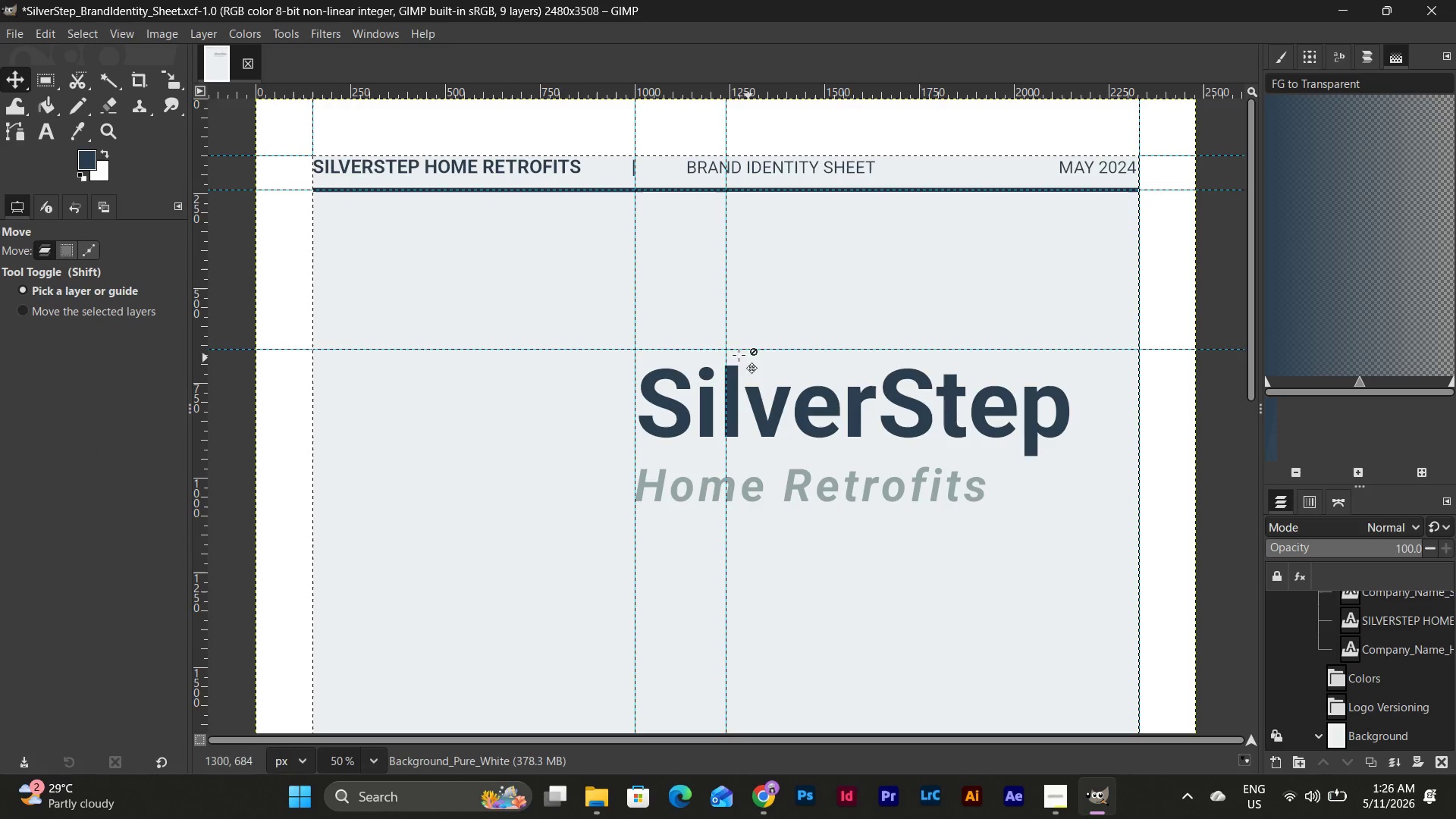 
wait(5.78)
 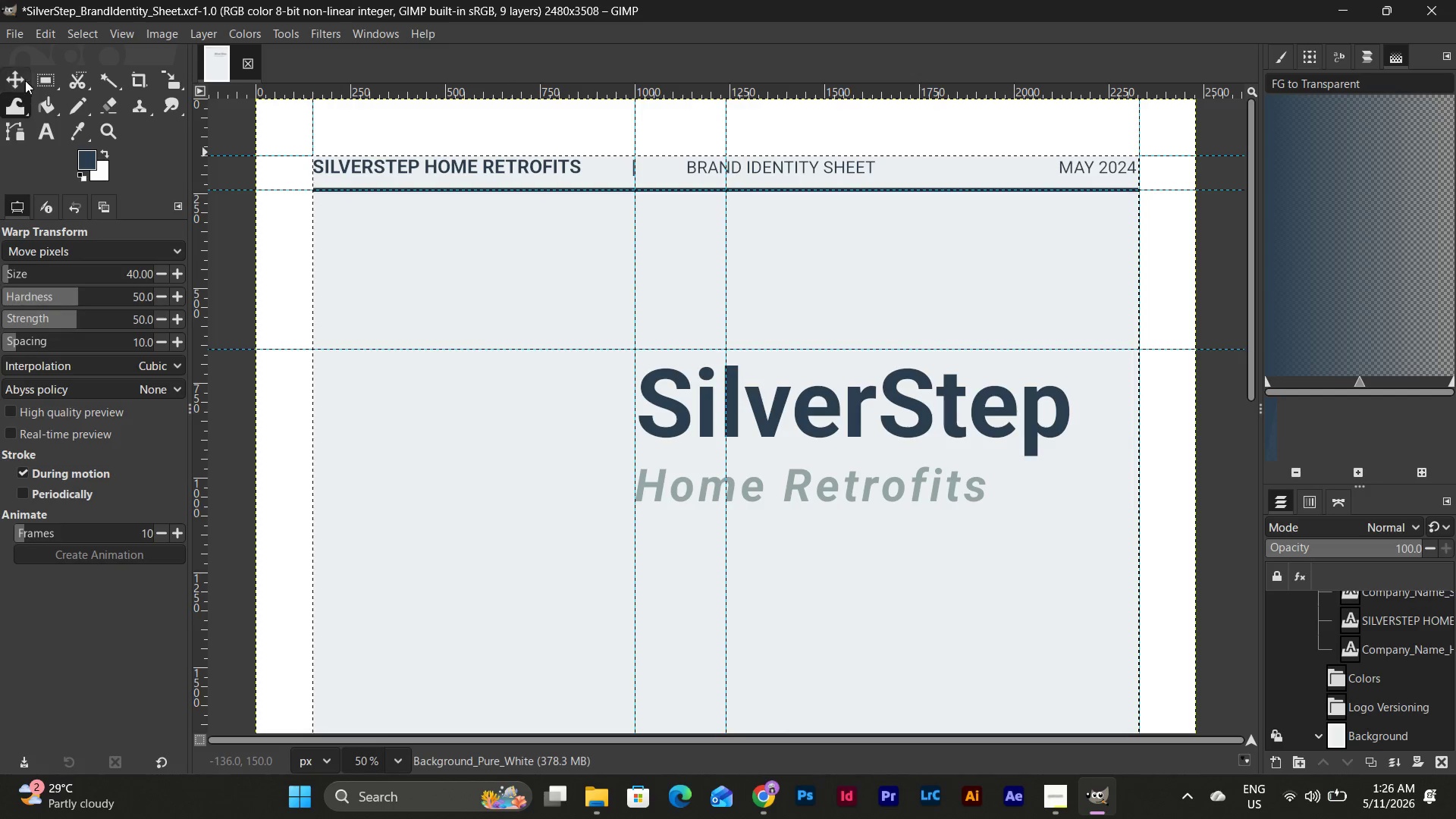 
scroll: coordinate [720, 403], scroll_direction: down, amount: 8.0
 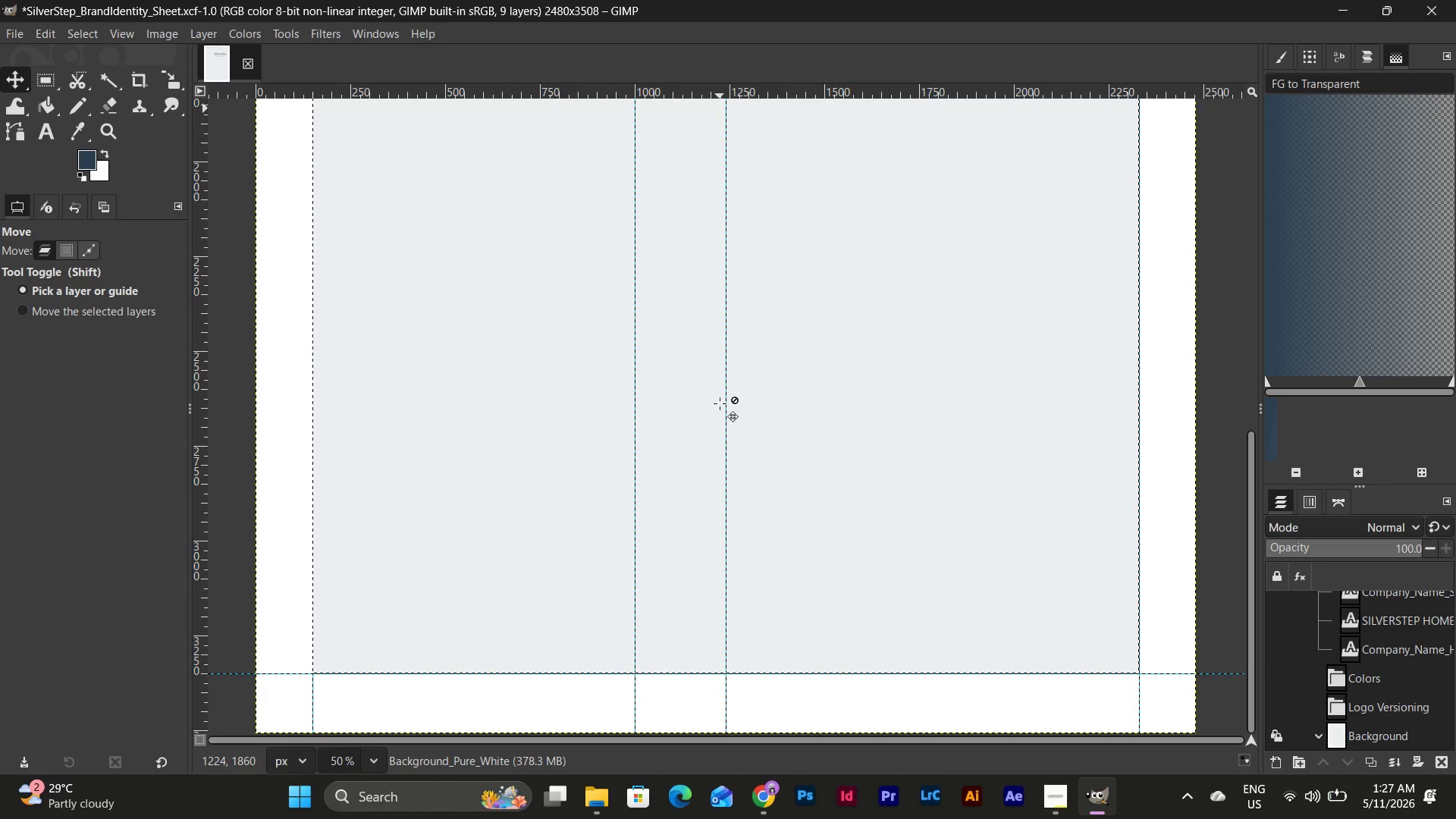 
scroll: coordinate [692, 411], scroll_direction: up, amount: 17.0
 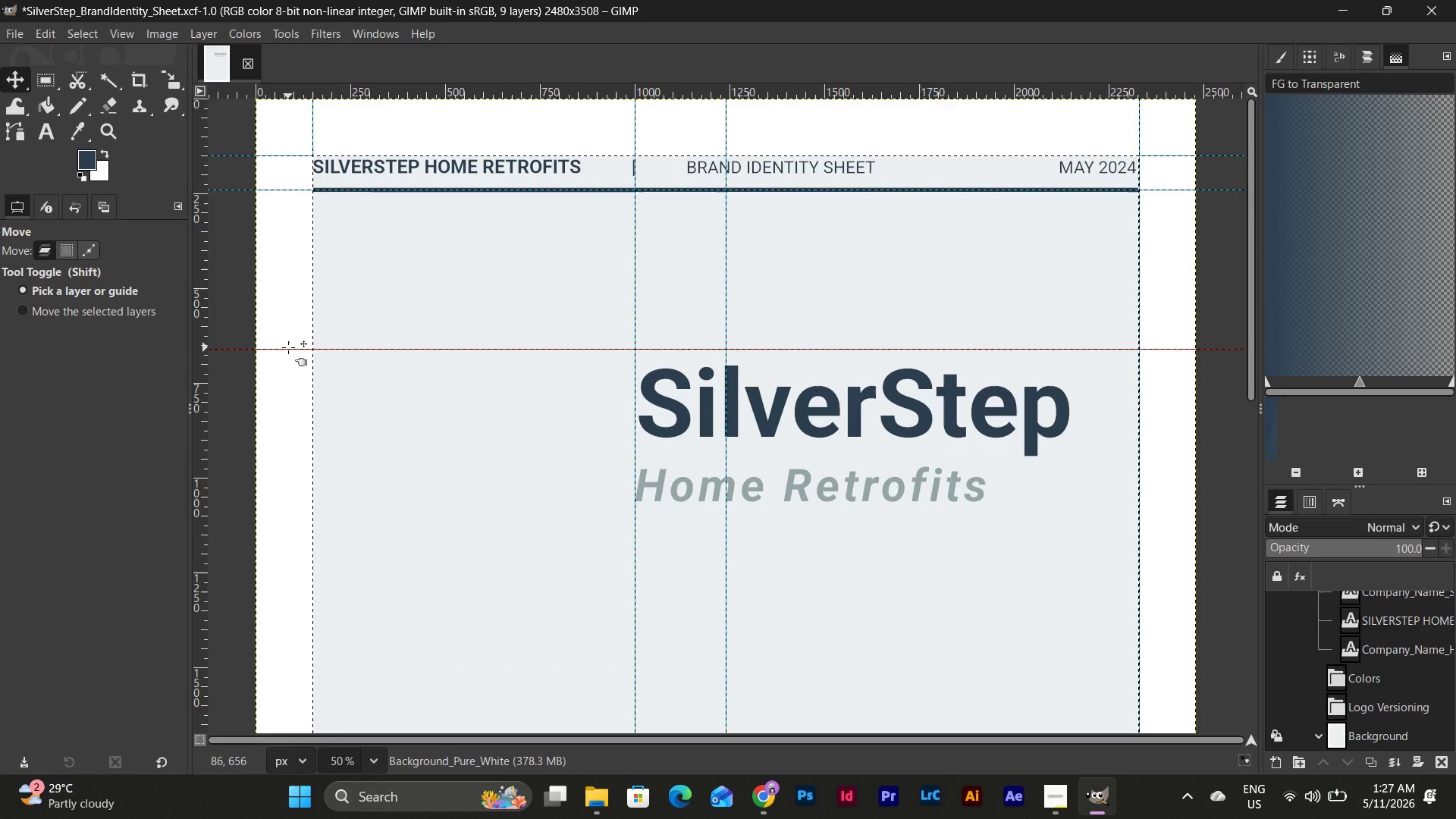 
left_click_drag(start_coordinate=[288, 347], to_coordinate=[295, 246])
 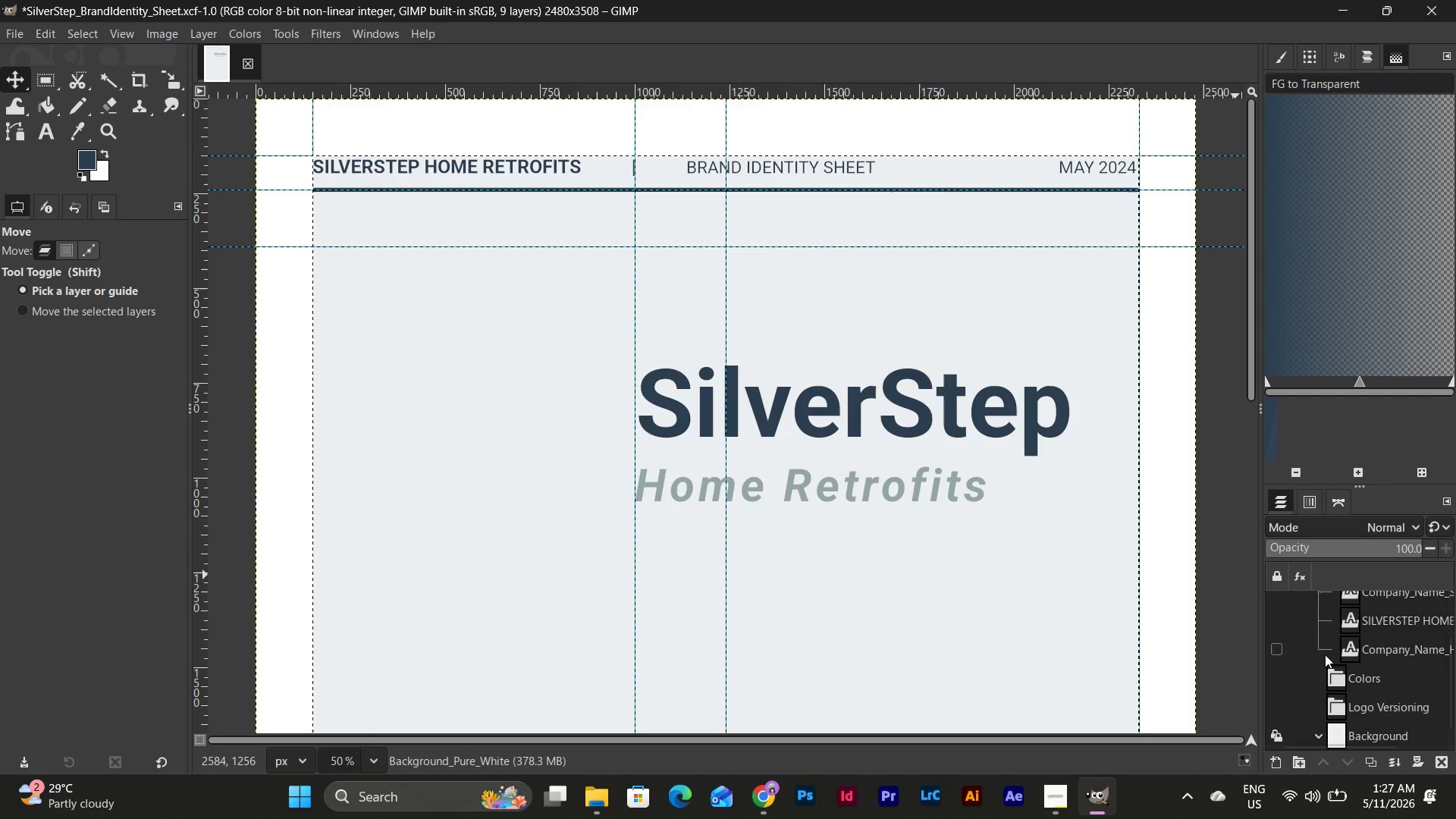 
left_click([24, 306])
 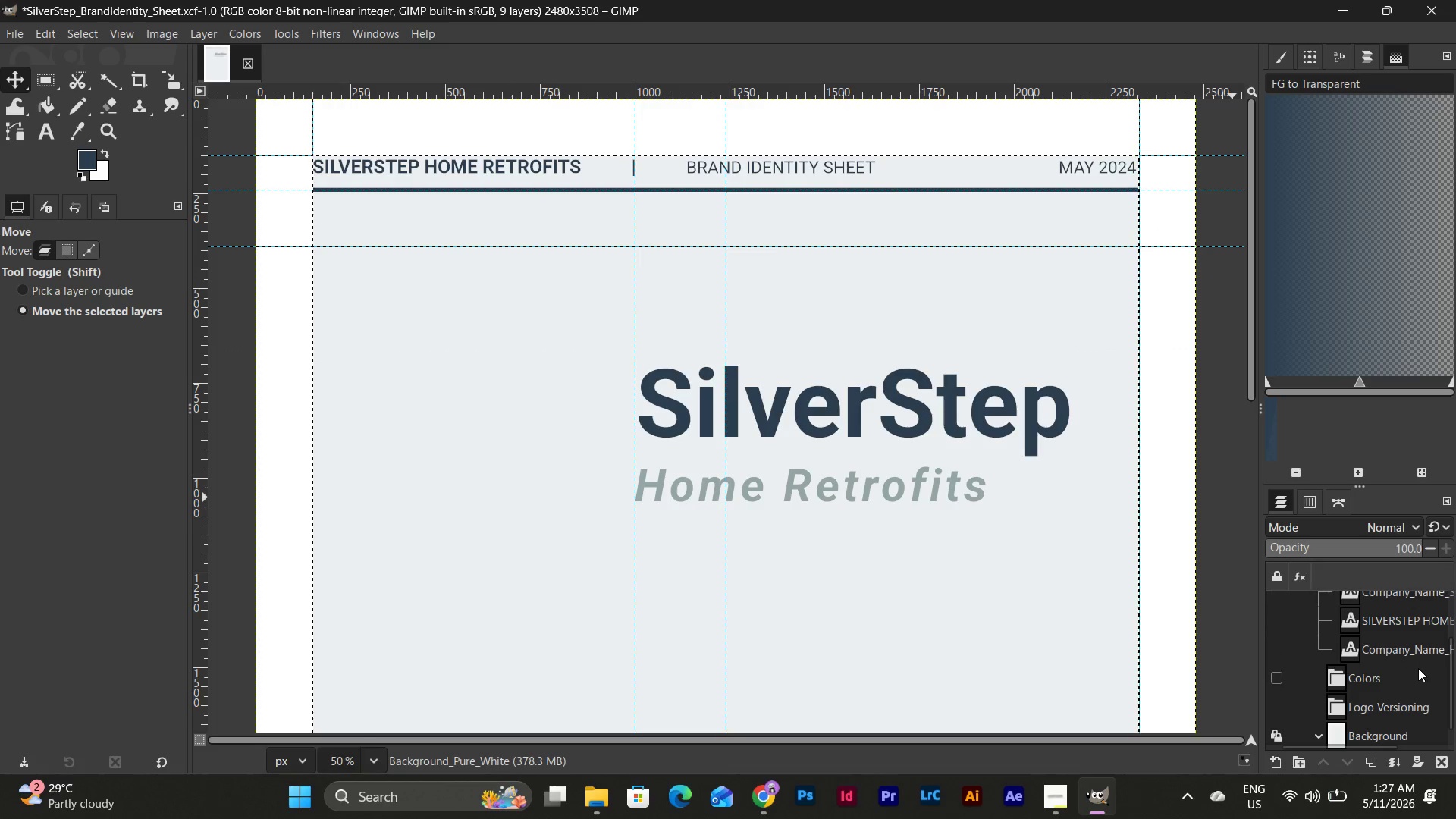 
scroll: coordinate [1407, 658], scroll_direction: up, amount: 8.0
 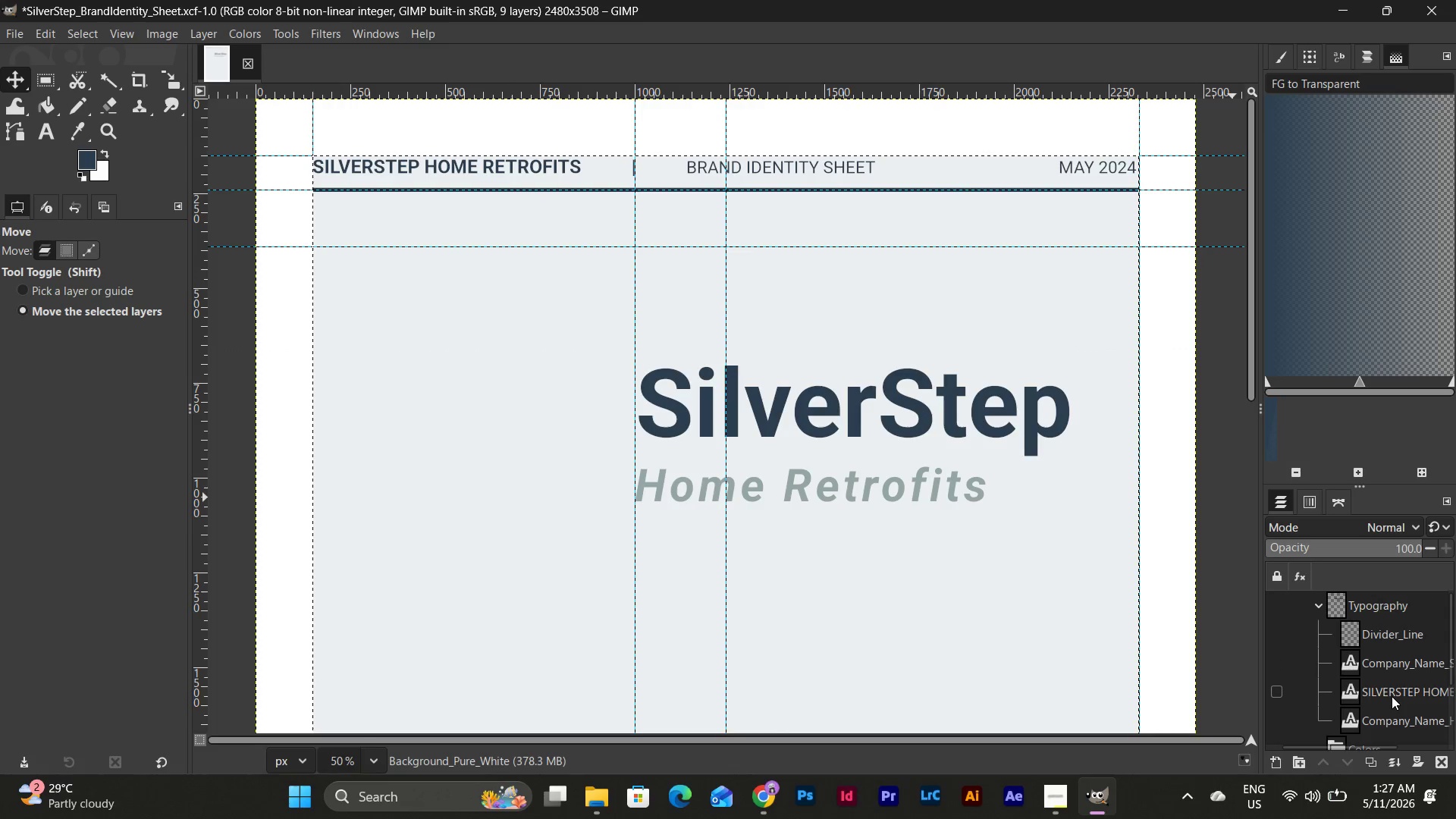 
double_click([1395, 686])
 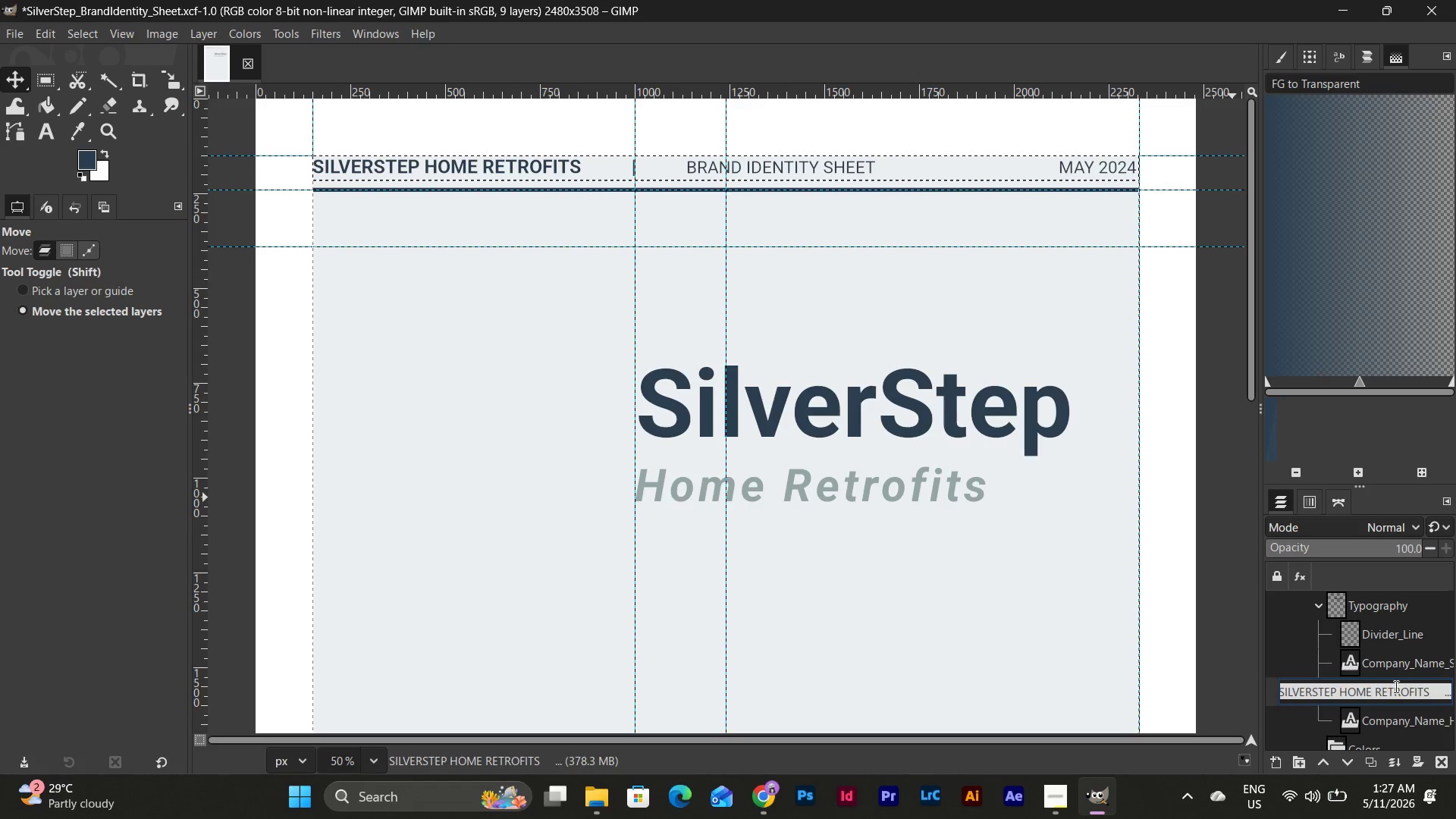 
key(Shift+ShiftLeft)
 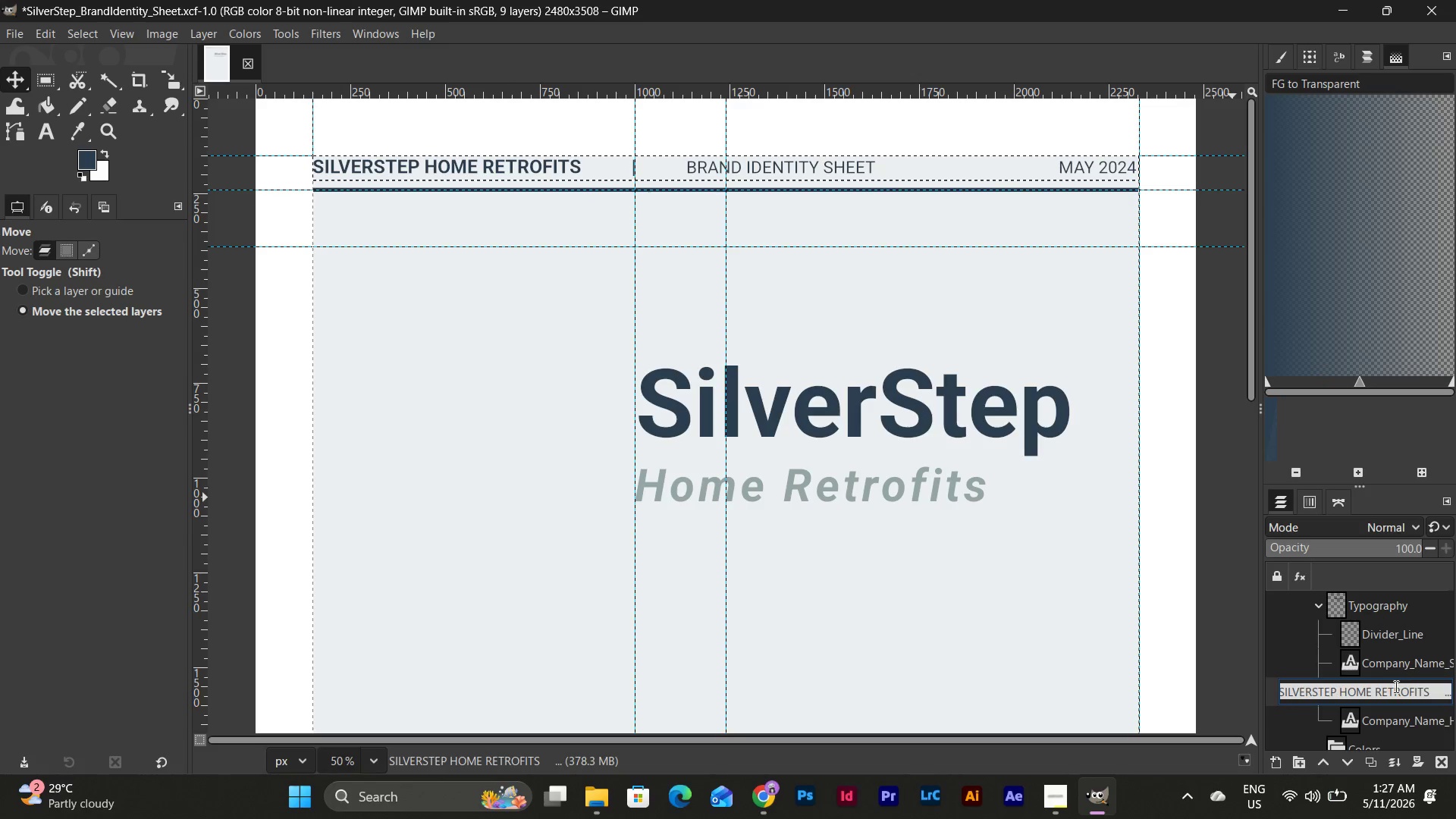 
hold_key(key=ShiftLeft, duration=0.45)
 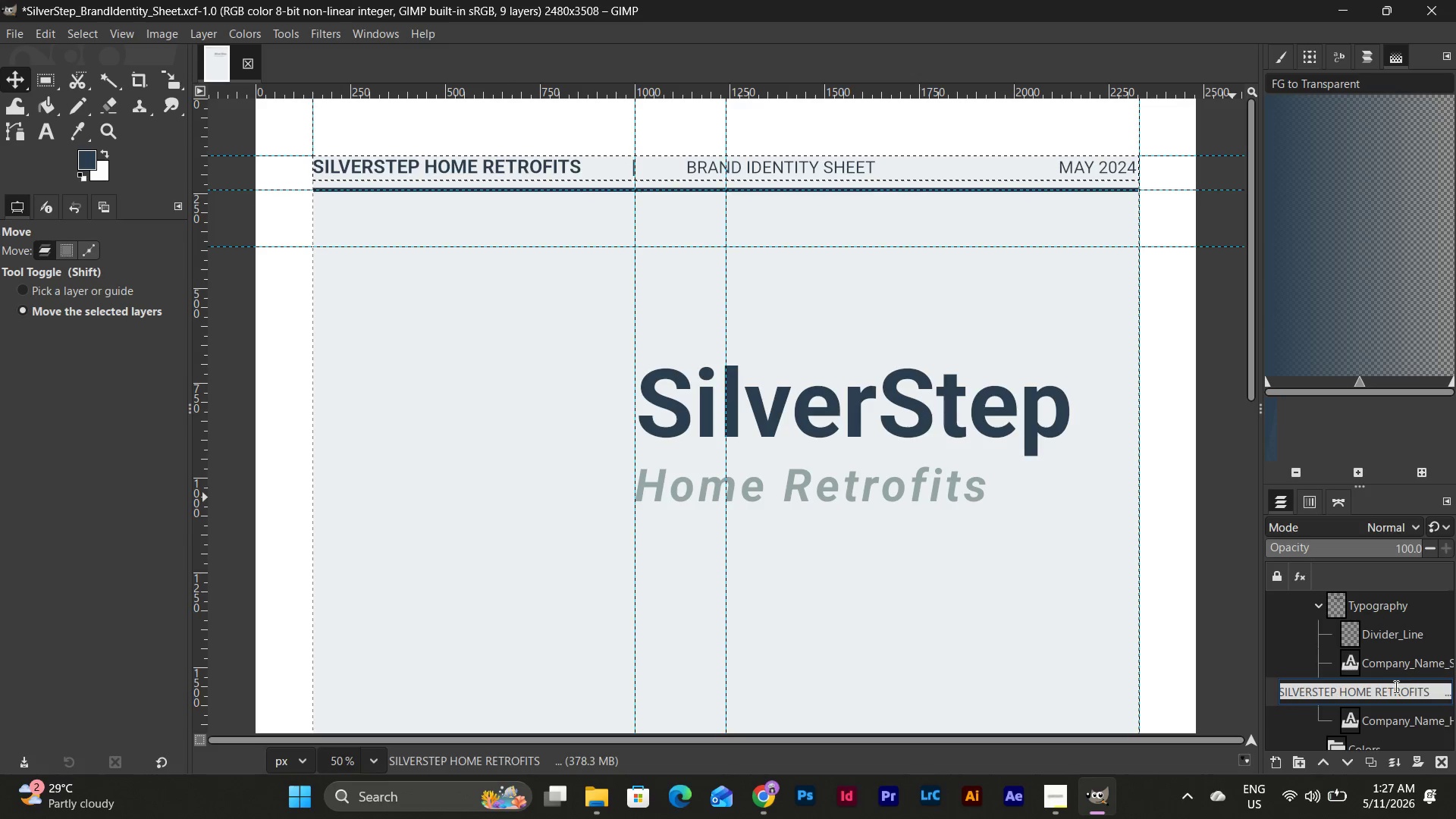 
type(Body_Mini_Header)
 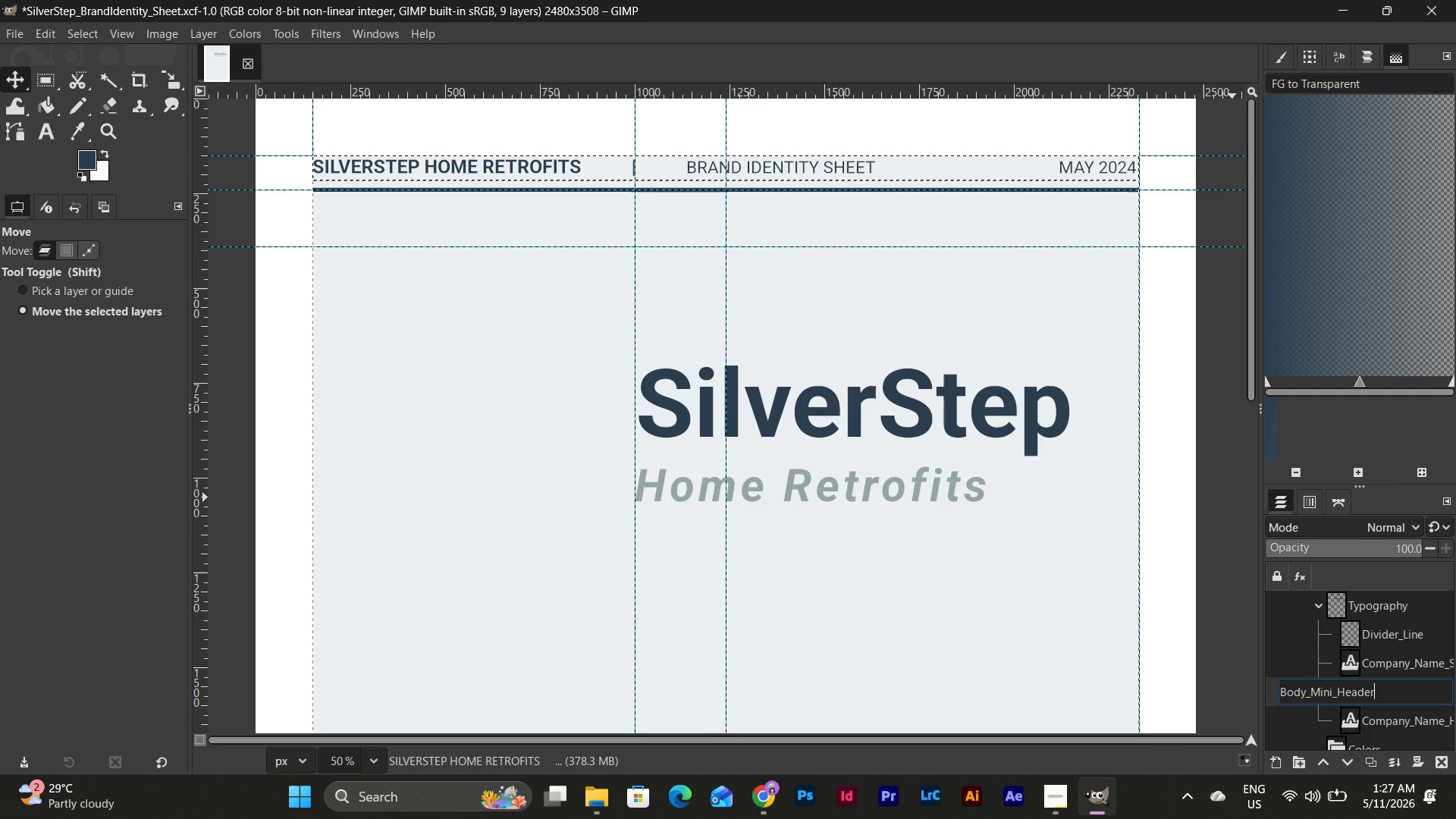 
key(Enter)
 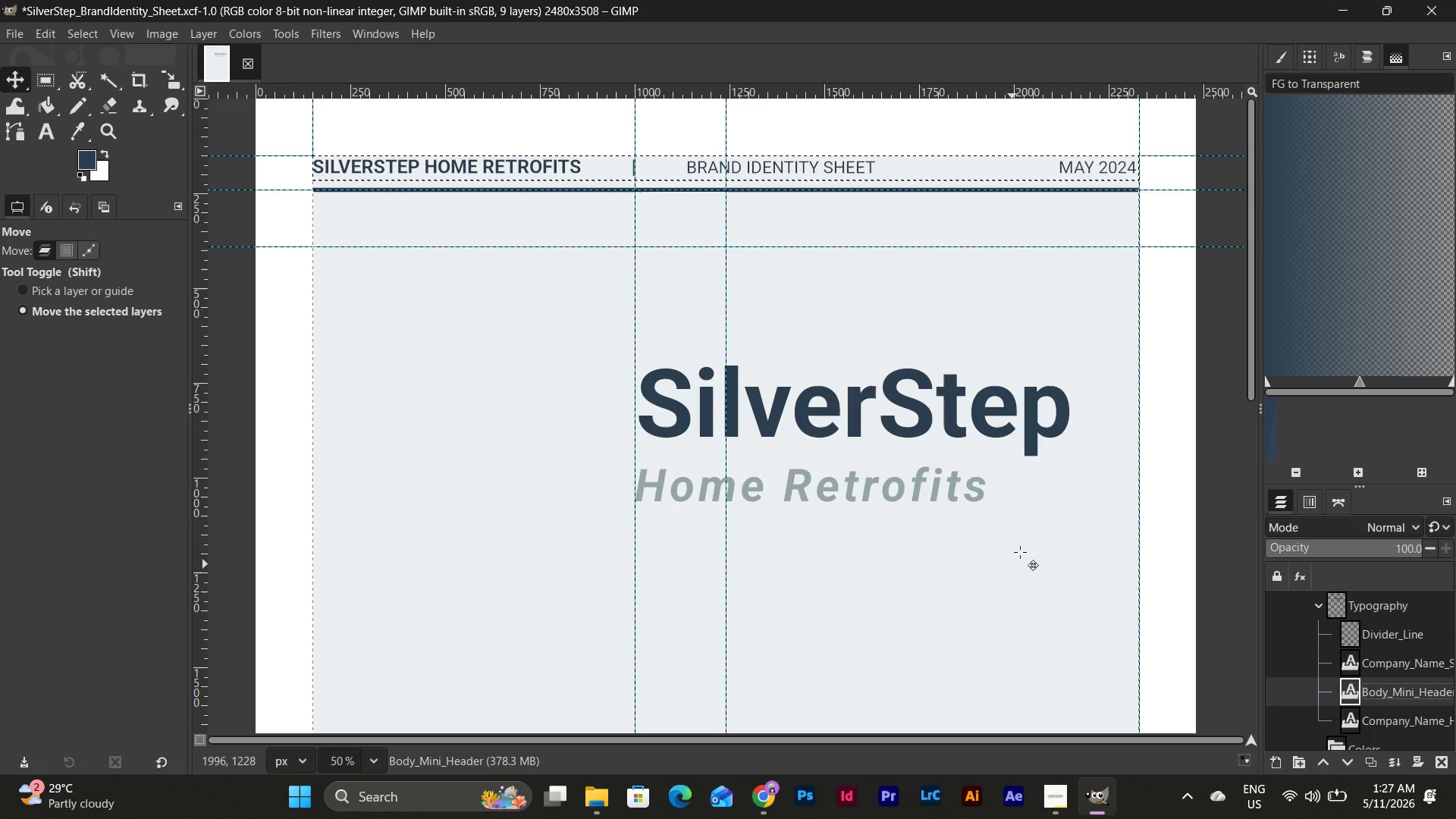 
wait(5.17)
 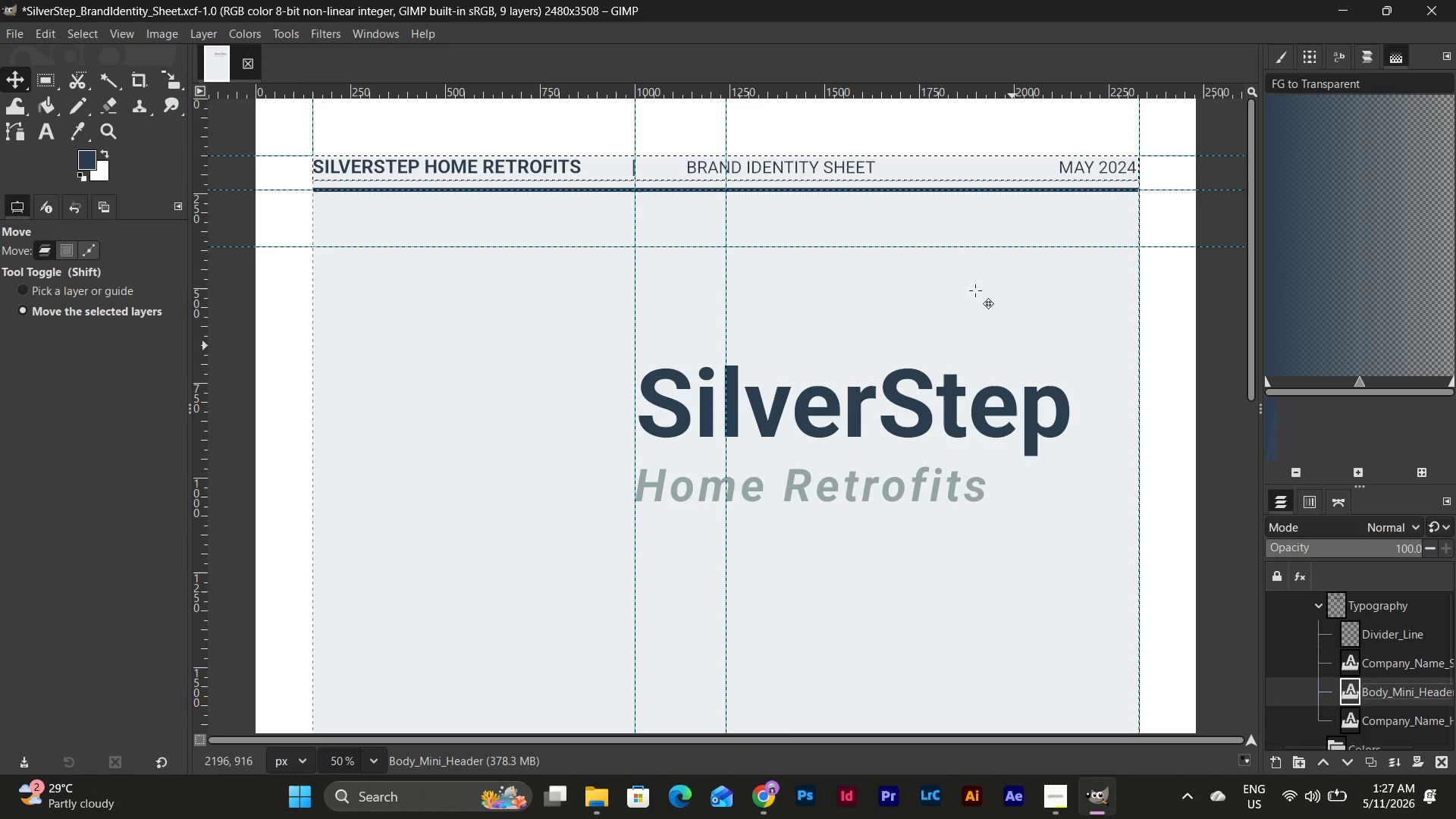 
left_click([1375, 663])
 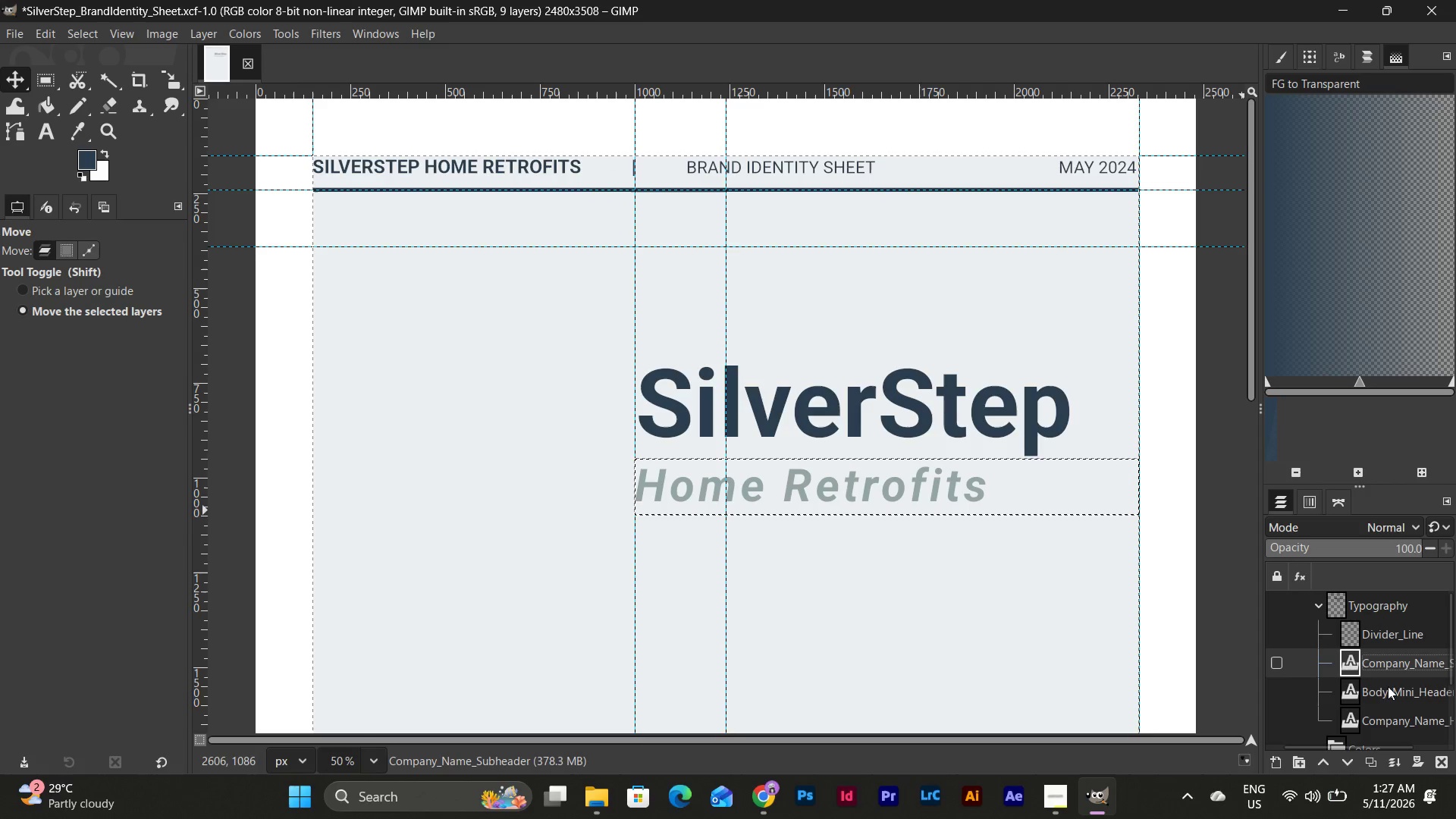 
hold_key(key=ShiftLeft, duration=0.45)
 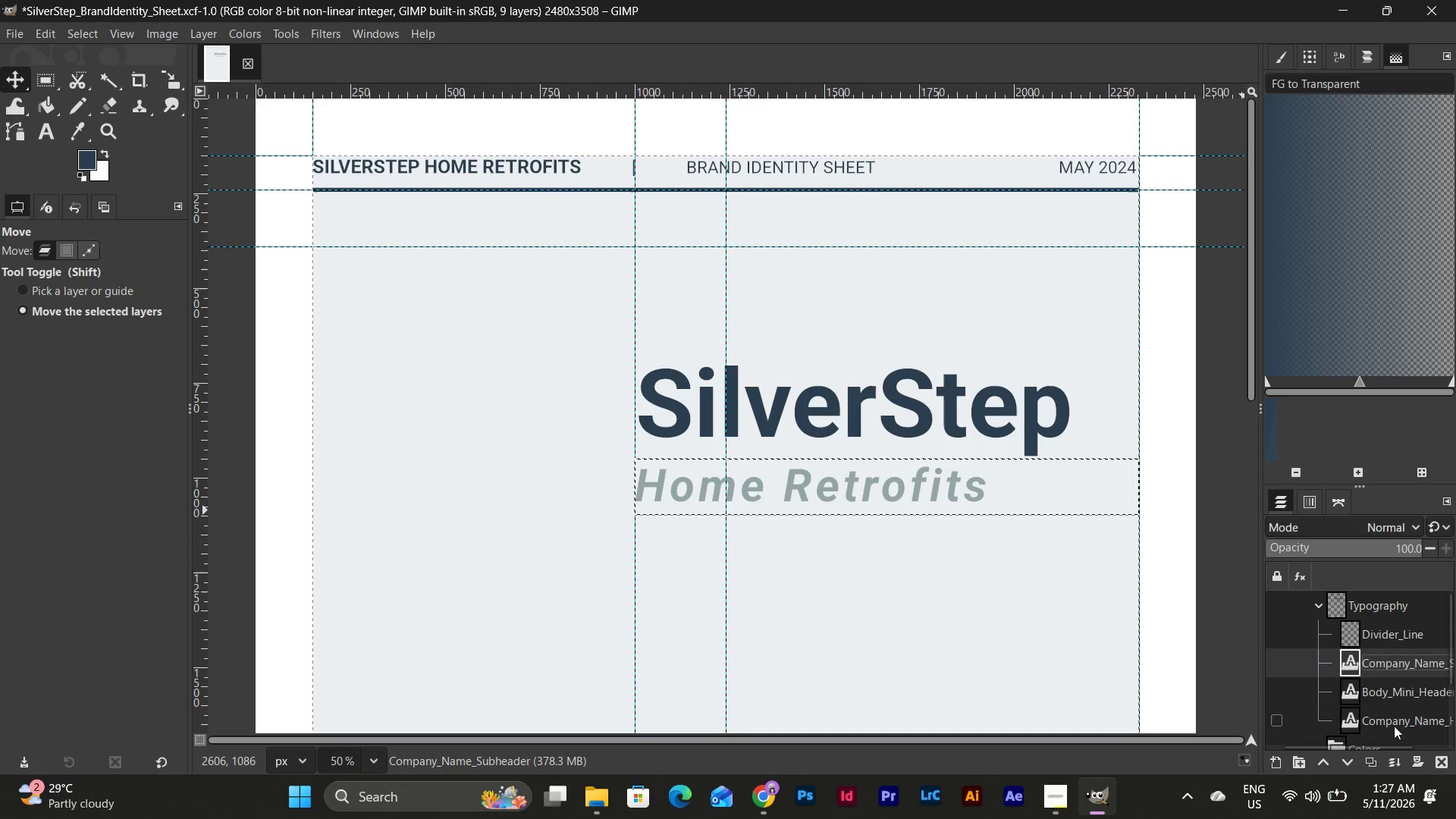 
hold_key(key=ControlLeft, duration=0.52)
left_click([1394, 723])
 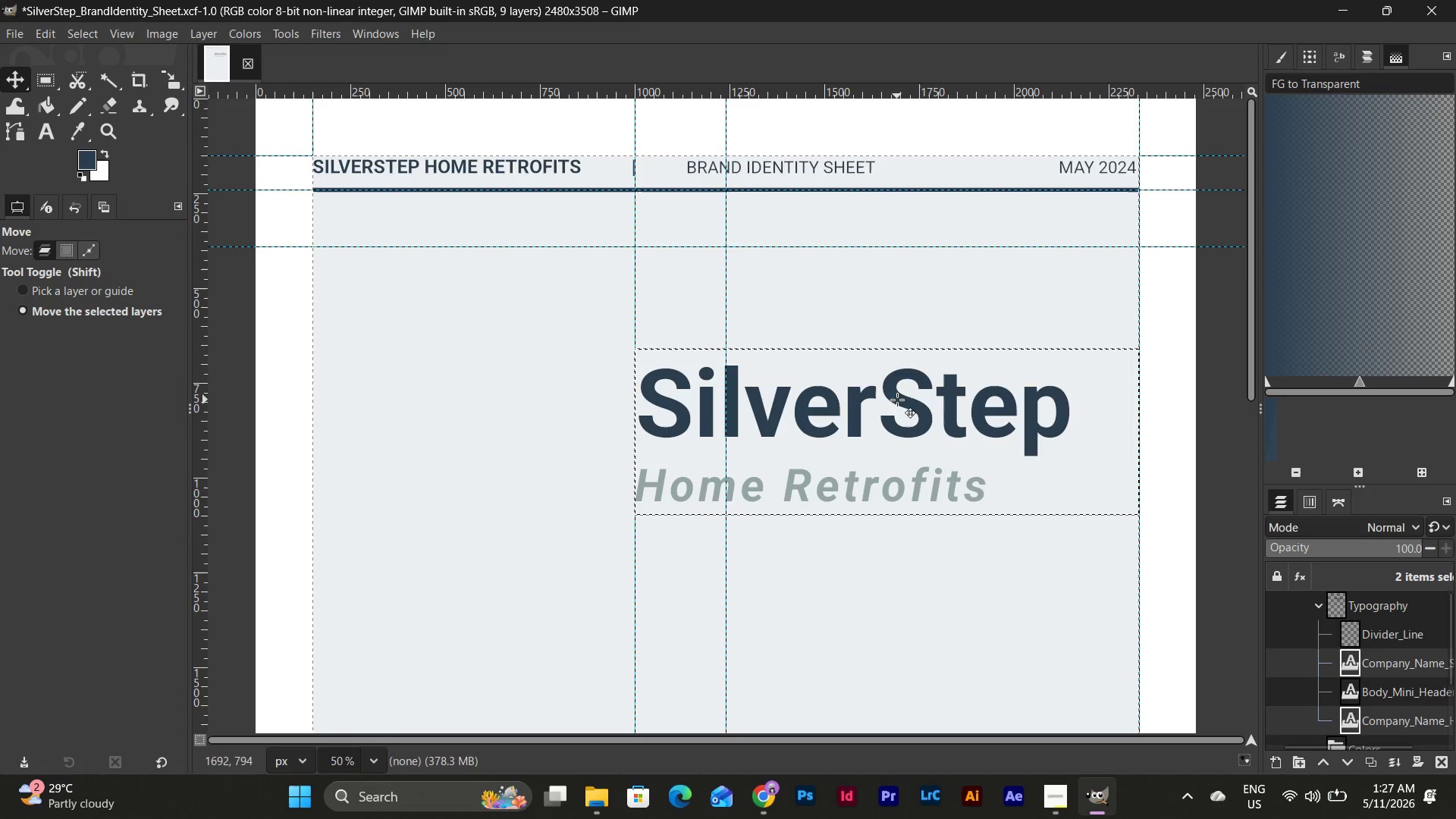 
left_click_drag(start_coordinate=[923, 408], to_coordinate=[923, 306])
 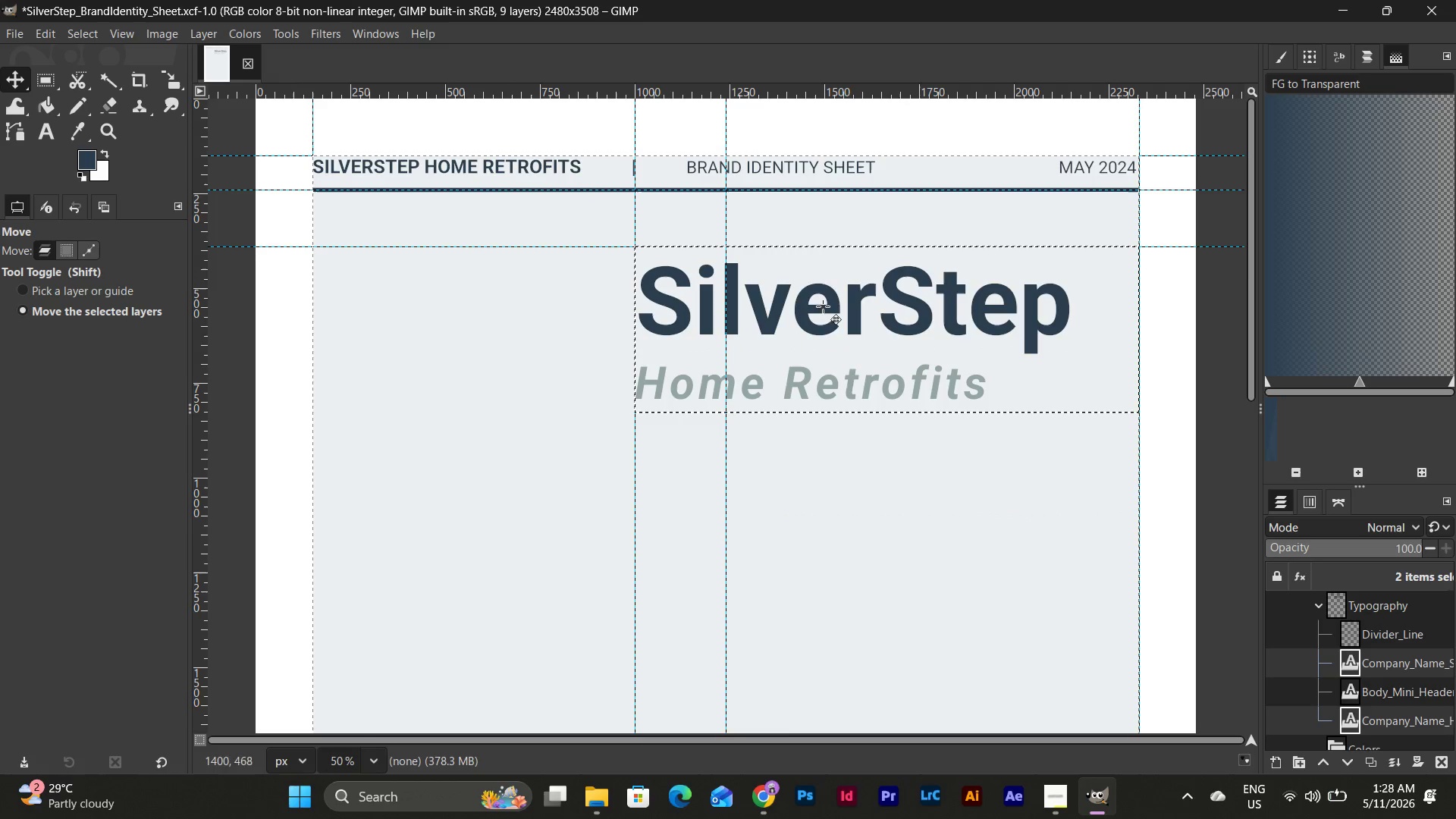 
scroll: coordinate [880, 463], scroll_direction: up, amount: 1.0
 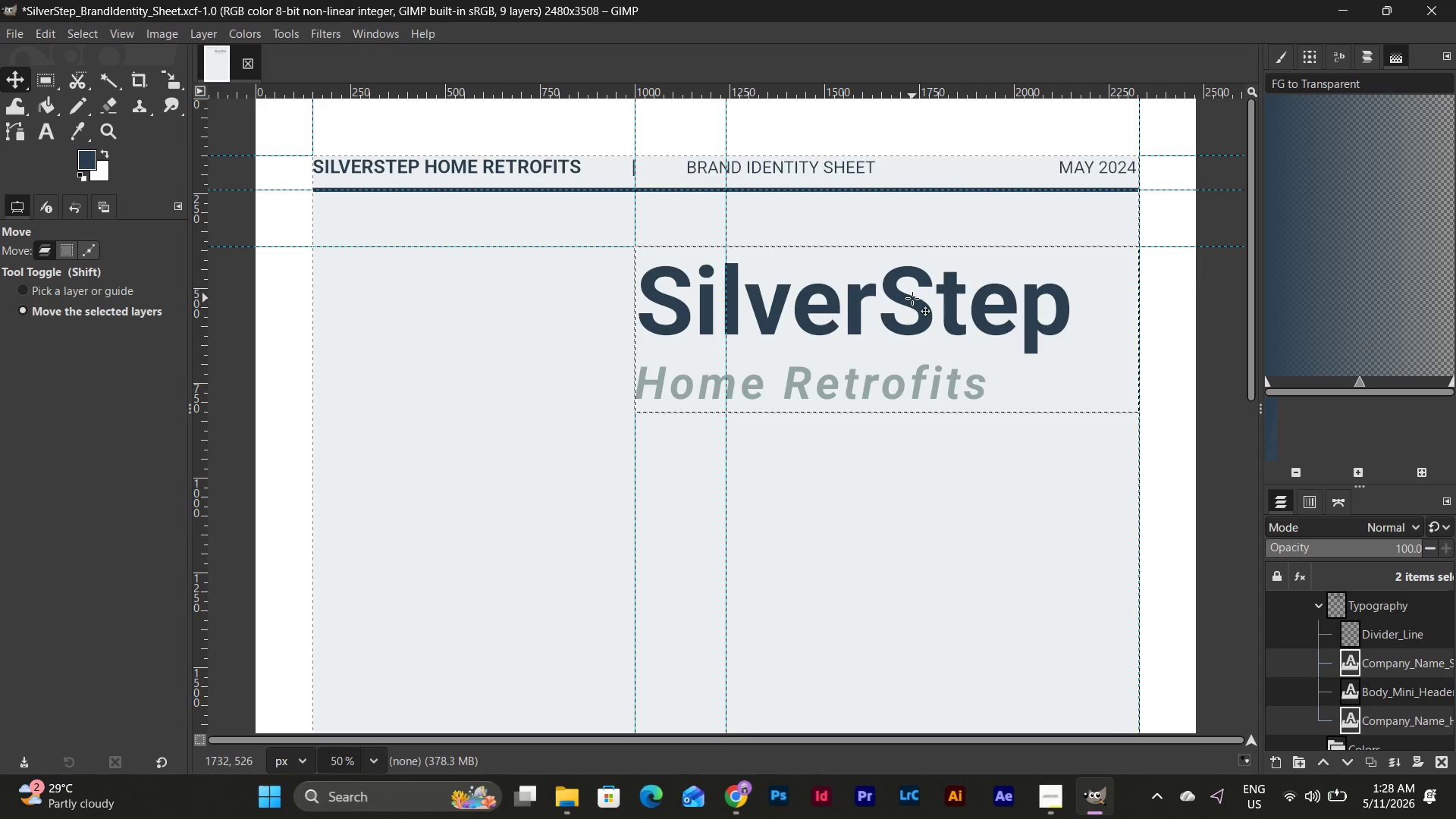 
left_click([912, 298])
 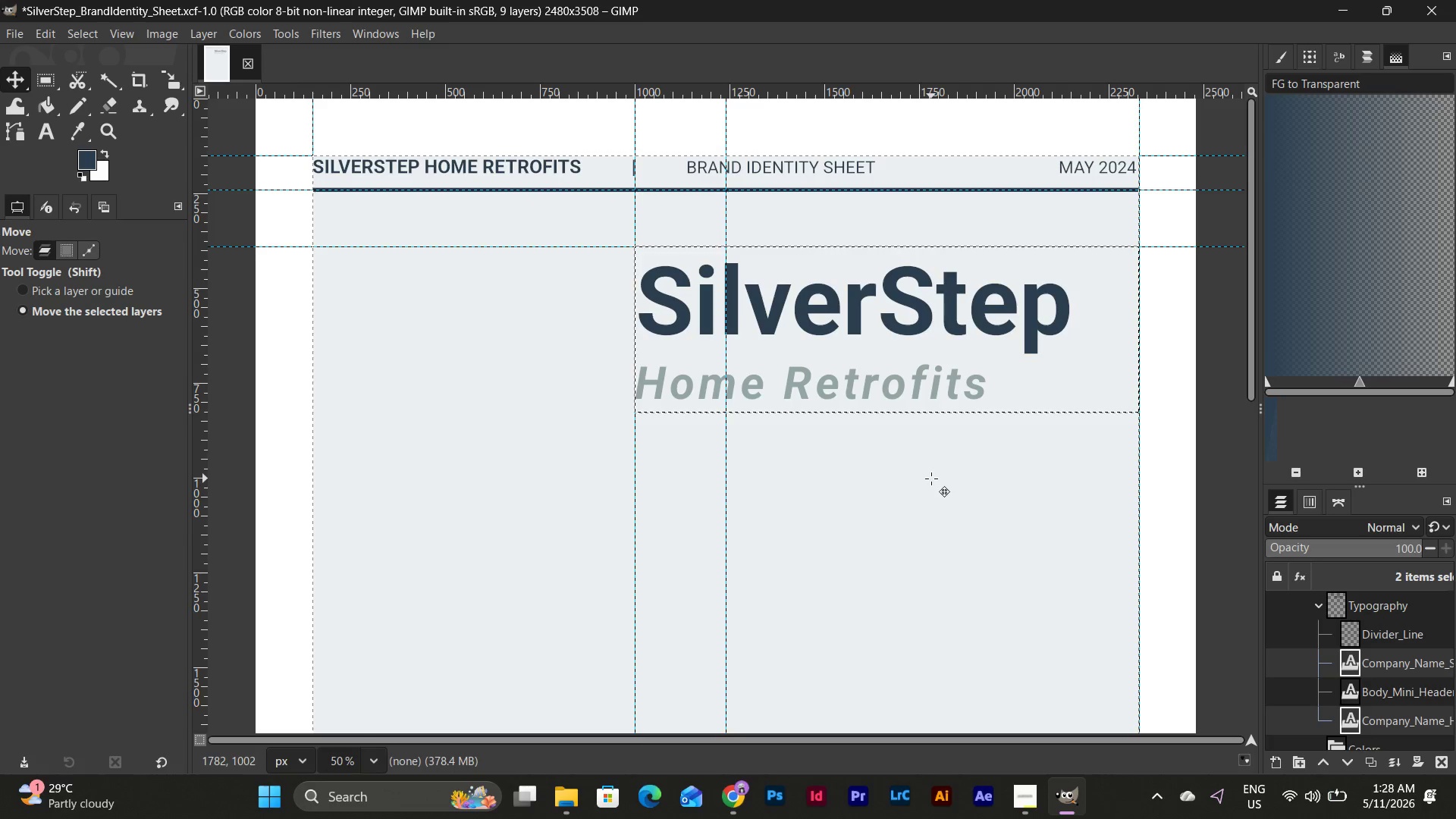 
scroll: coordinate [931, 479], scroll_direction: up, amount: 8.0
 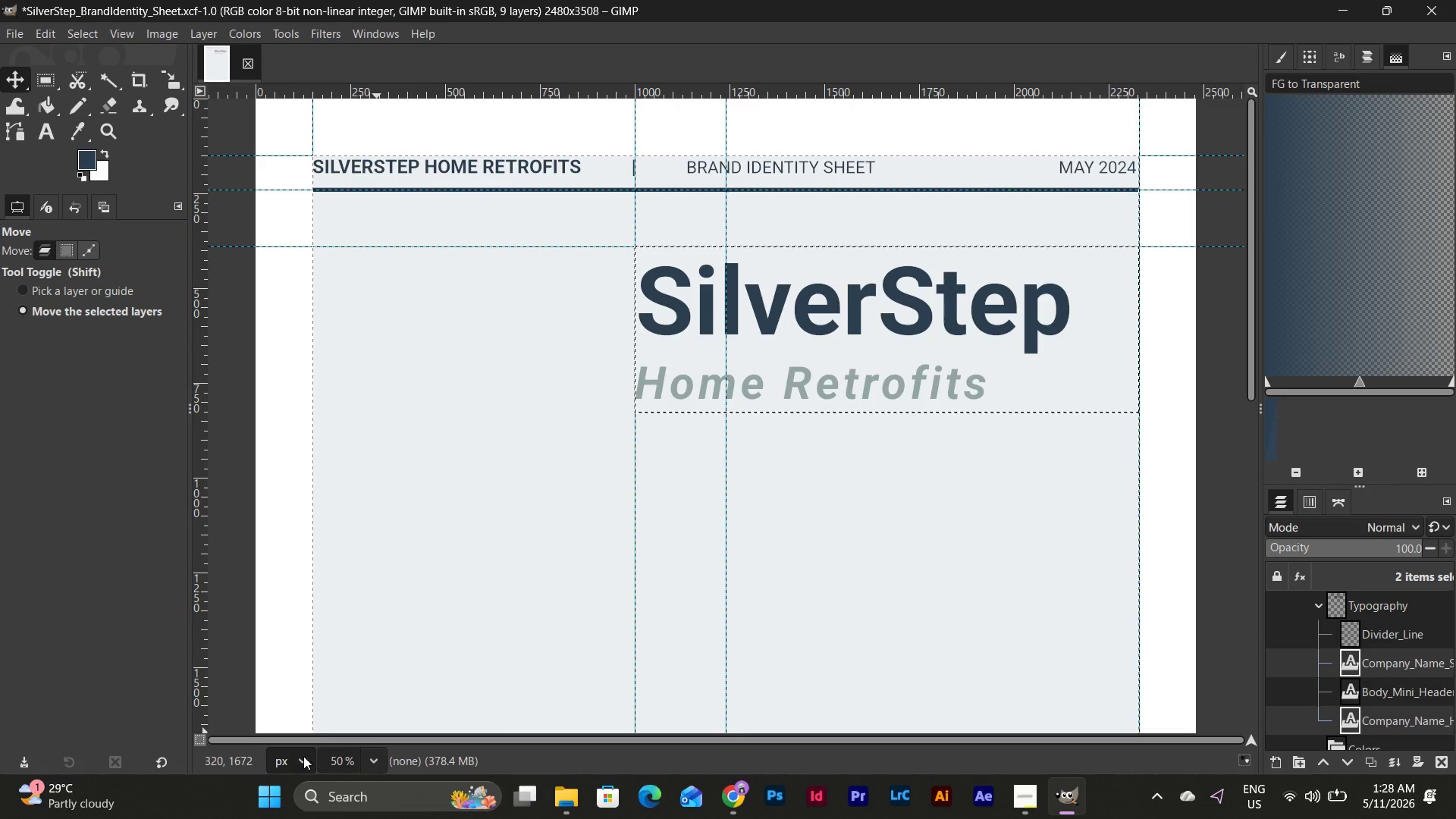 
left_click([375, 758])
 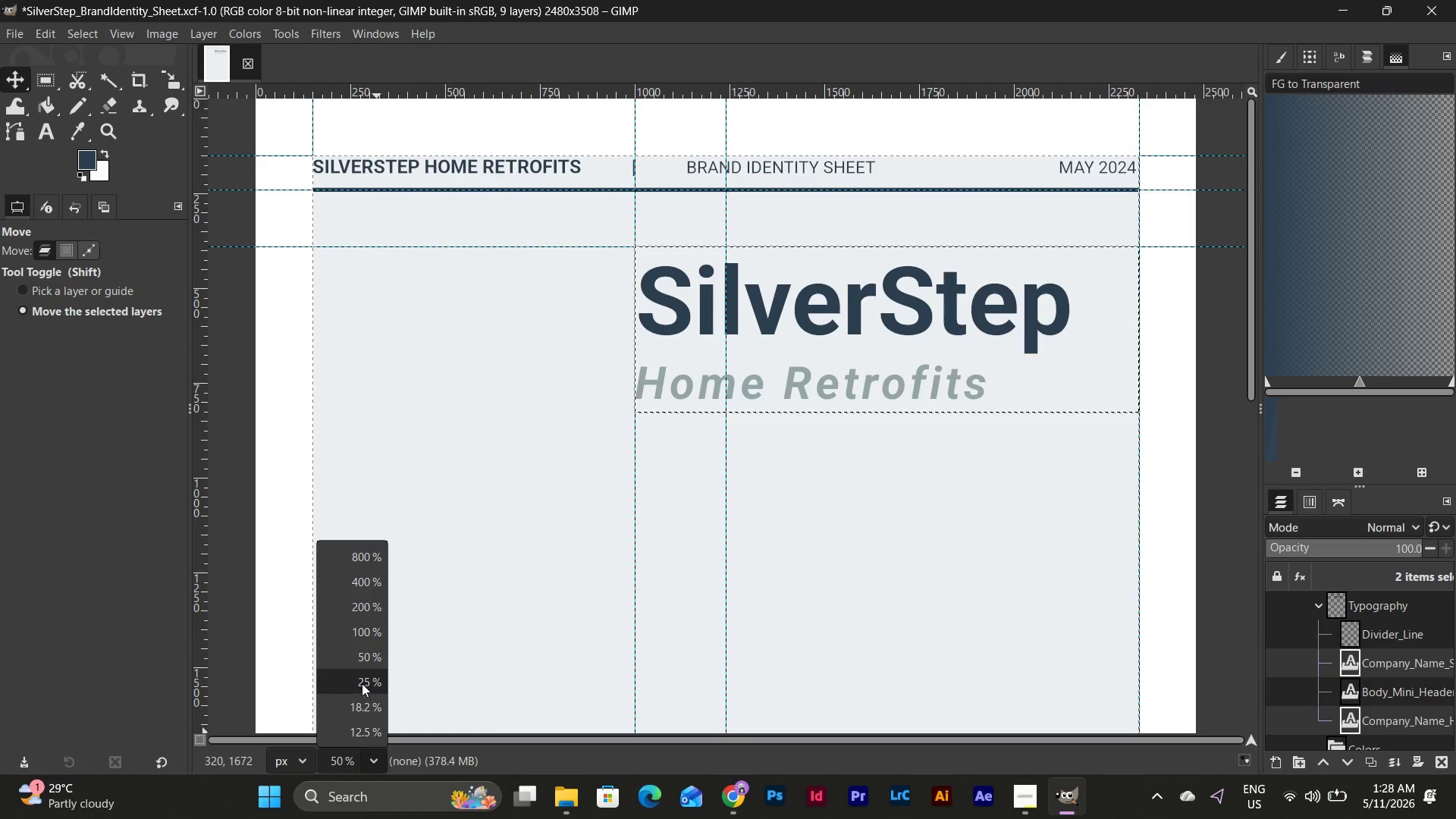 
scroll: coordinate [845, 497], scroll_direction: down, amount: 5.0
 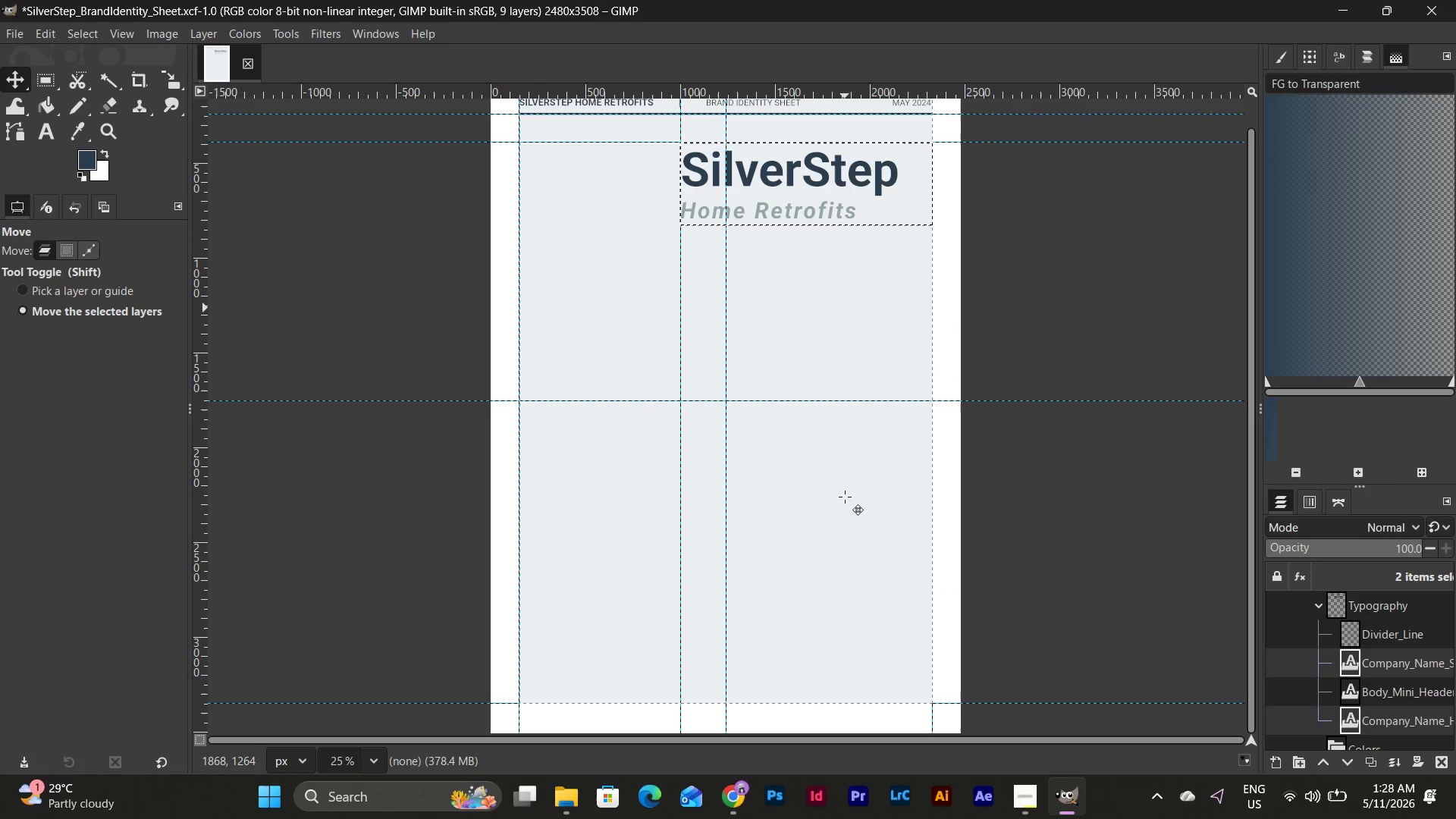 
scroll: coordinate [840, 492], scroll_direction: up, amount: 9.0
 